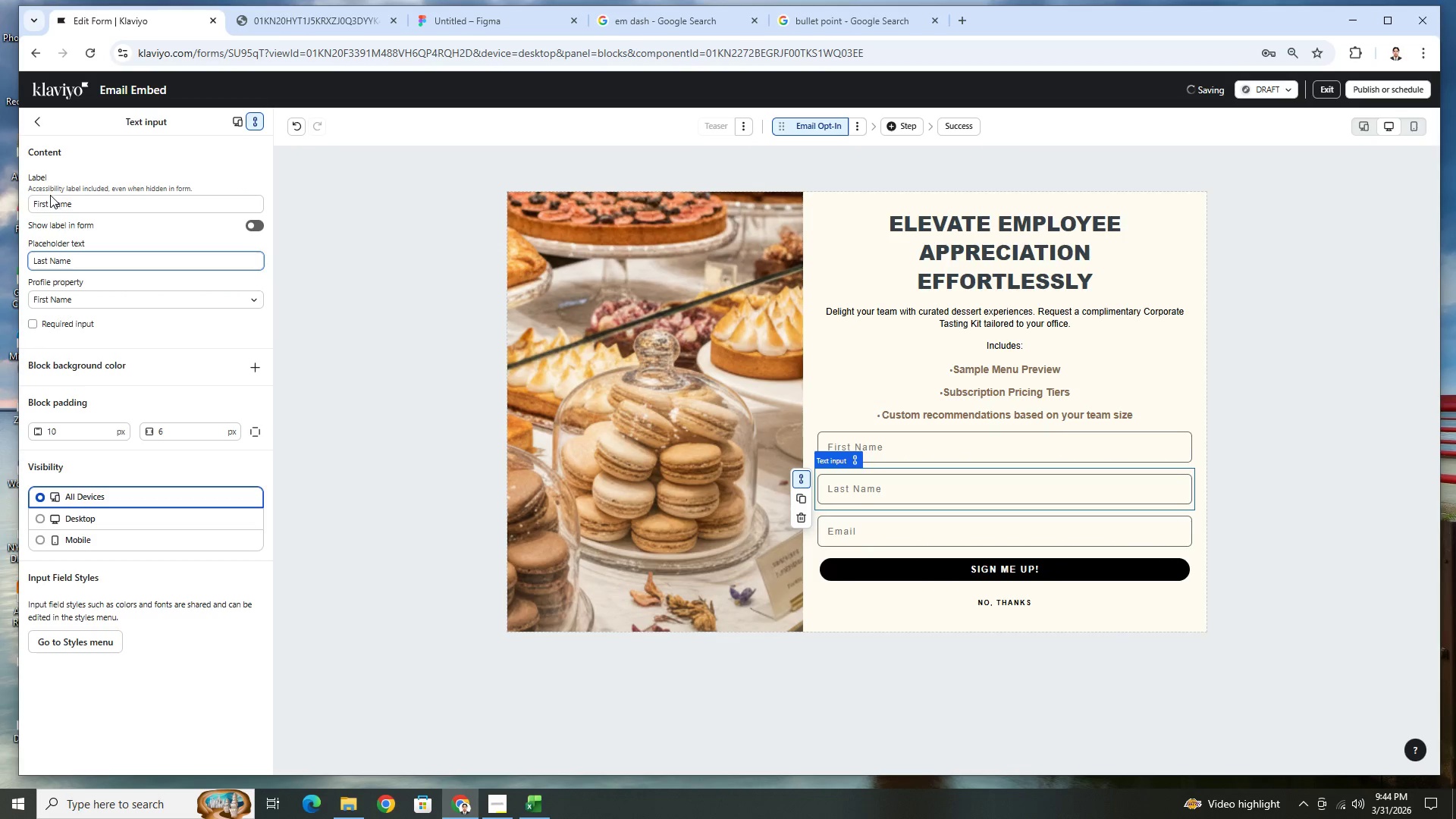 
left_click_drag(start_coordinate=[48, 202], to_coordinate=[30, 205])
 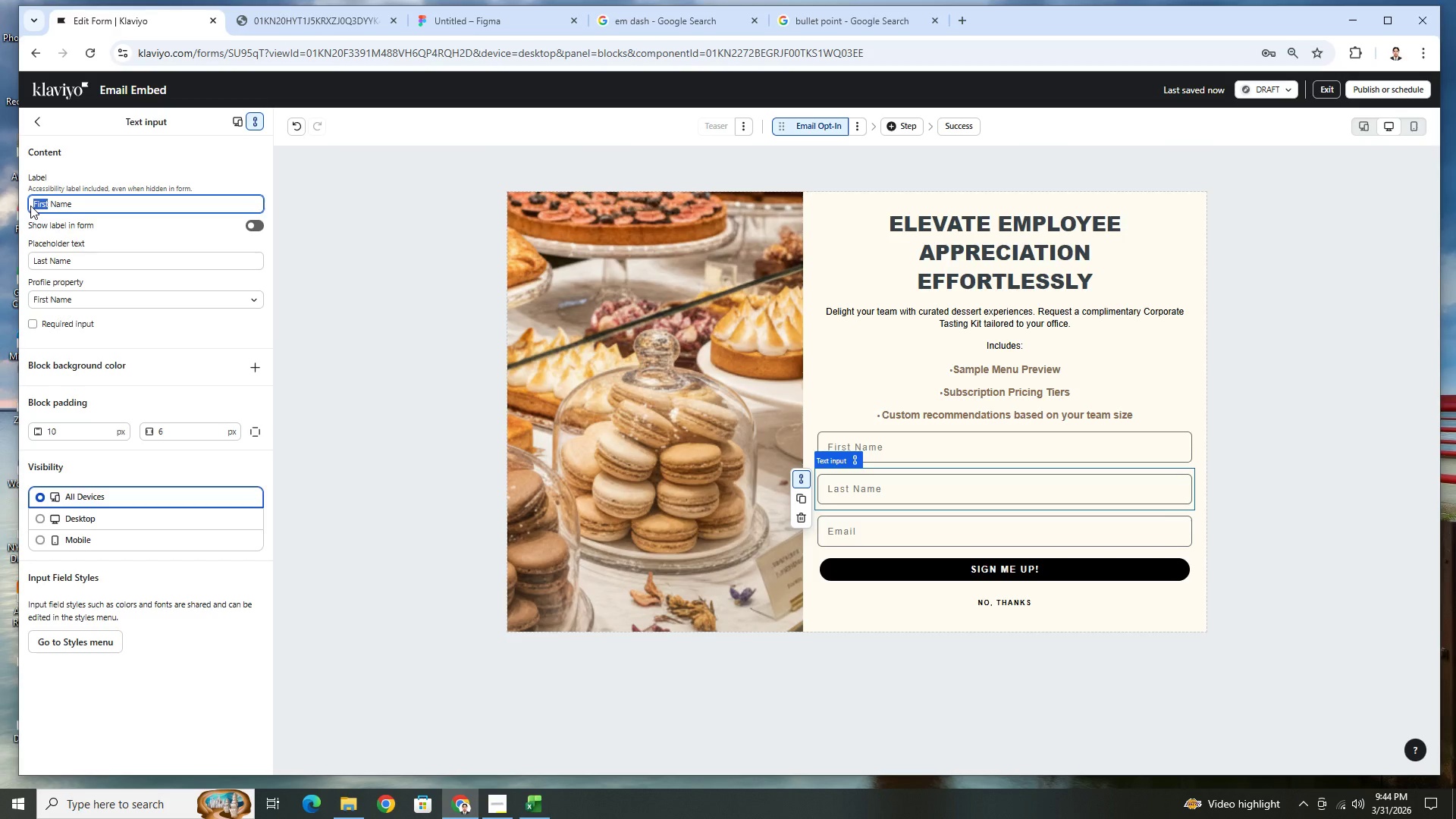 
type(Last)
 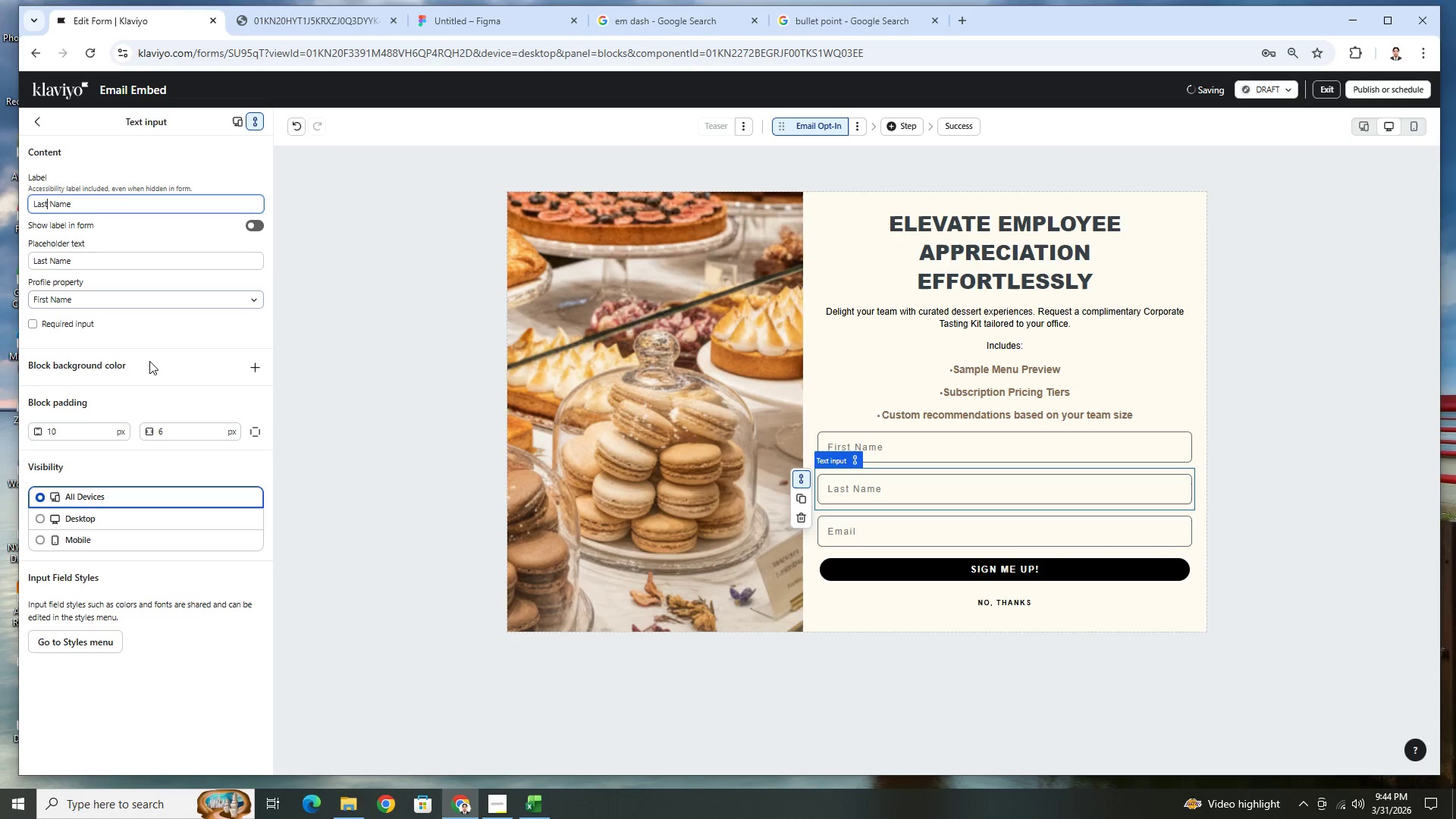 
left_click([174, 300])
 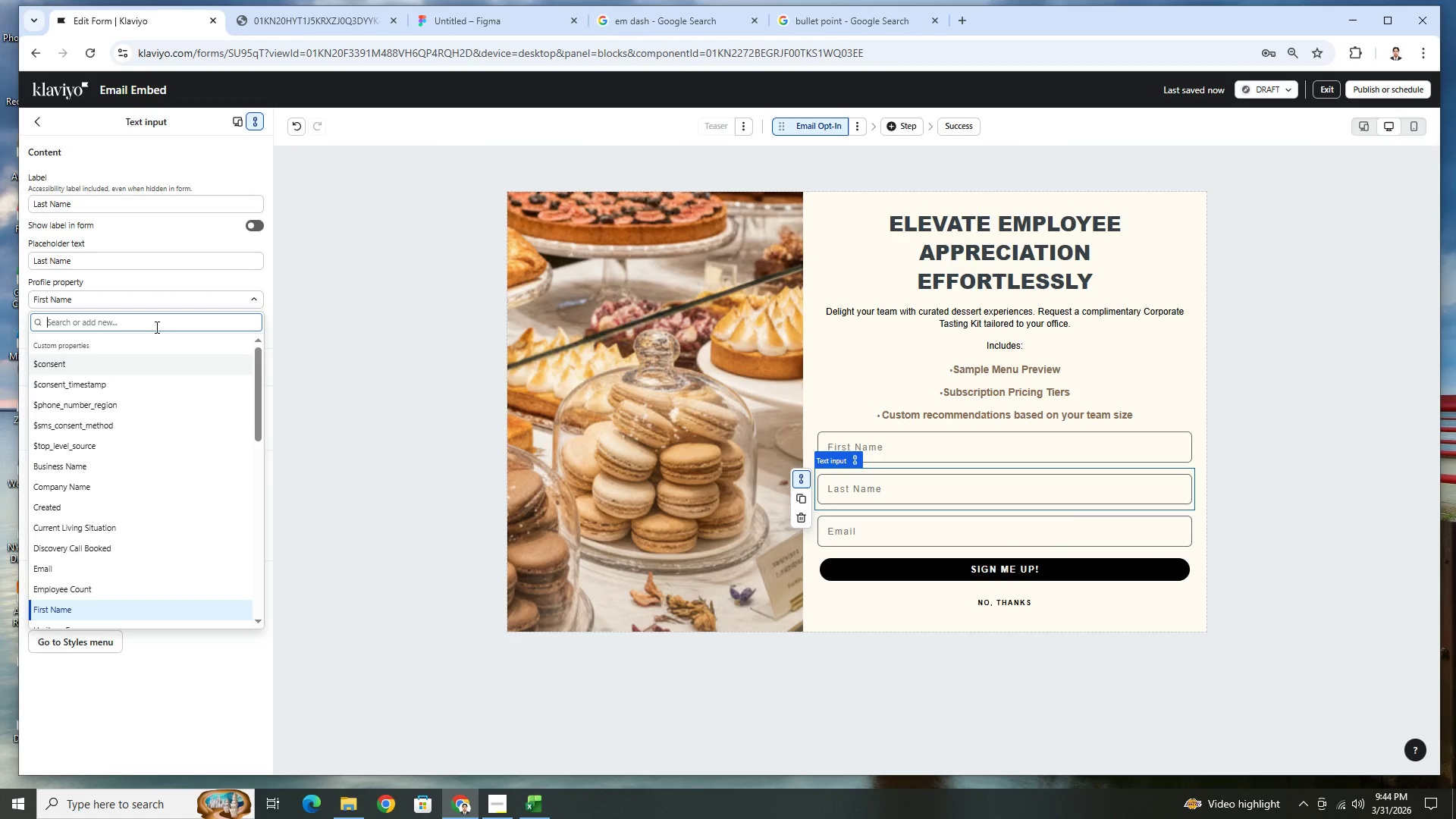 
type(last)
 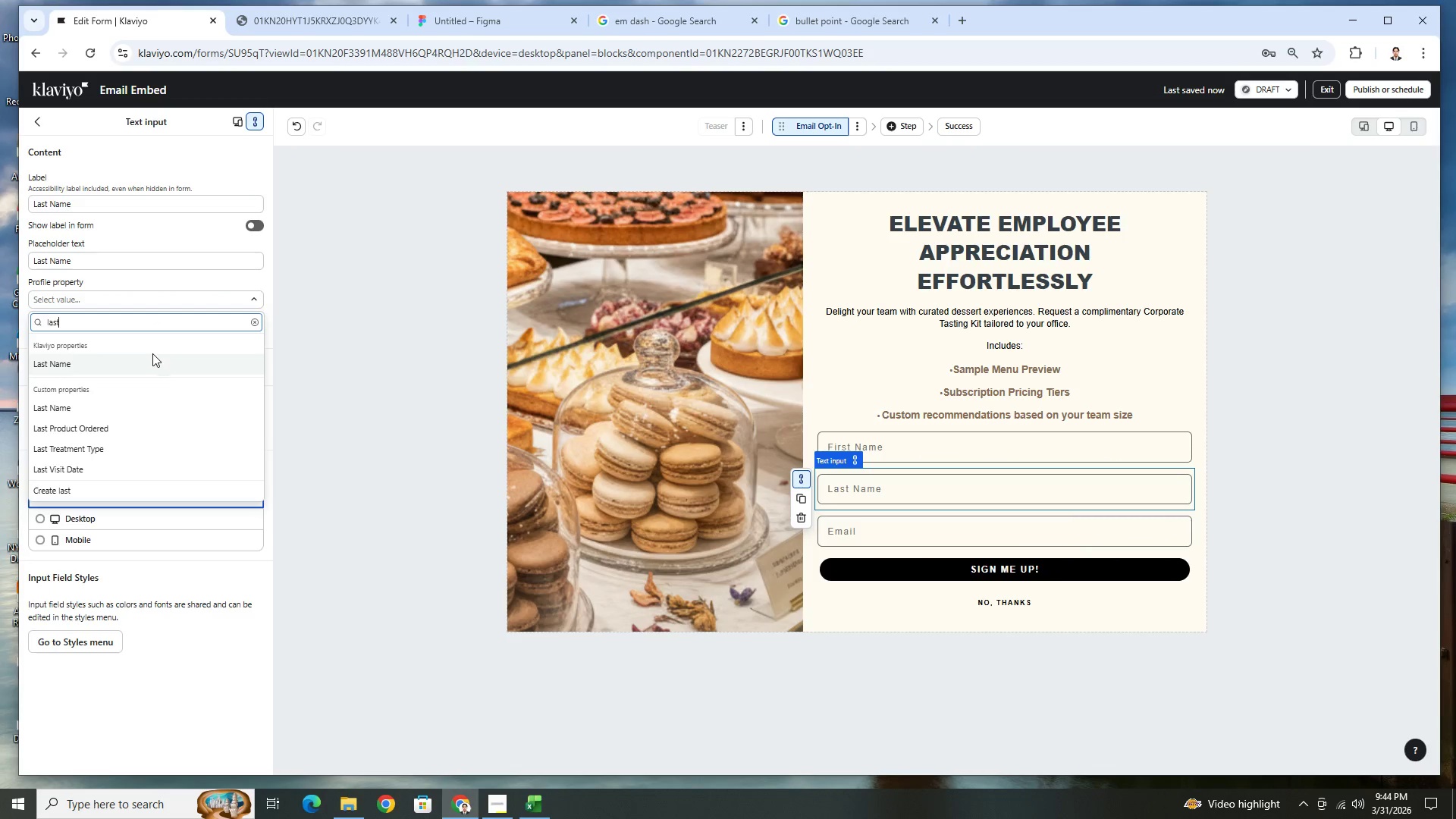 
left_click([152, 362])
 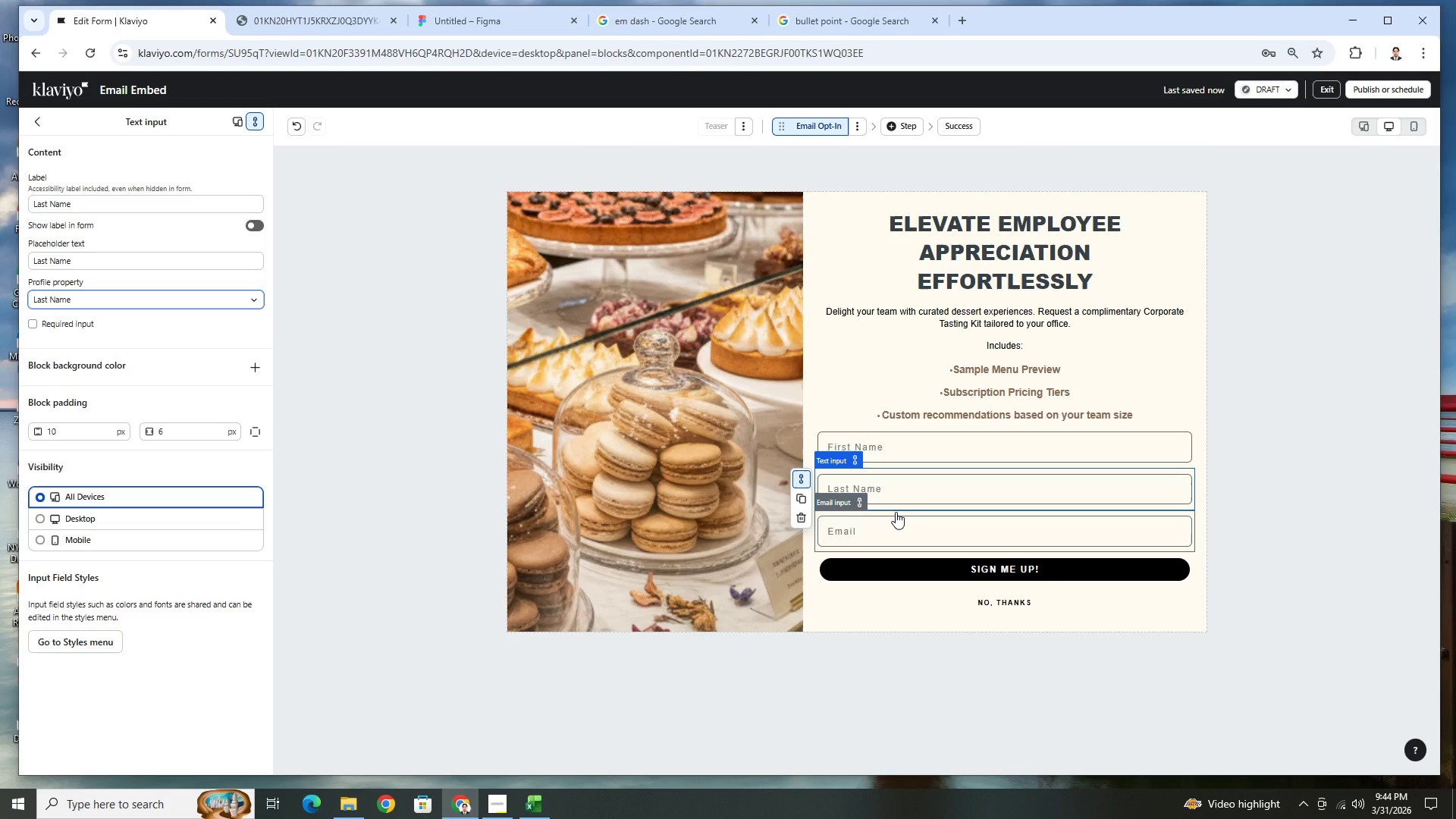 
wait(7.22)
 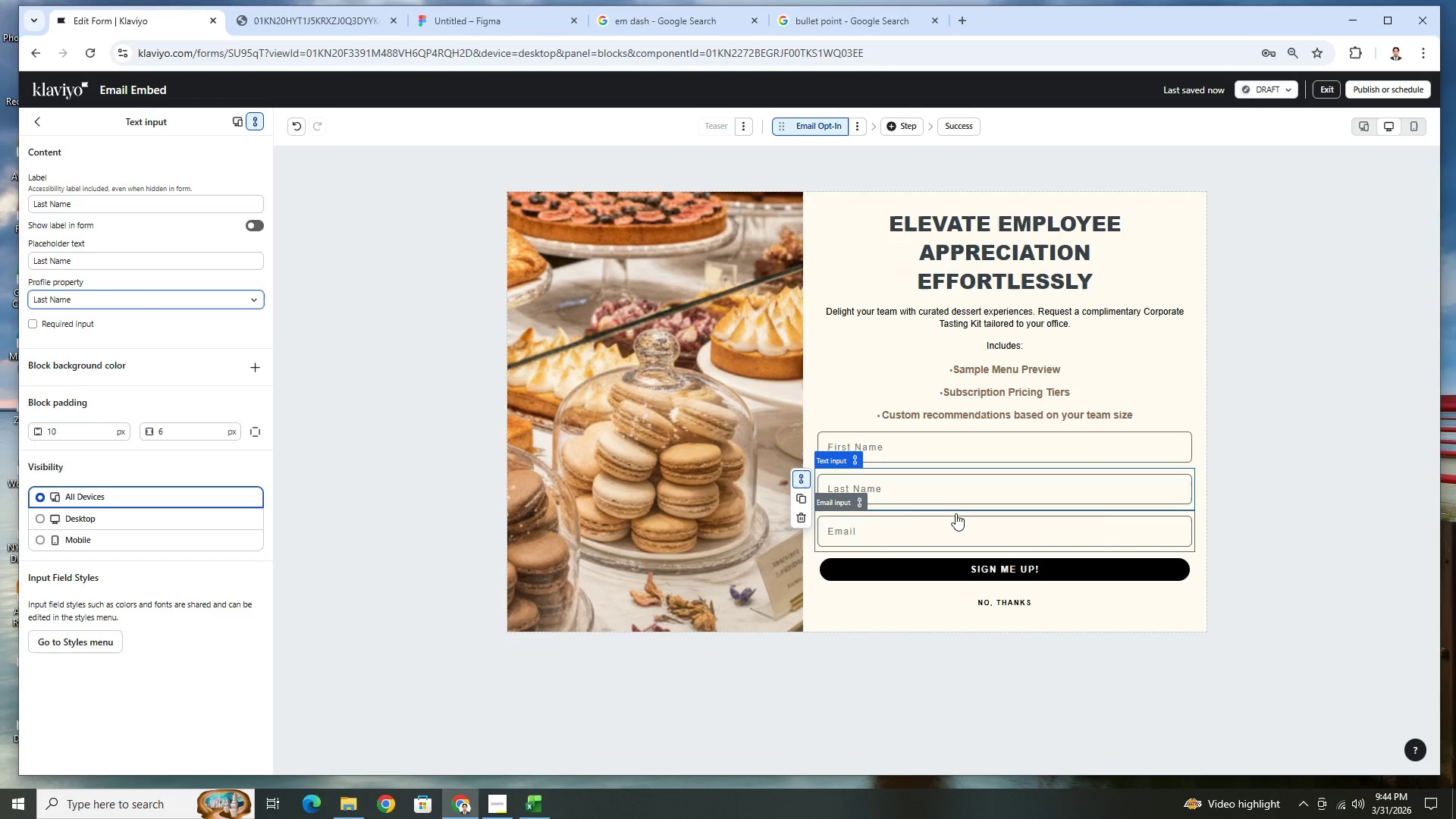 
left_click([921, 486])
 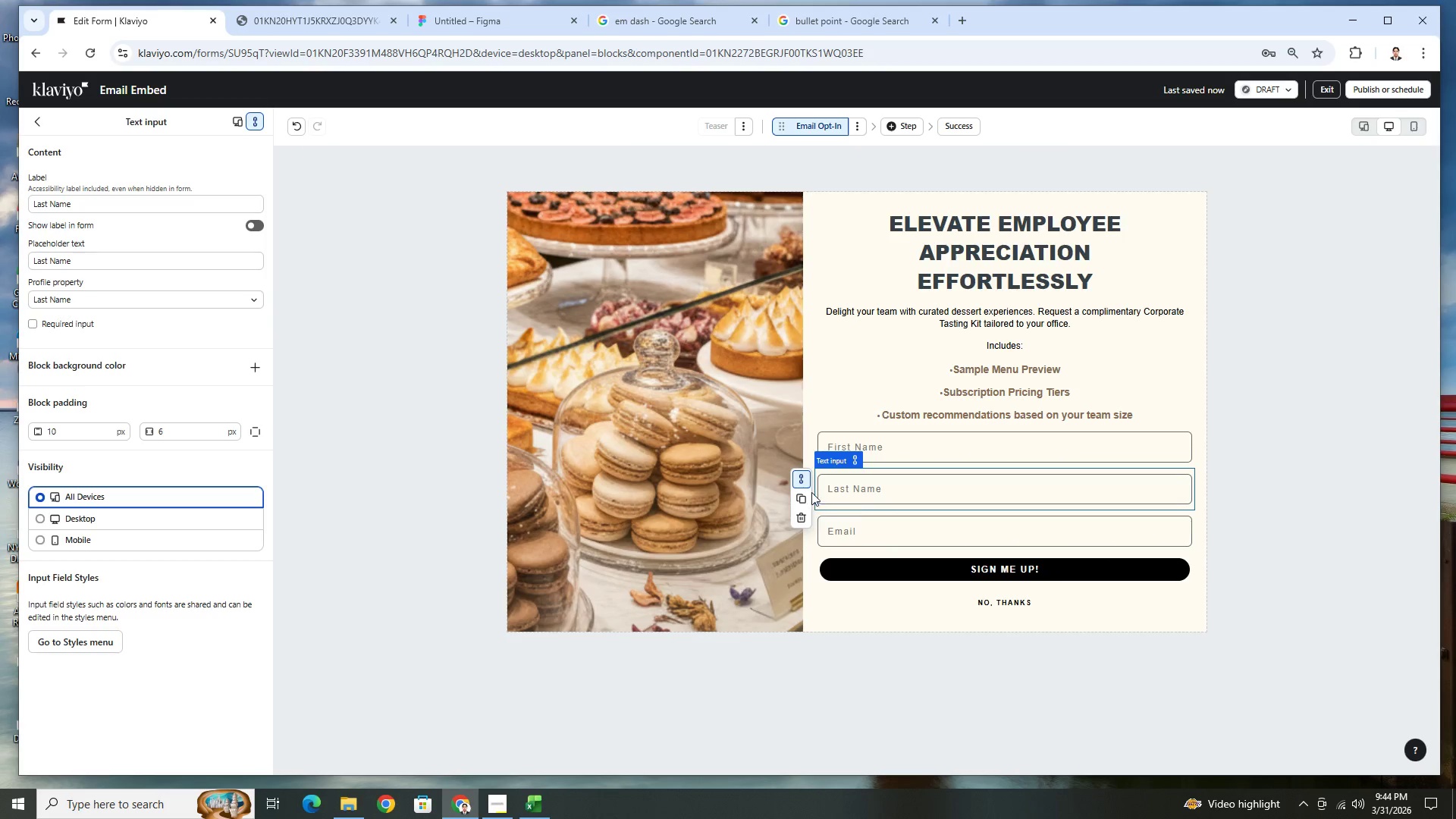 
left_click([807, 497])
 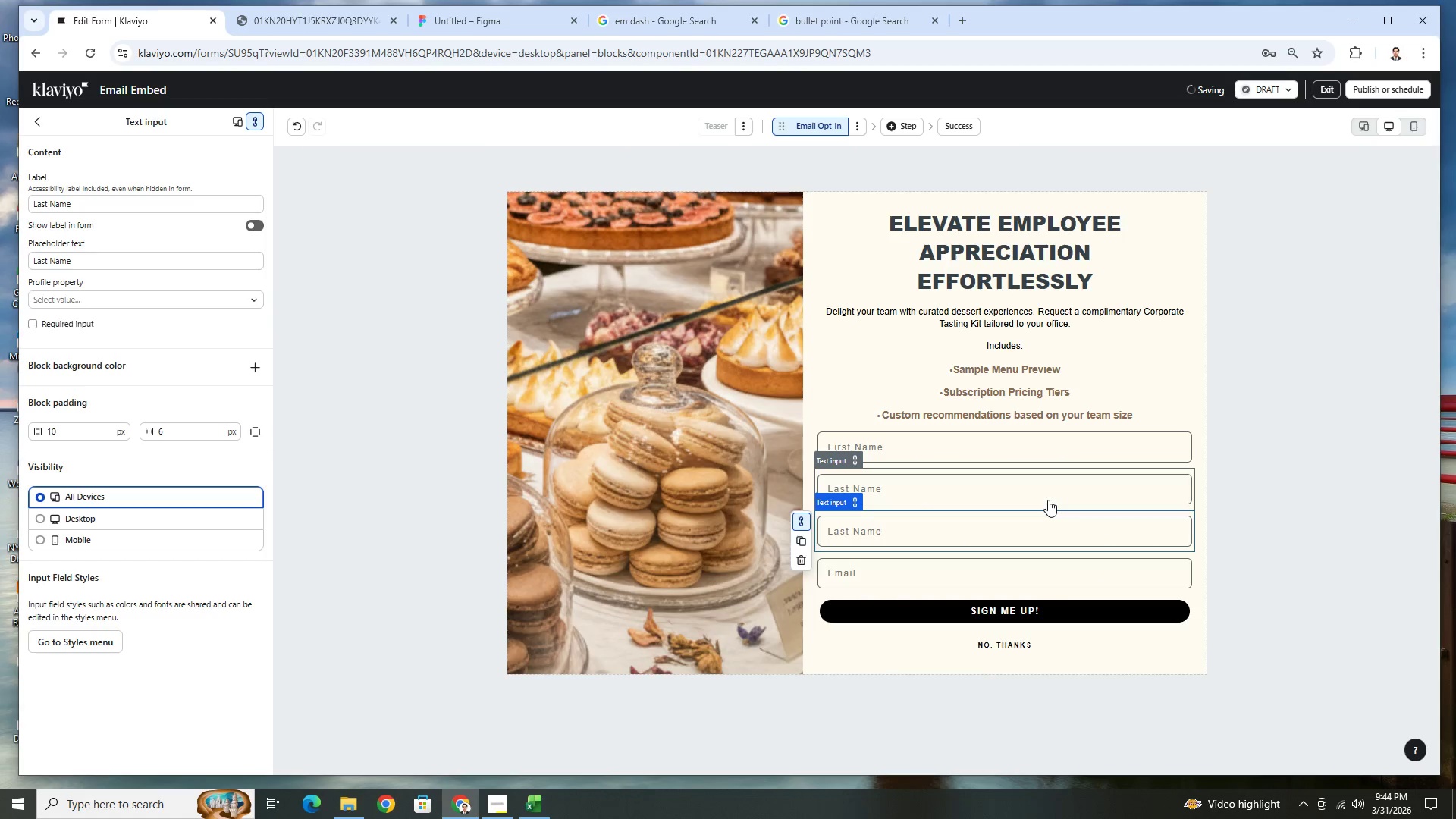 
scroll: coordinate [1048, 500], scroll_direction: down, amount: 1.0
 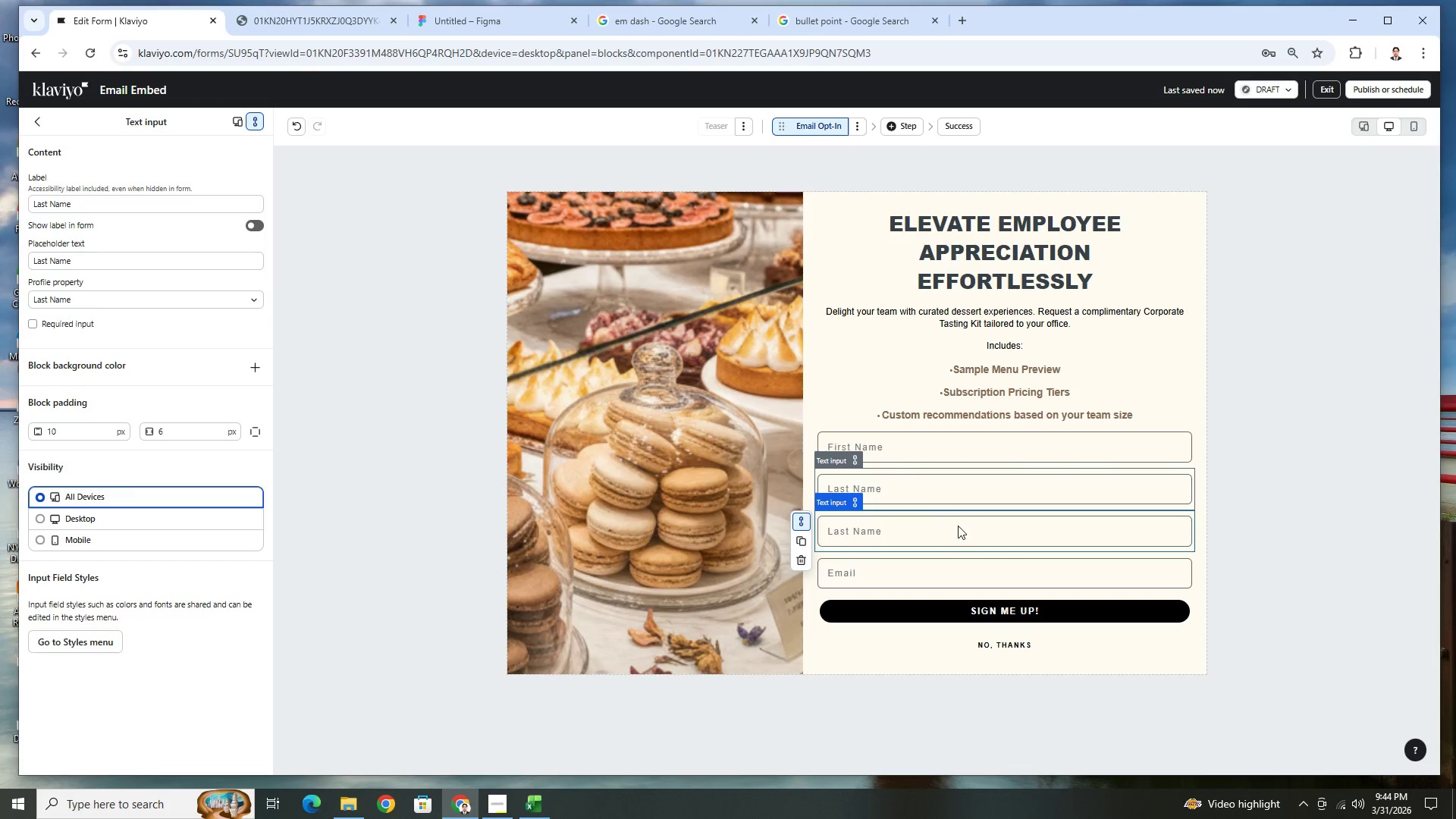 
left_click_drag(start_coordinate=[957, 526], to_coordinate=[954, 585])
 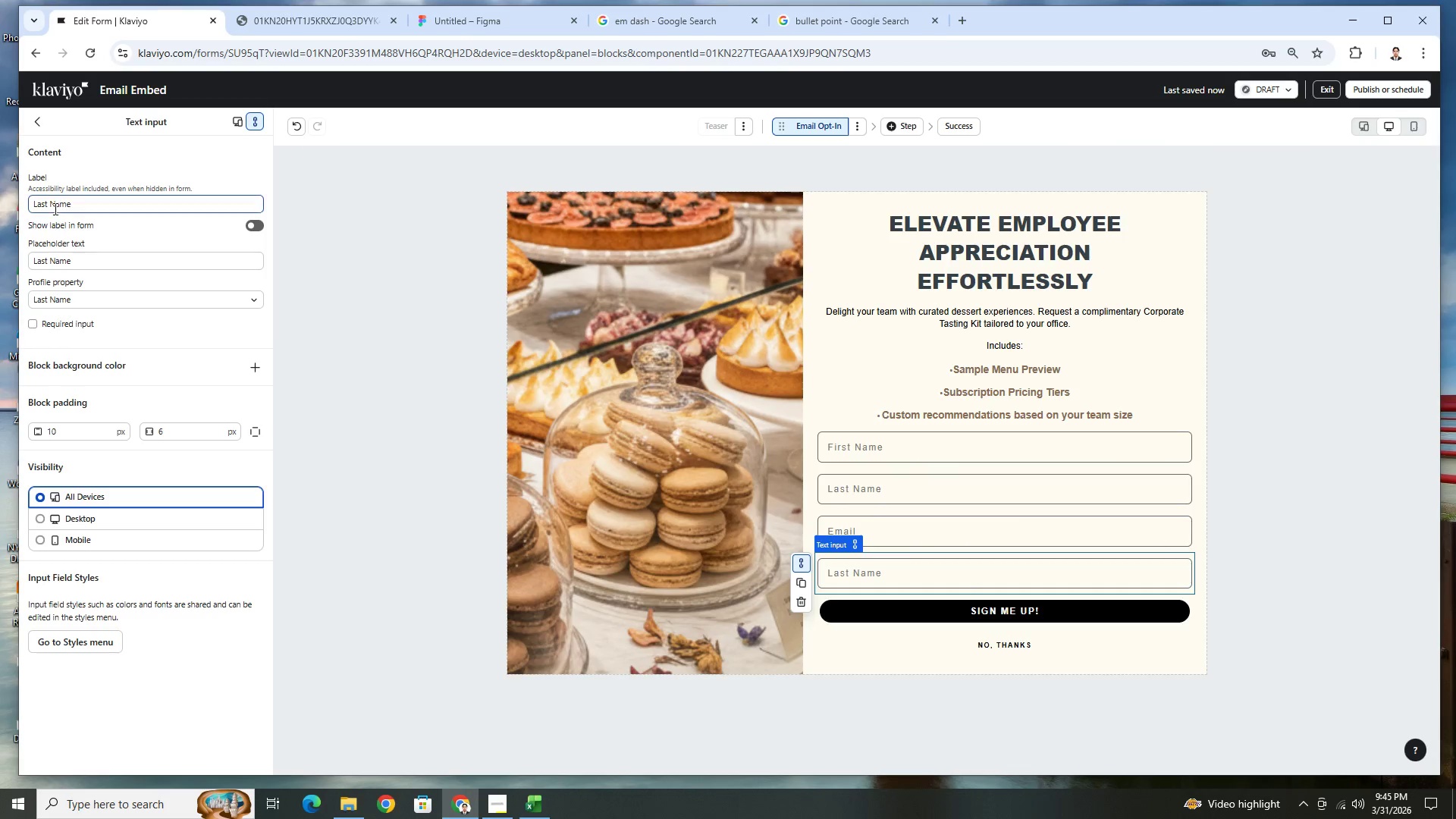 
left_click_drag(start_coordinate=[47, 206], to_coordinate=[17, 203])
 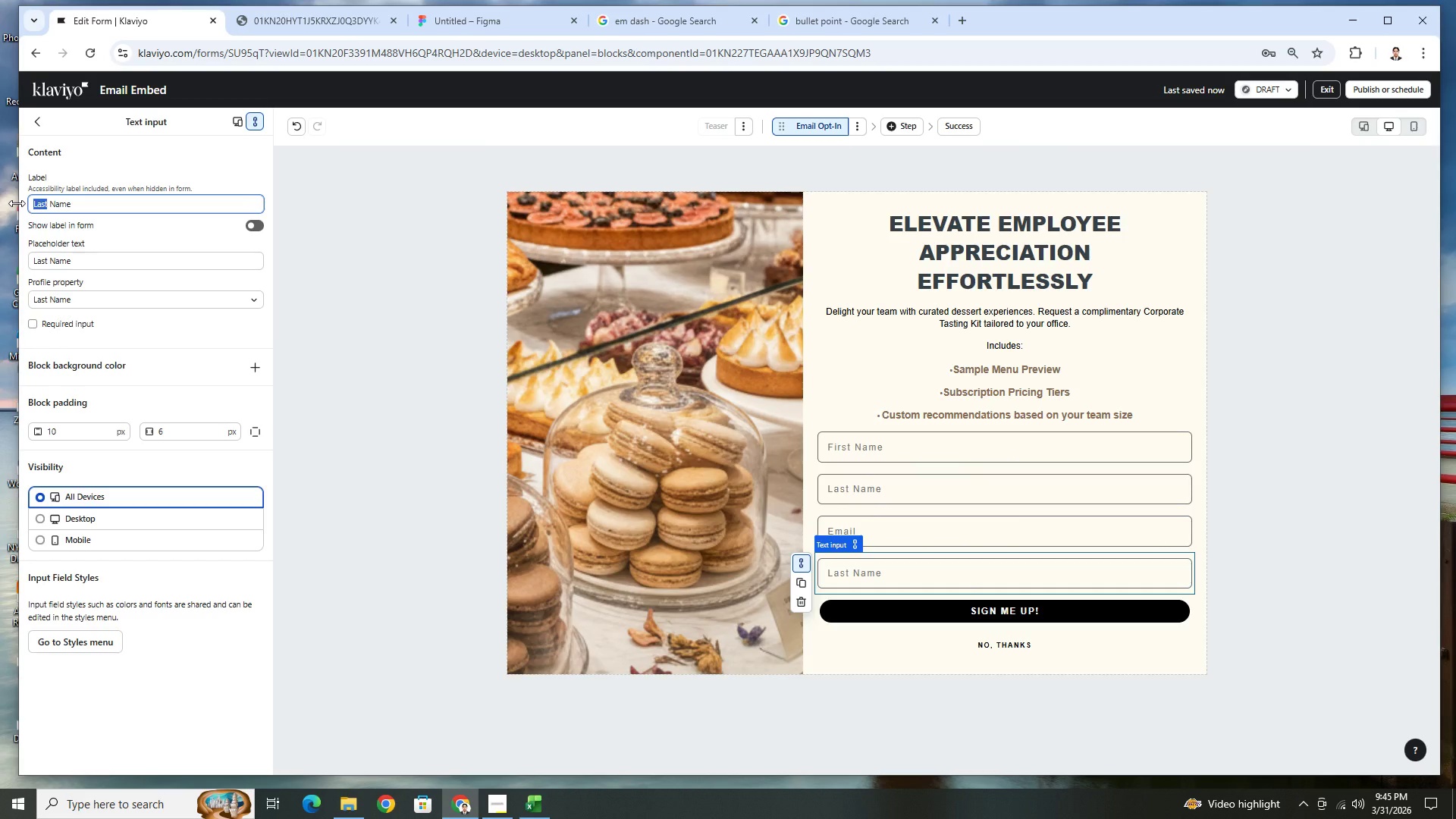 
type(Company)
 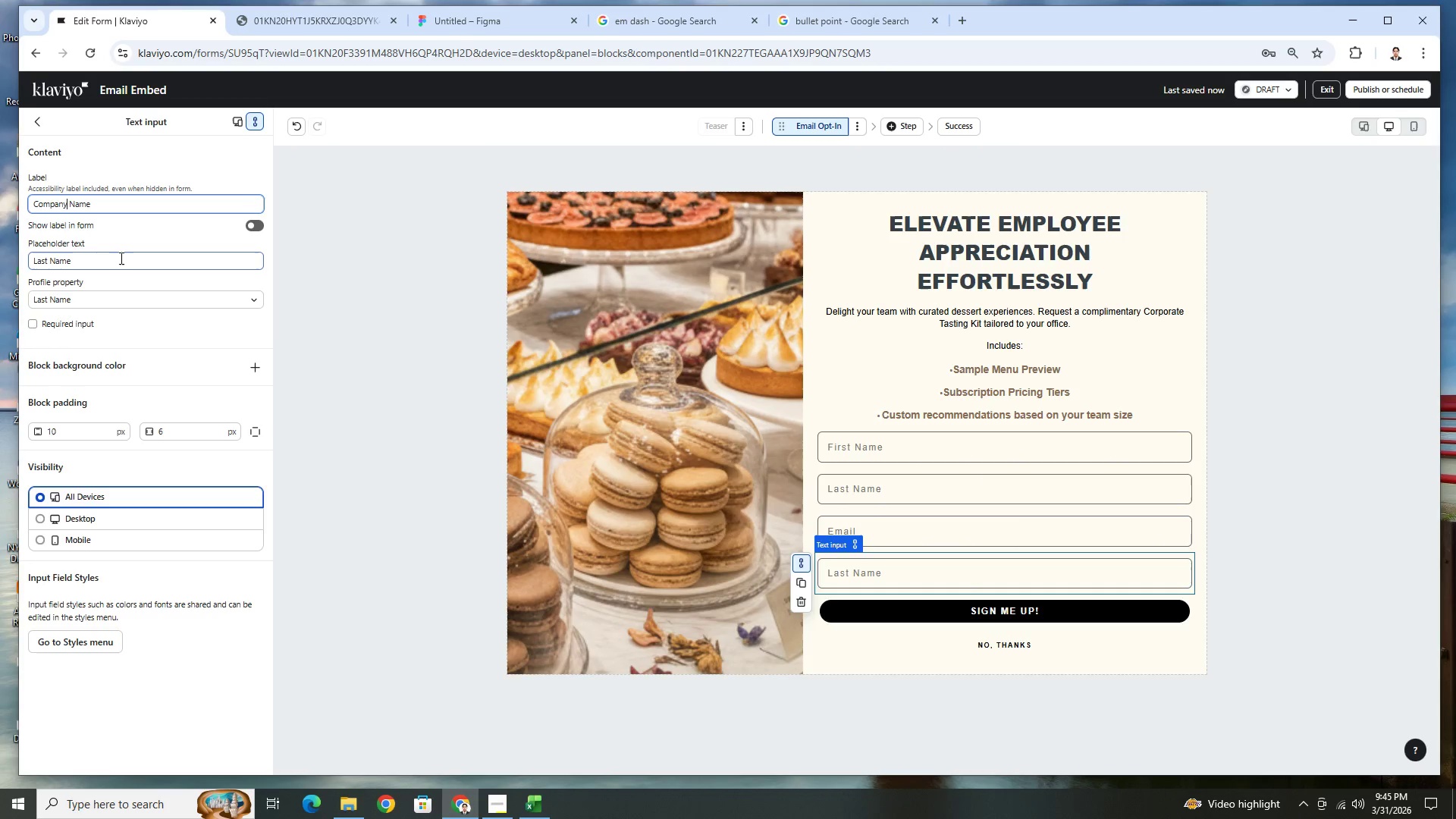 
left_click([121, 259])
 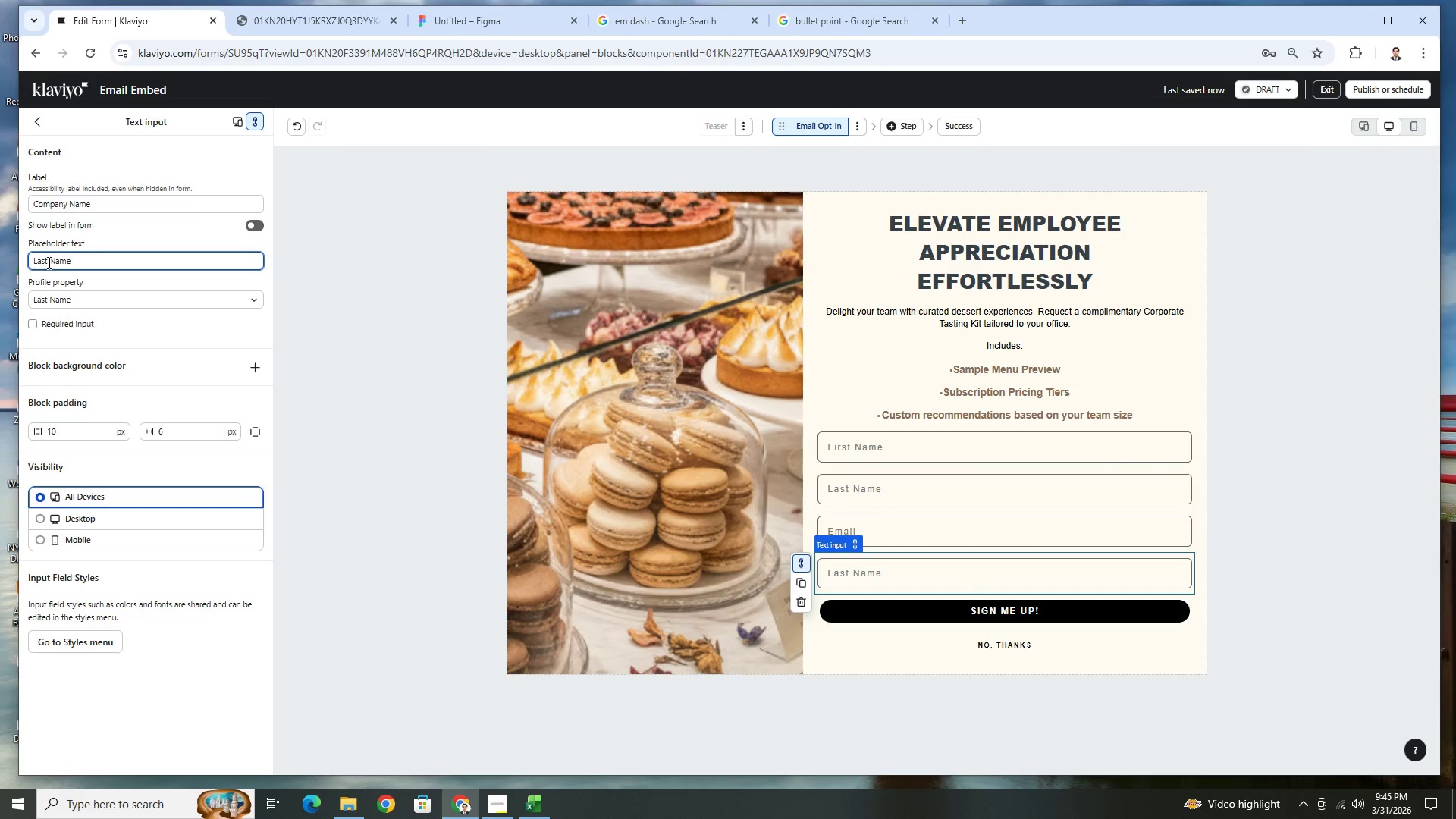 
left_click_drag(start_coordinate=[48, 262], to_coordinate=[21, 266])
 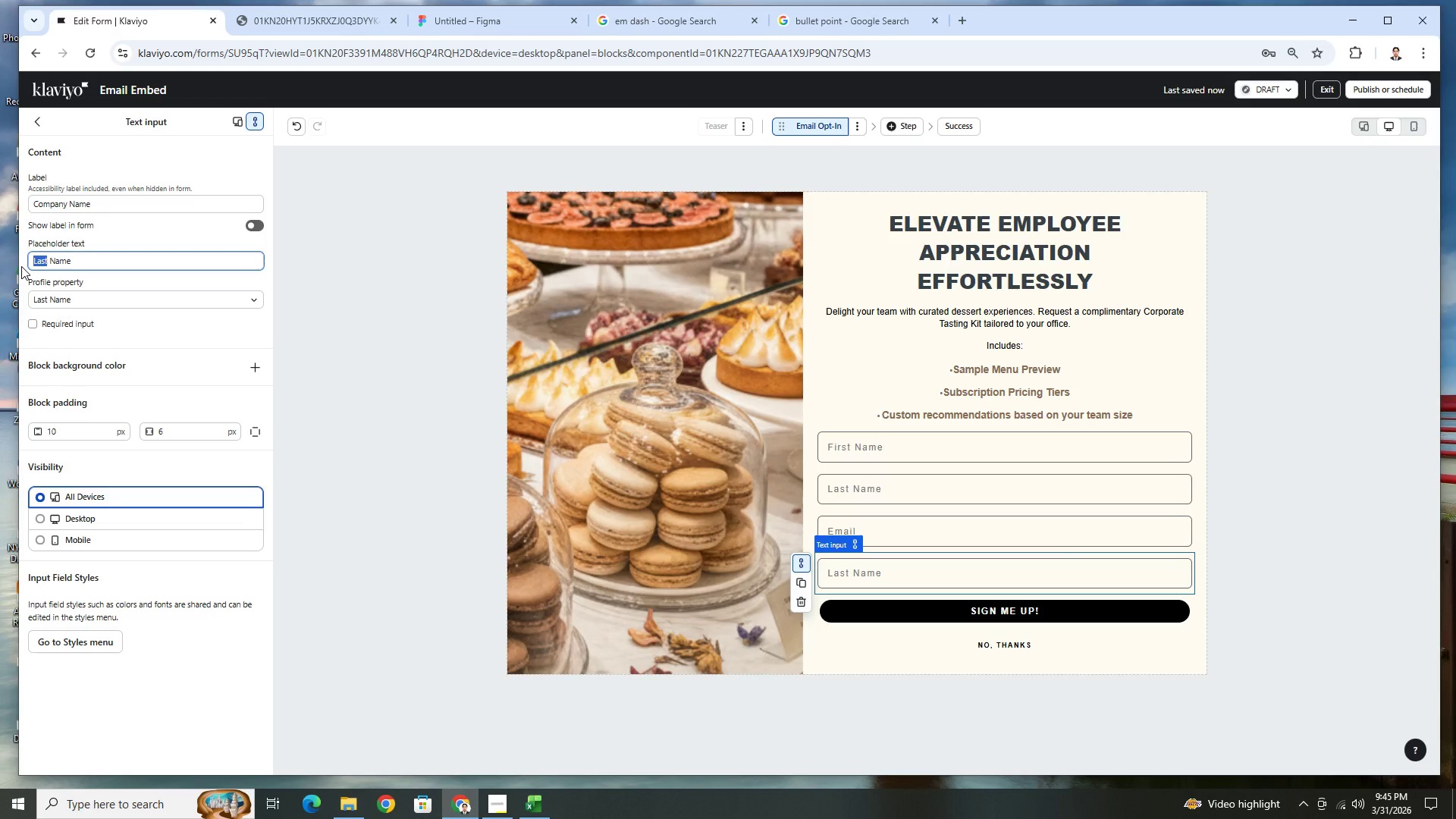 
type(Company)
 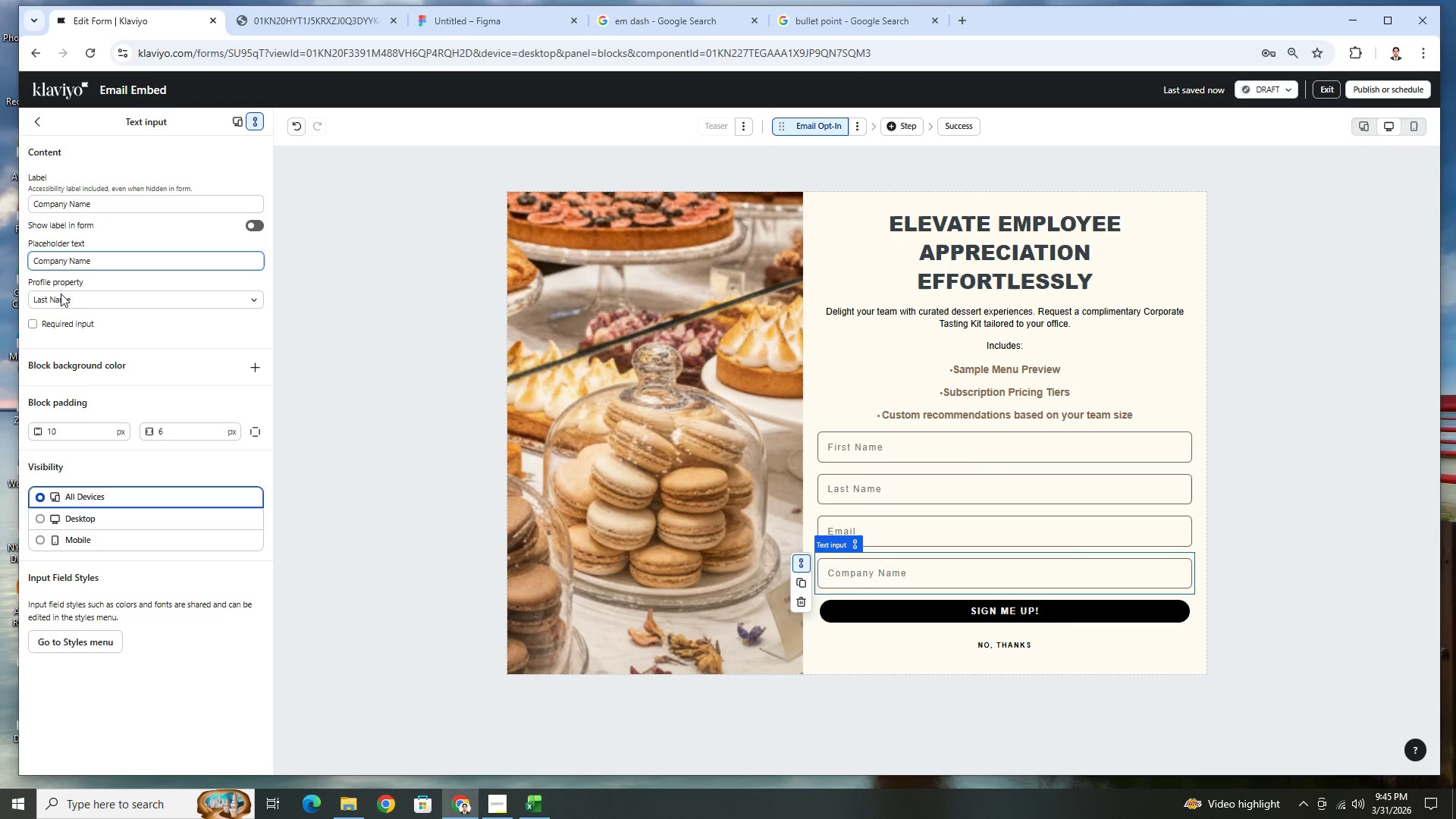 
left_click([74, 300])
 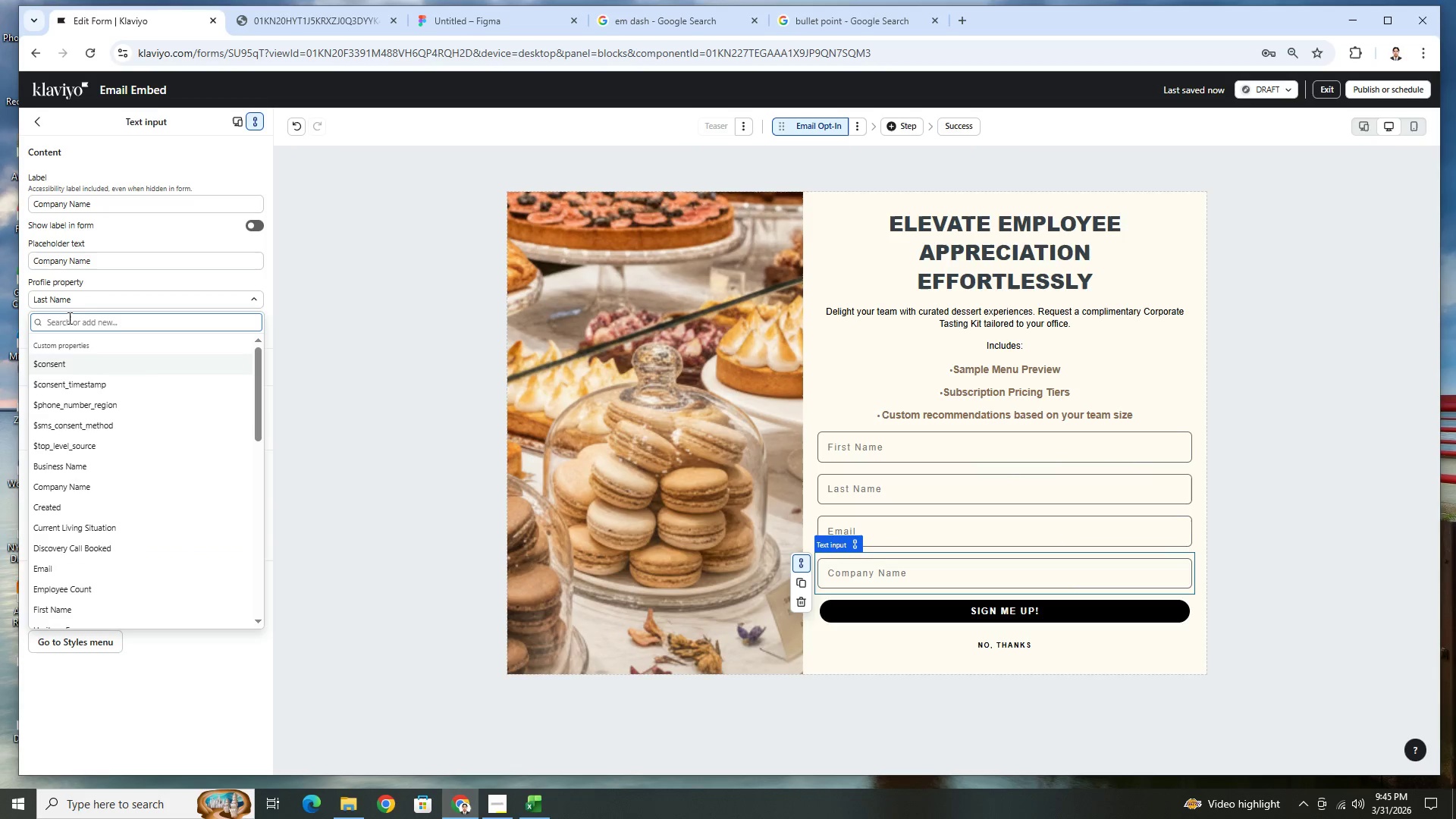 
type(busi)
 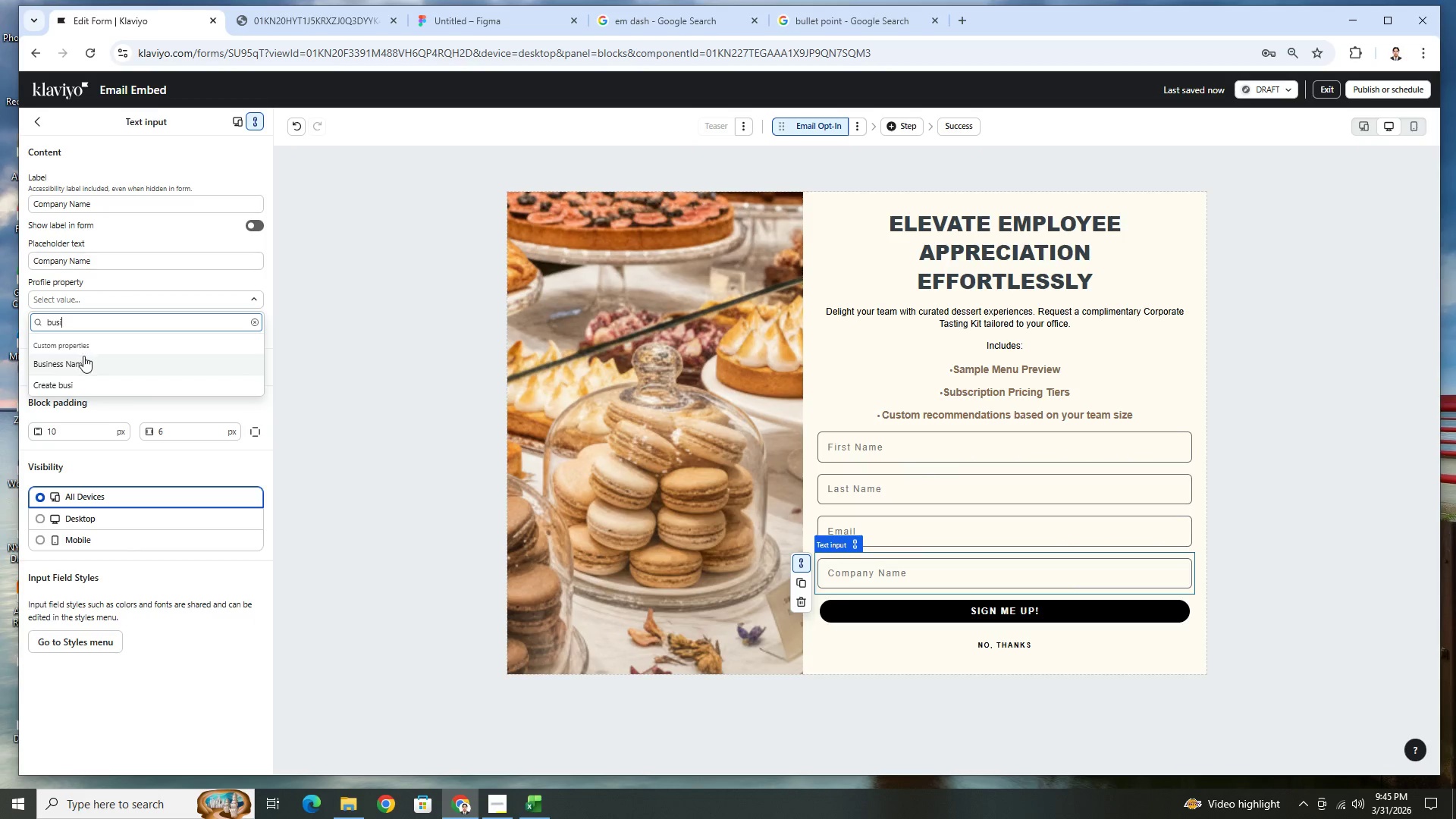 
left_click([92, 365])
 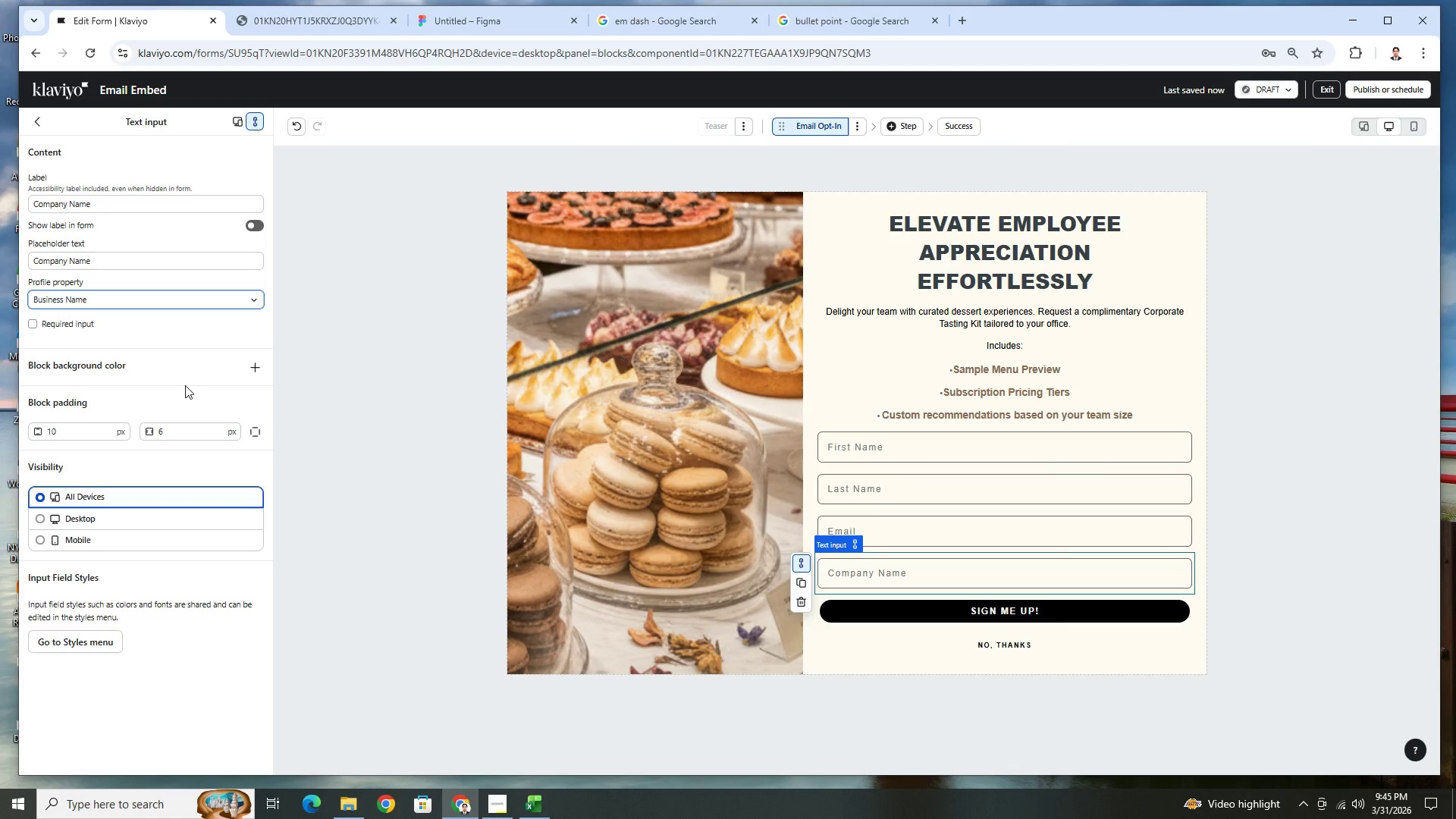 
wait(11.31)
 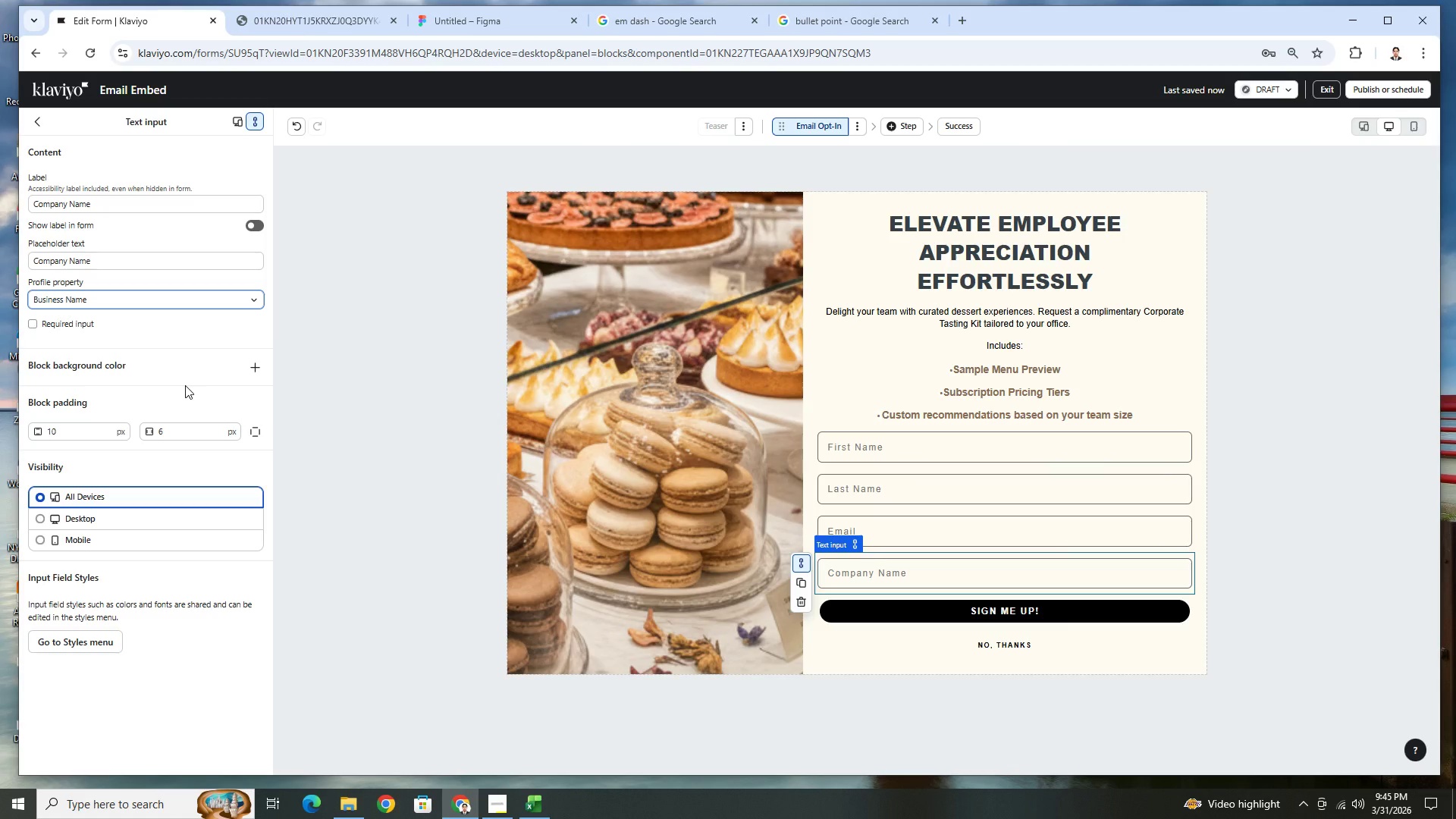 
scroll: coordinate [1246, 518], scroll_direction: down, amount: 1.0
 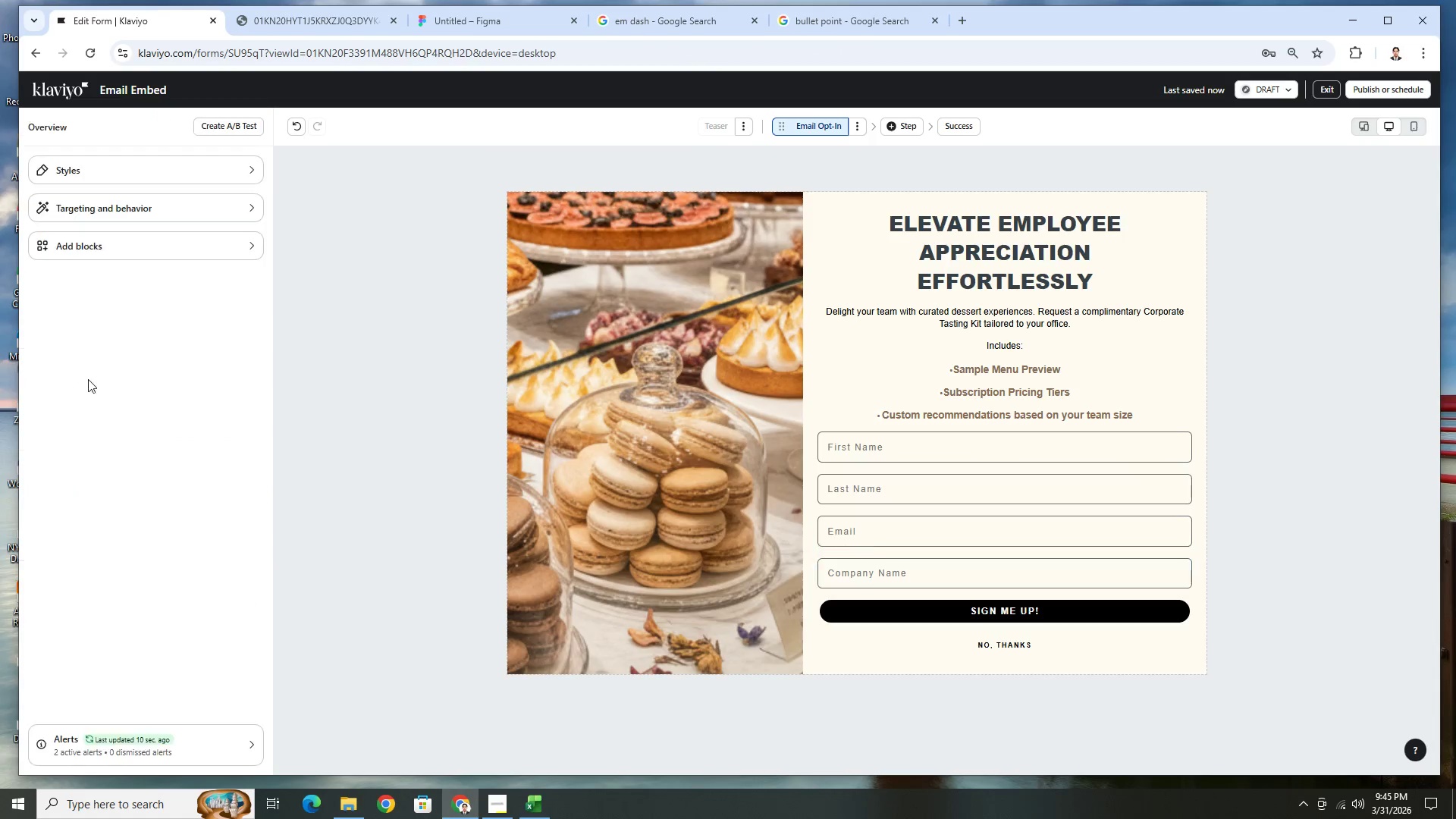 
left_click([141, 252])
 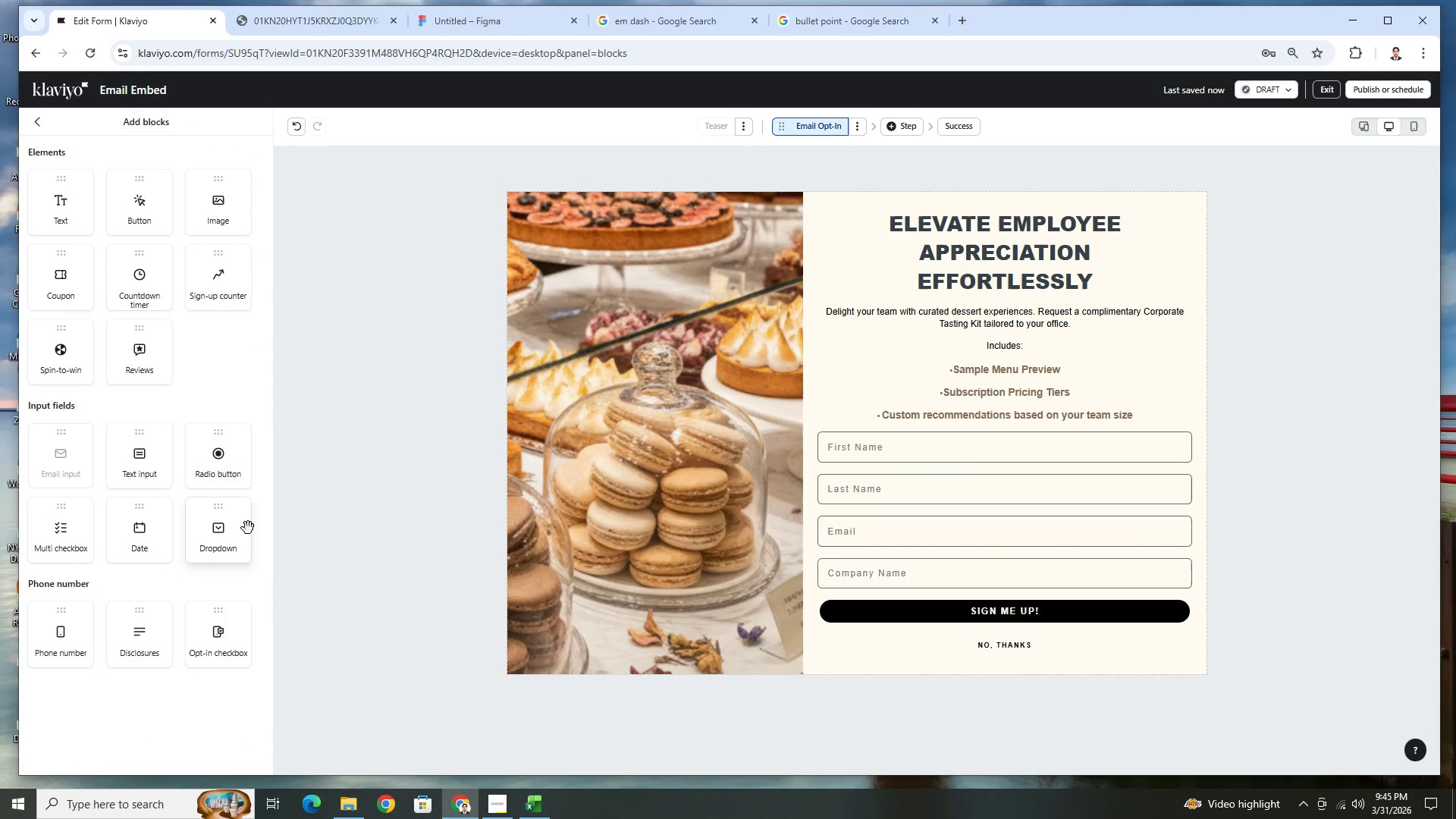 
wait(5.69)
 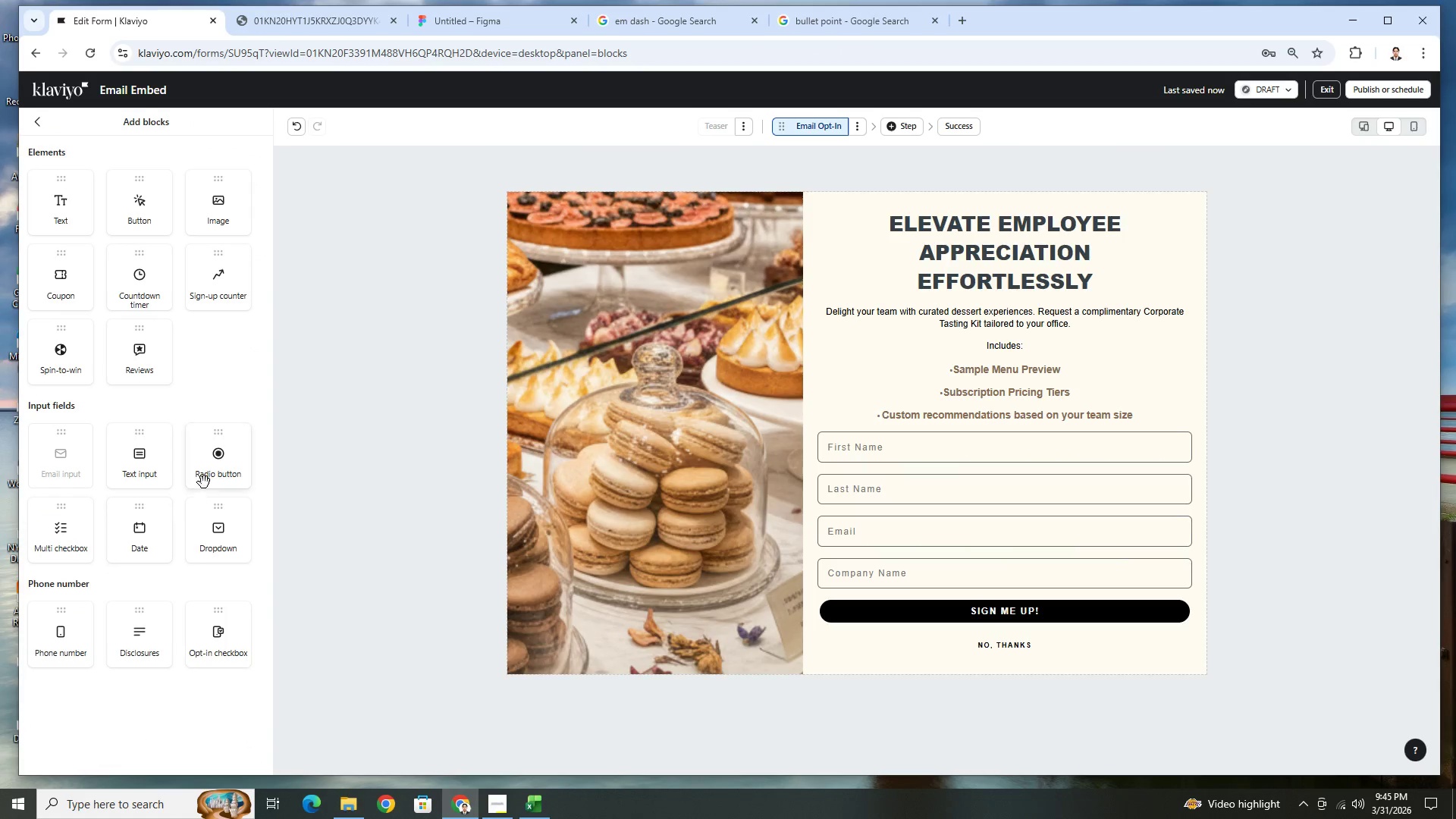 
scroll: coordinate [1257, 541], scroll_direction: down, amount: 2.0
 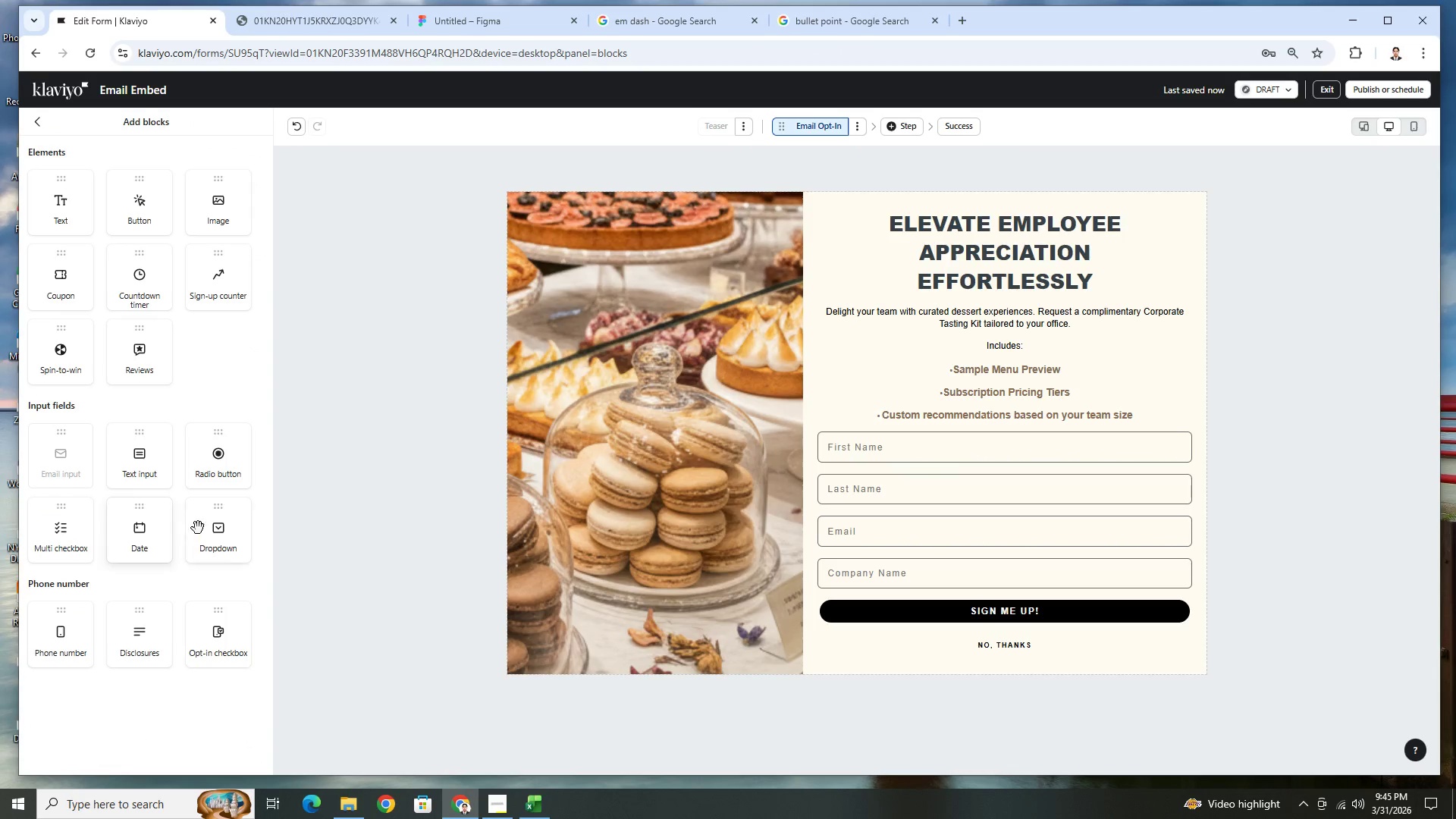 
left_click_drag(start_coordinate=[212, 529], to_coordinate=[859, 583])
 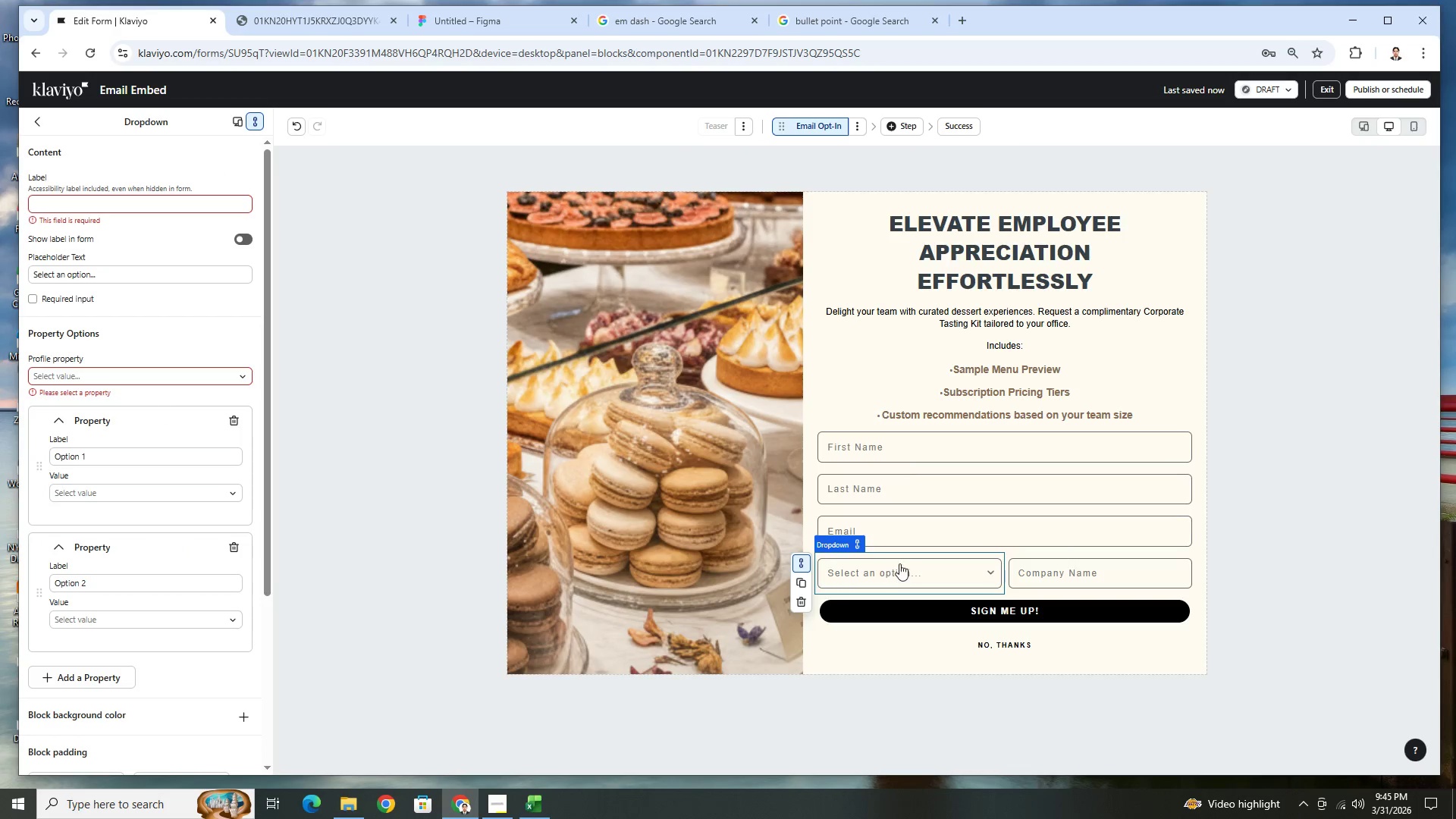 
left_click_drag(start_coordinate=[911, 562], to_coordinate=[1030, 597])
 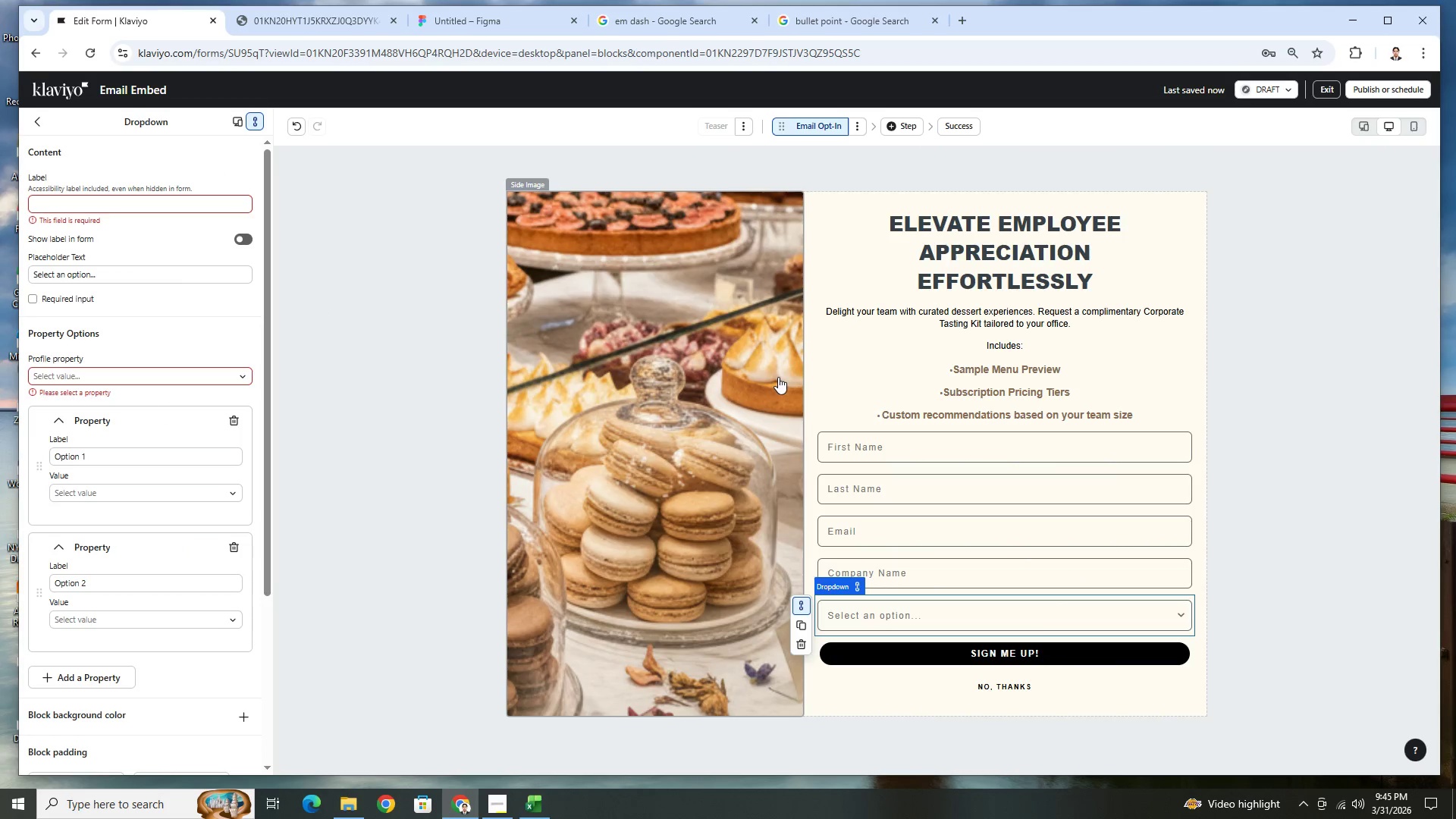 
left_click([898, 491])
 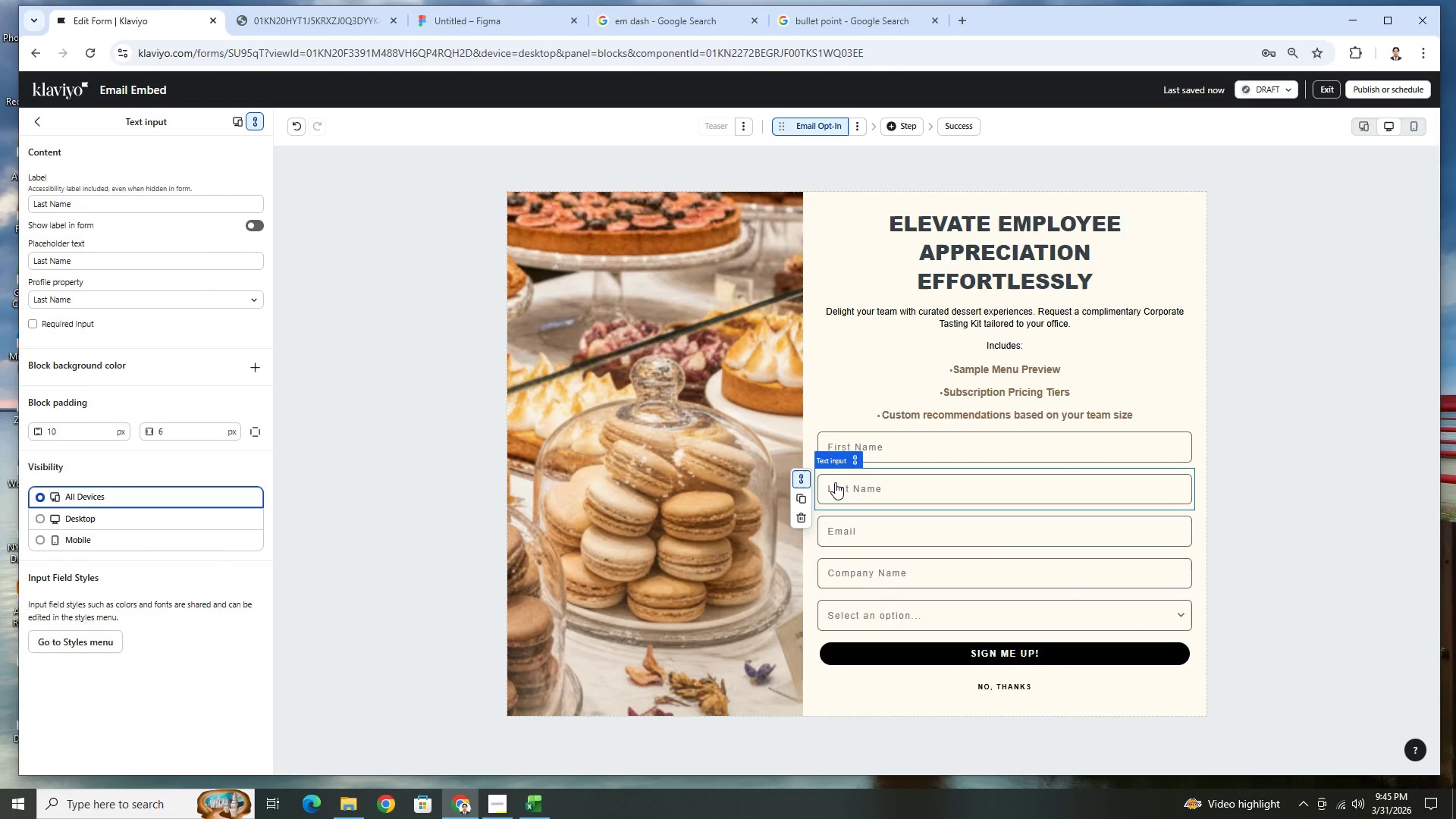 
left_click_drag(start_coordinate=[835, 482], to_coordinate=[1068, 442])
 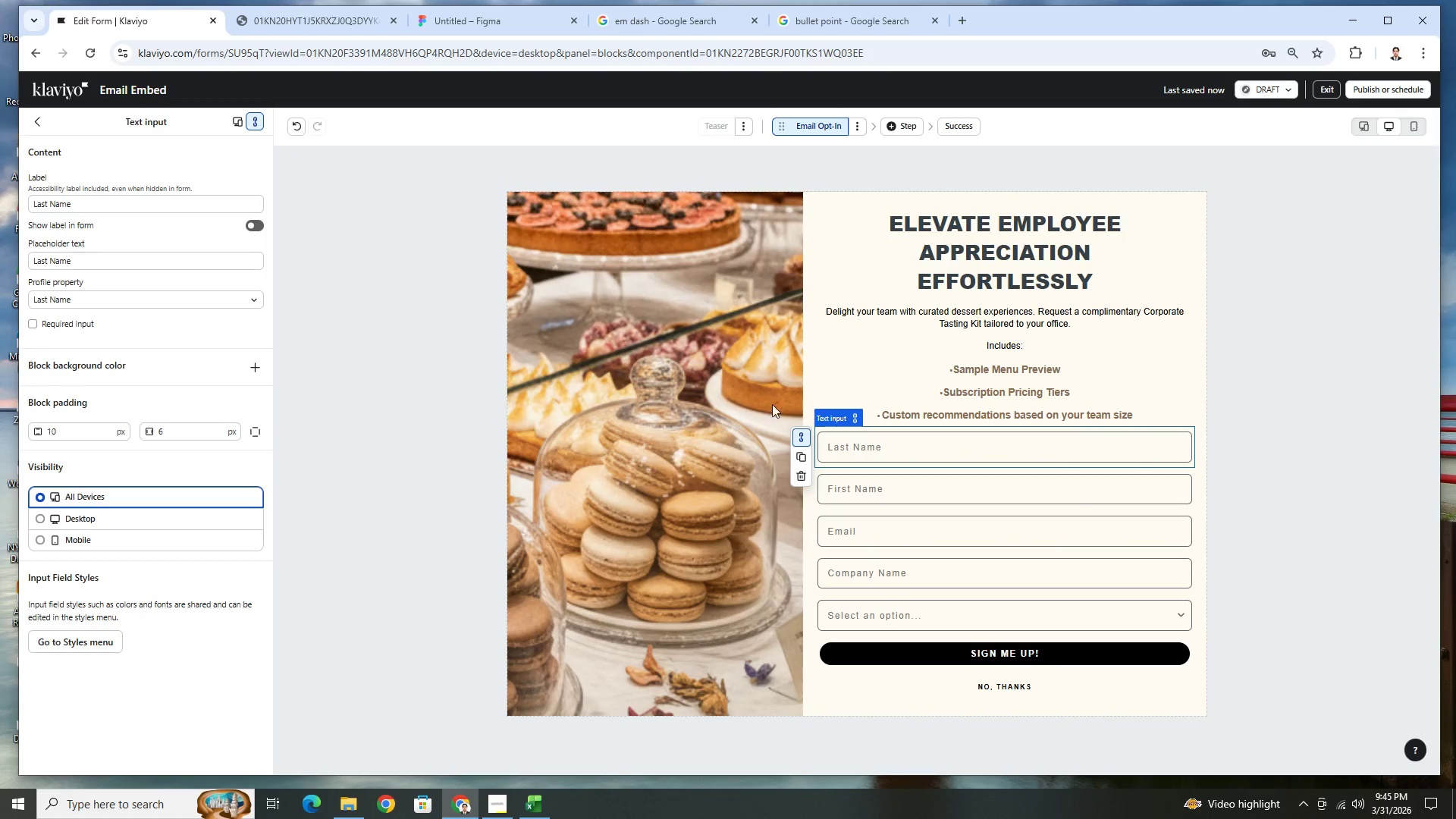 
left_click([292, 130])
 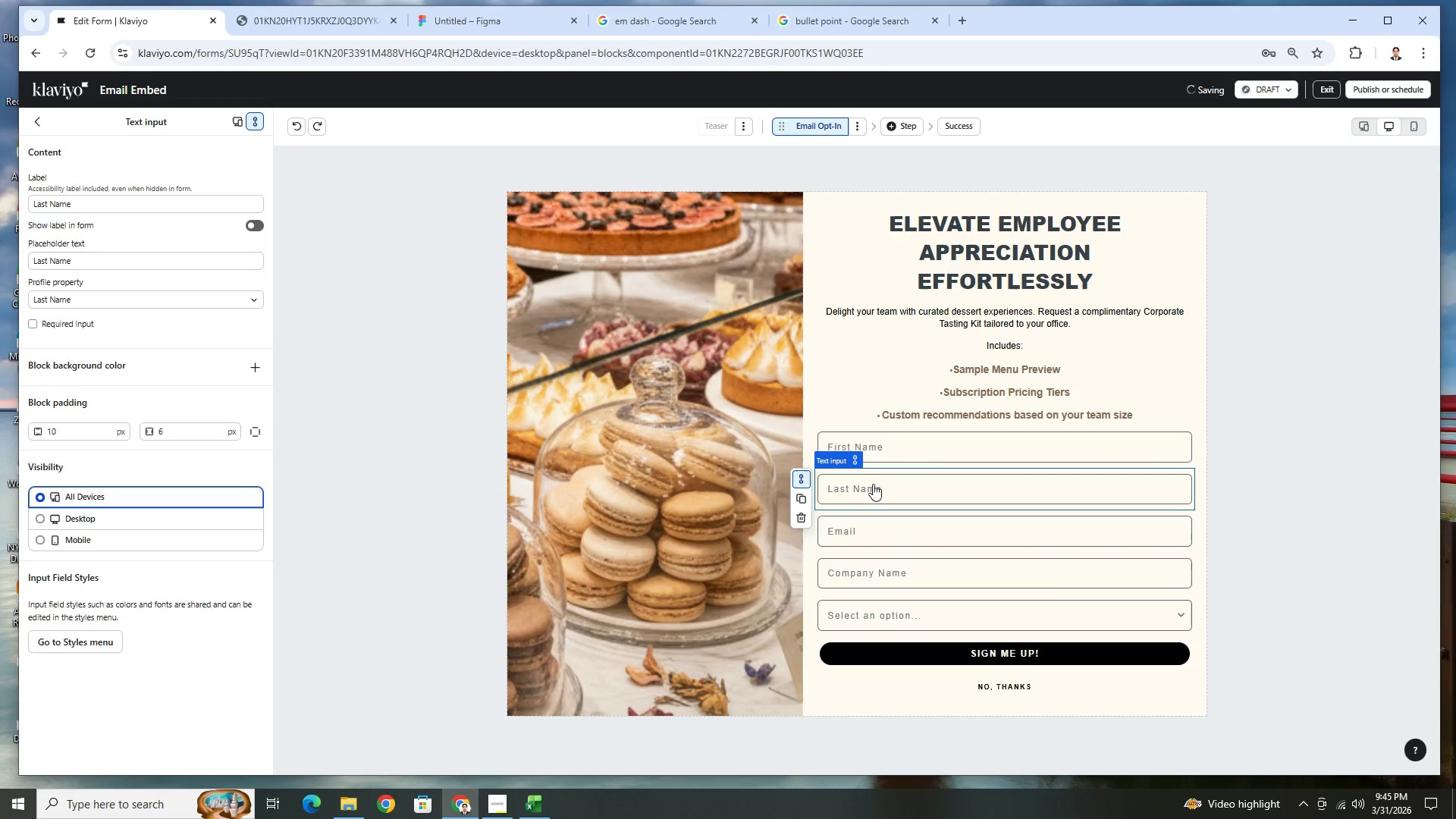 
left_click_drag(start_coordinate=[852, 486], to_coordinate=[1197, 445])
 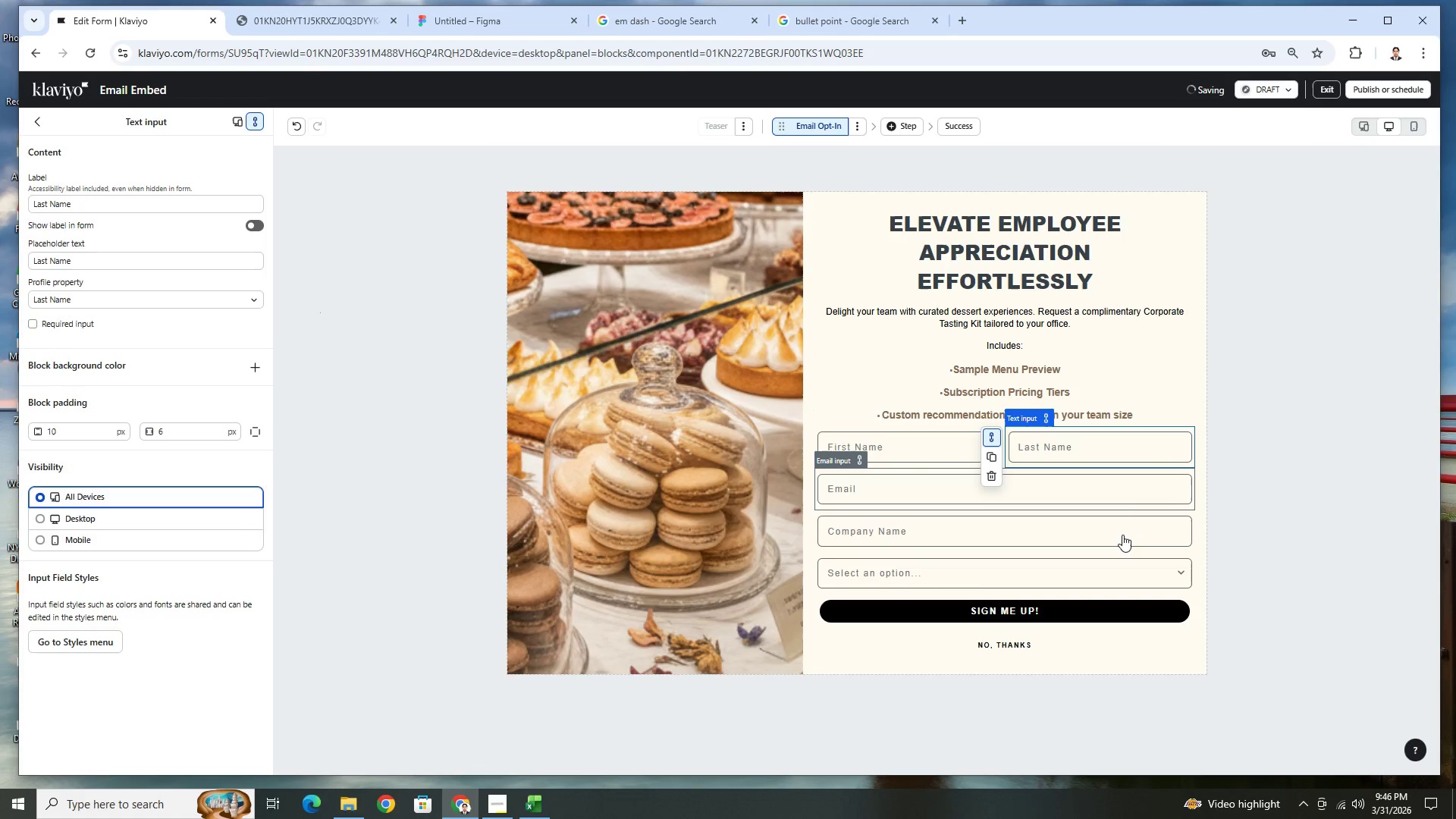 
left_click([1290, 504])
 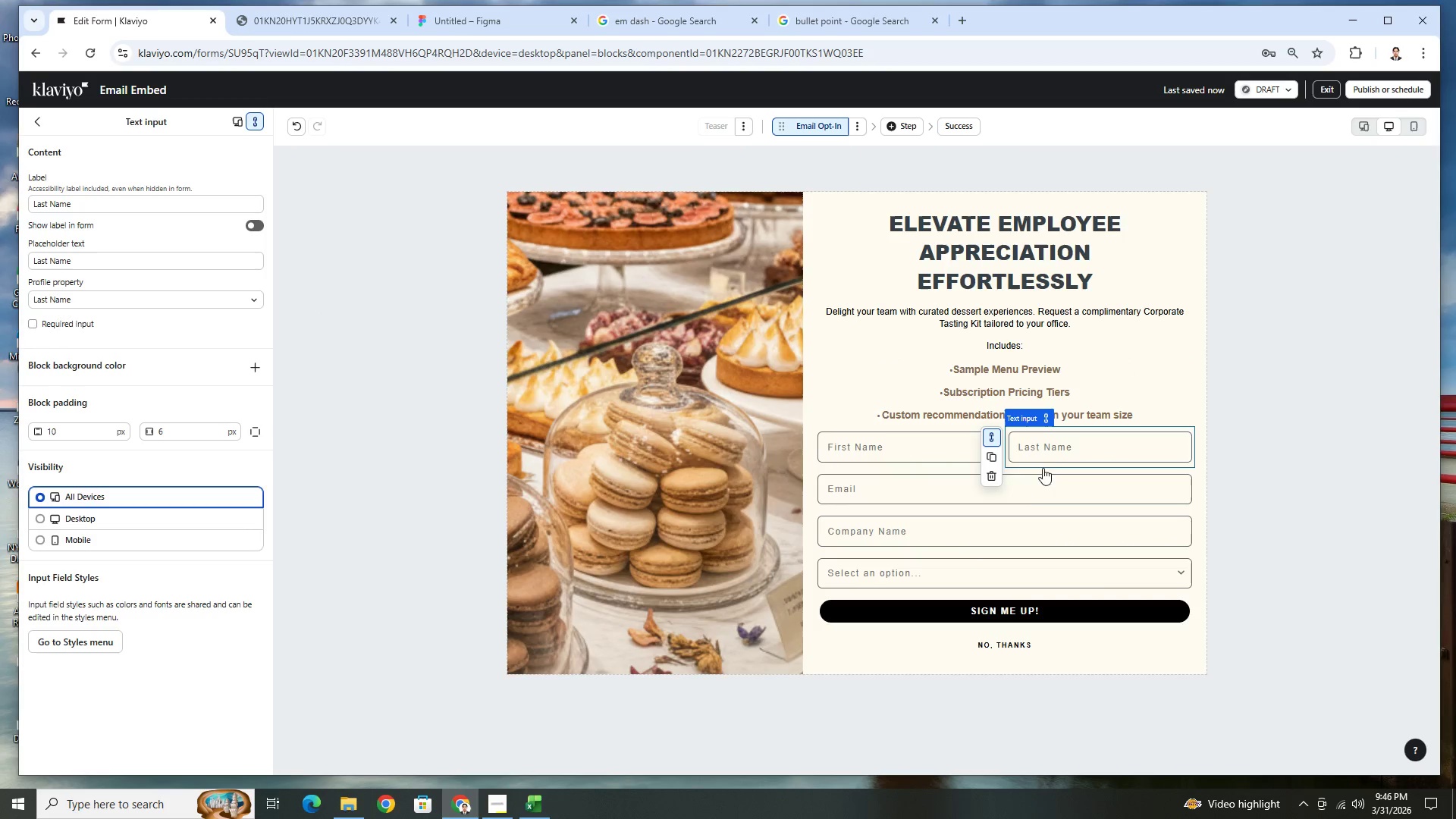 
wait(5.98)
 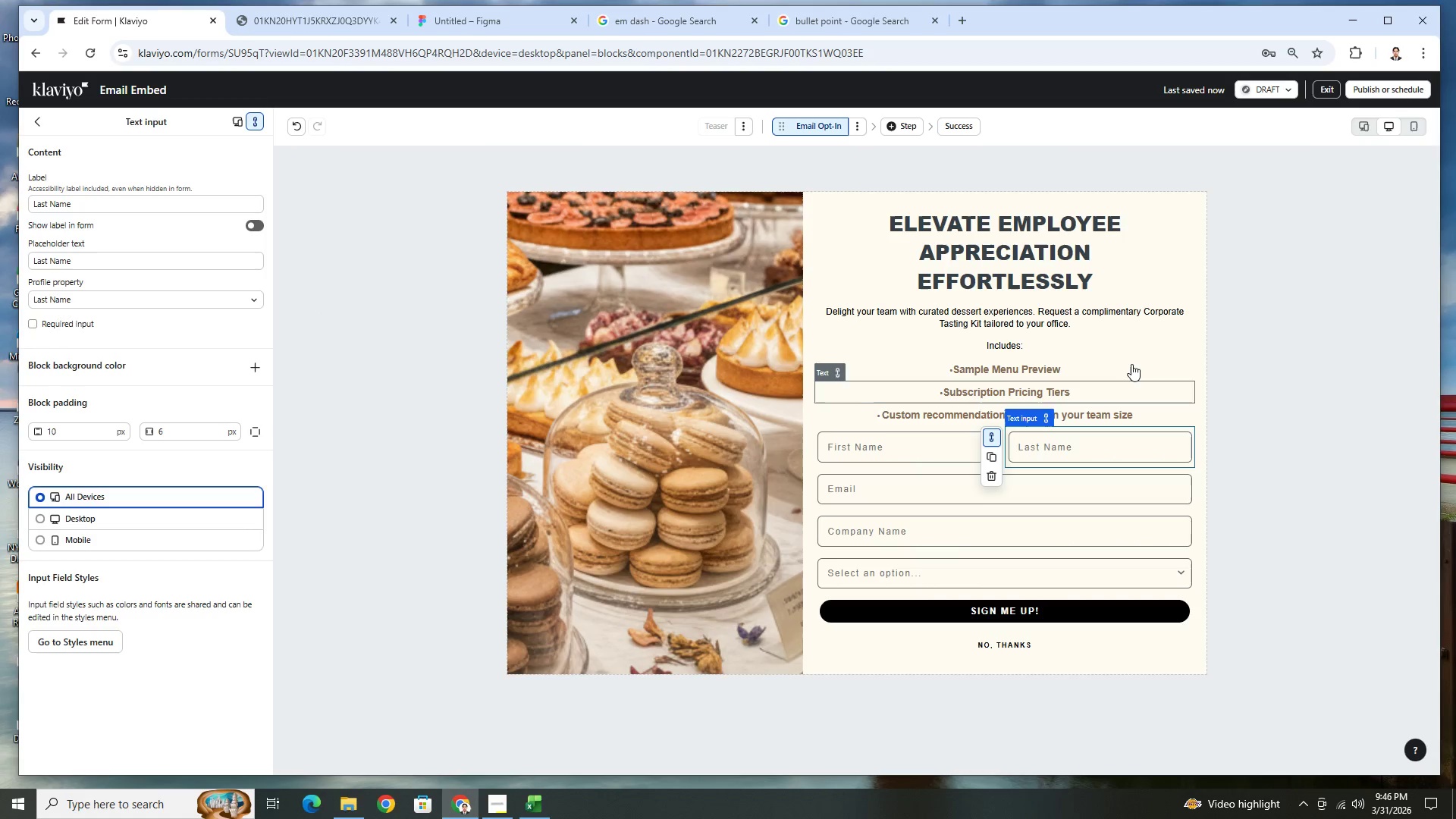 
left_click([895, 302])
 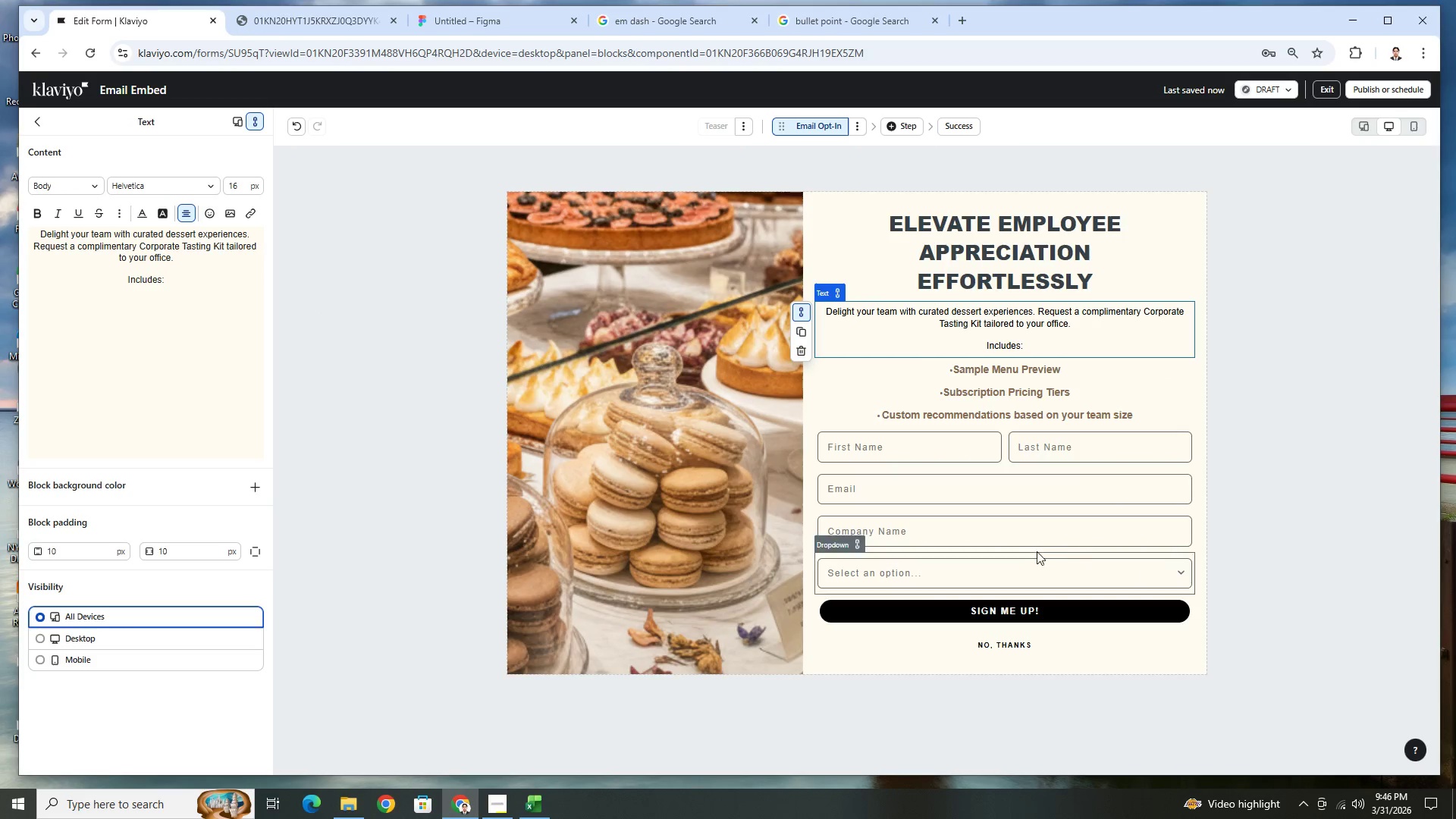 
left_click([860, 529])
 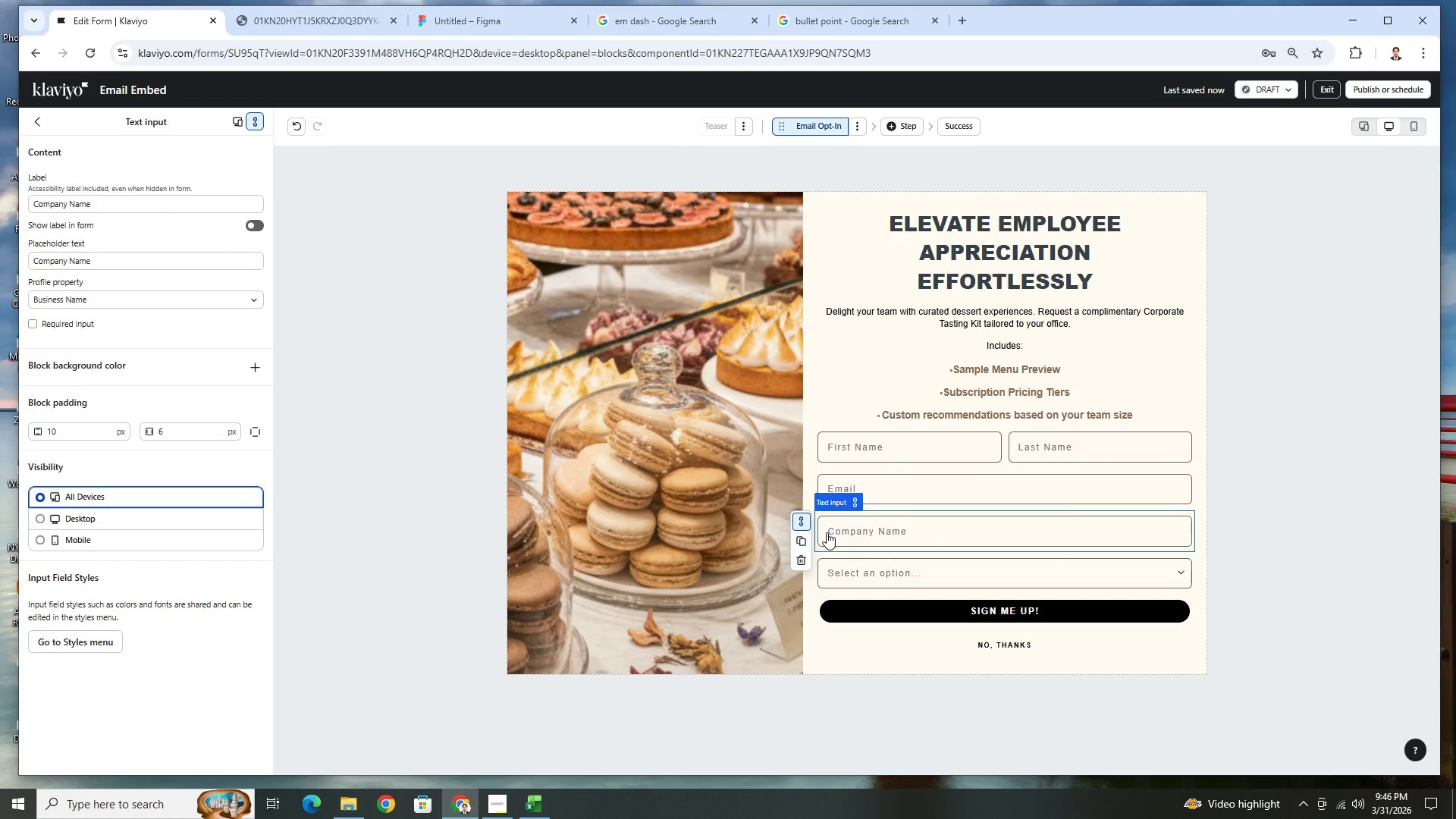 
left_click_drag(start_coordinate=[827, 532], to_coordinate=[1122, 475])
 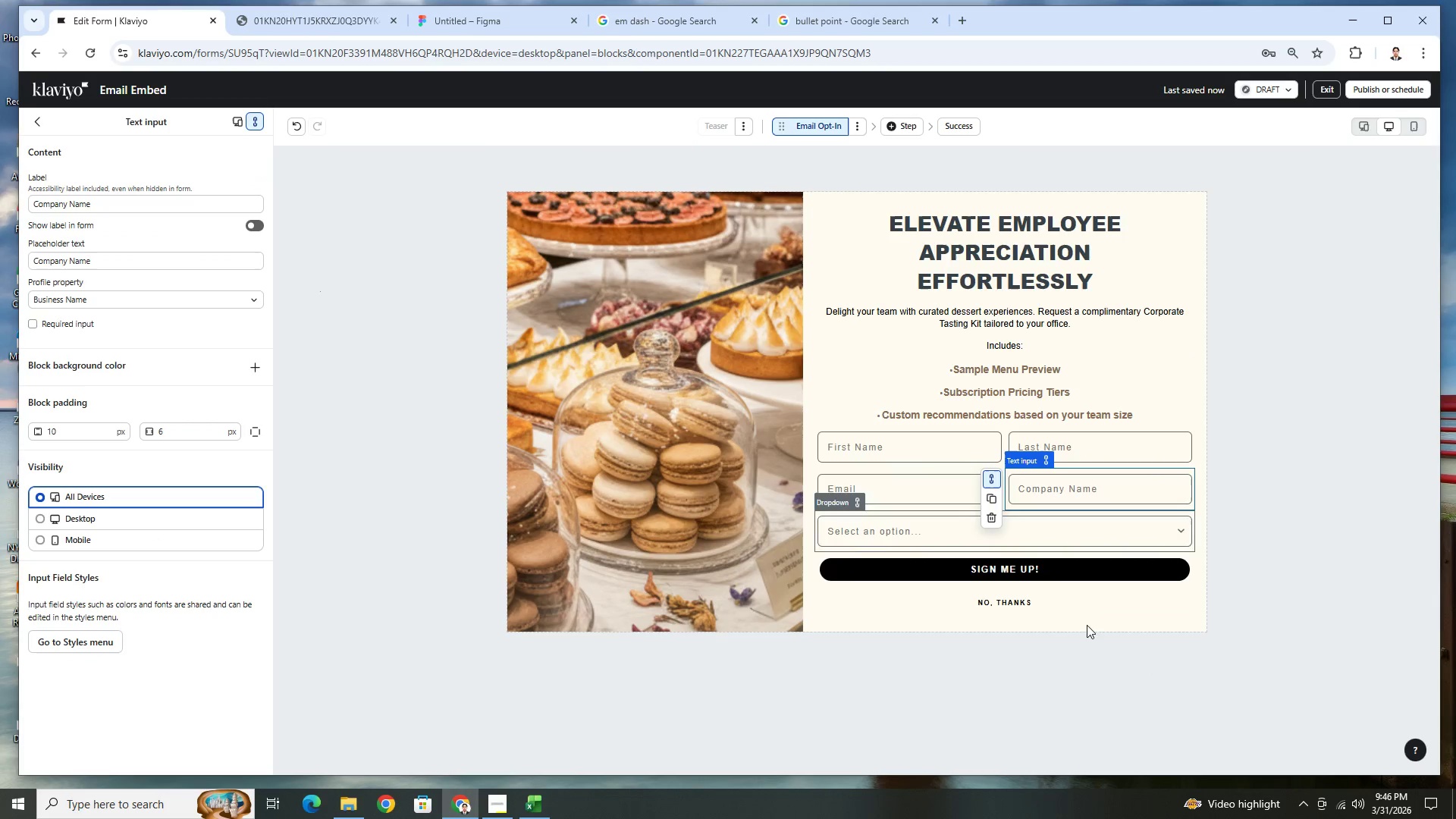 
left_click([906, 488])
 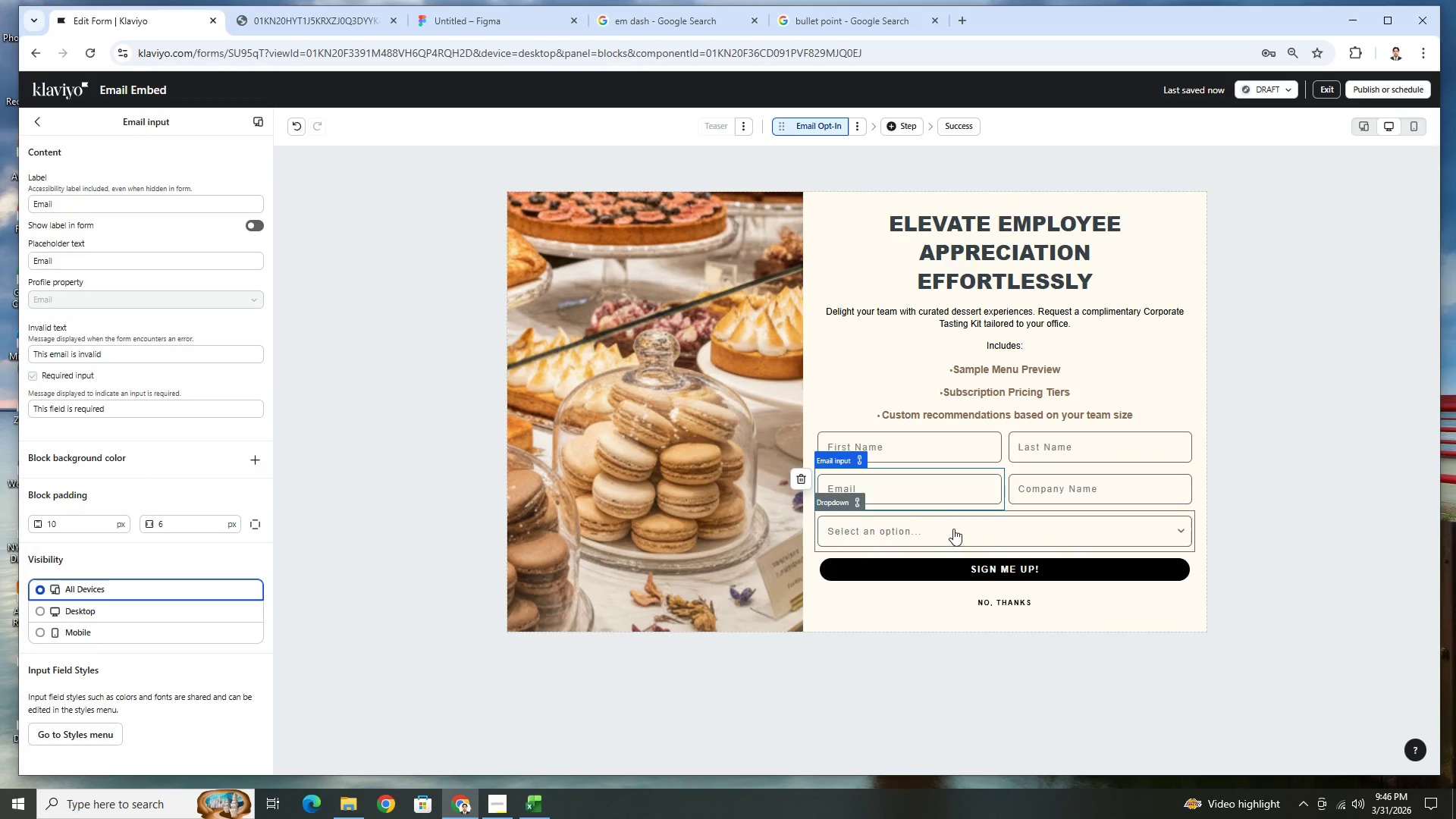 
left_click([955, 530])
 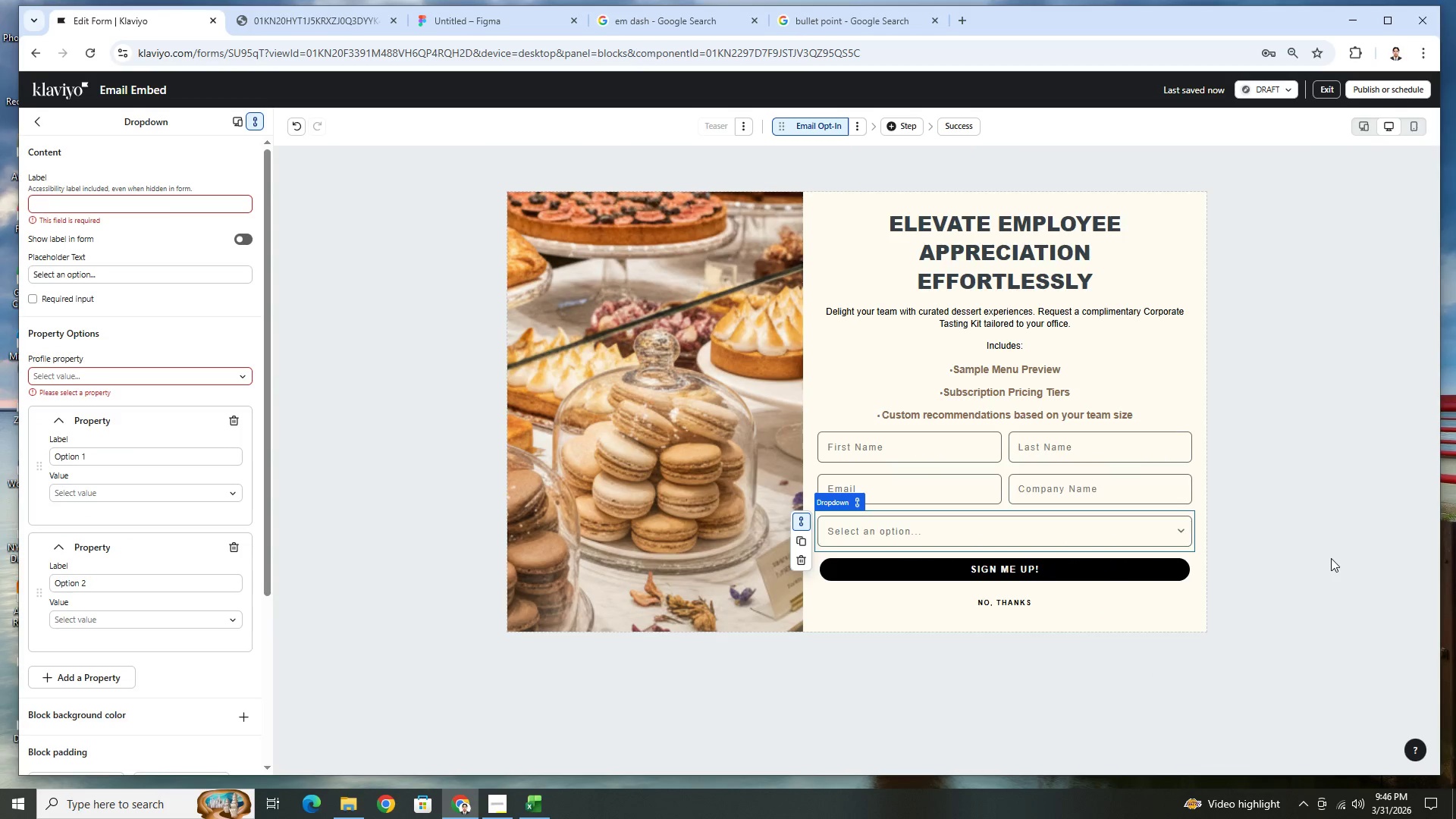 
wait(8.23)
 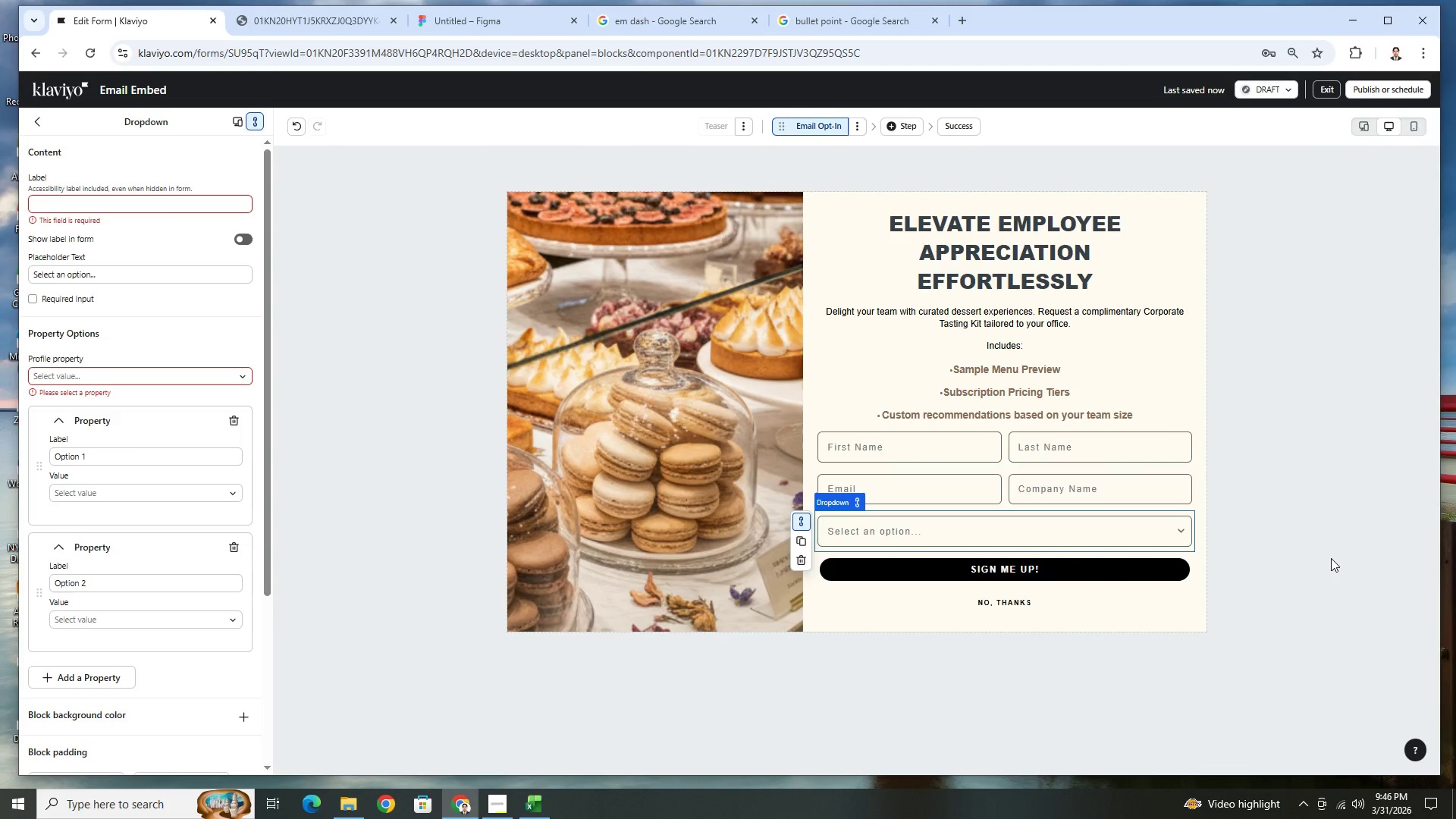 
left_click([85, 202])
 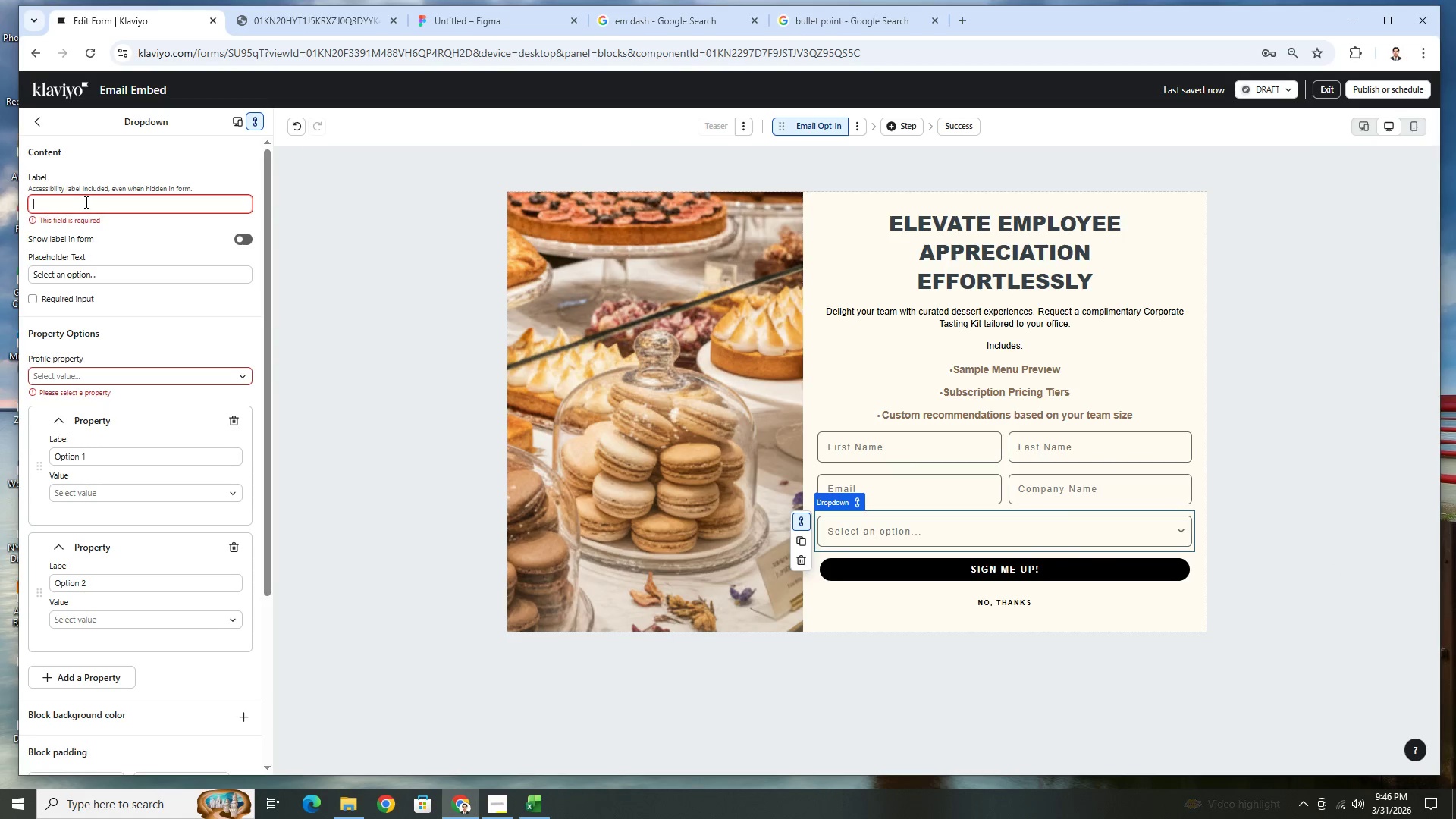 
type(Employee Count)
 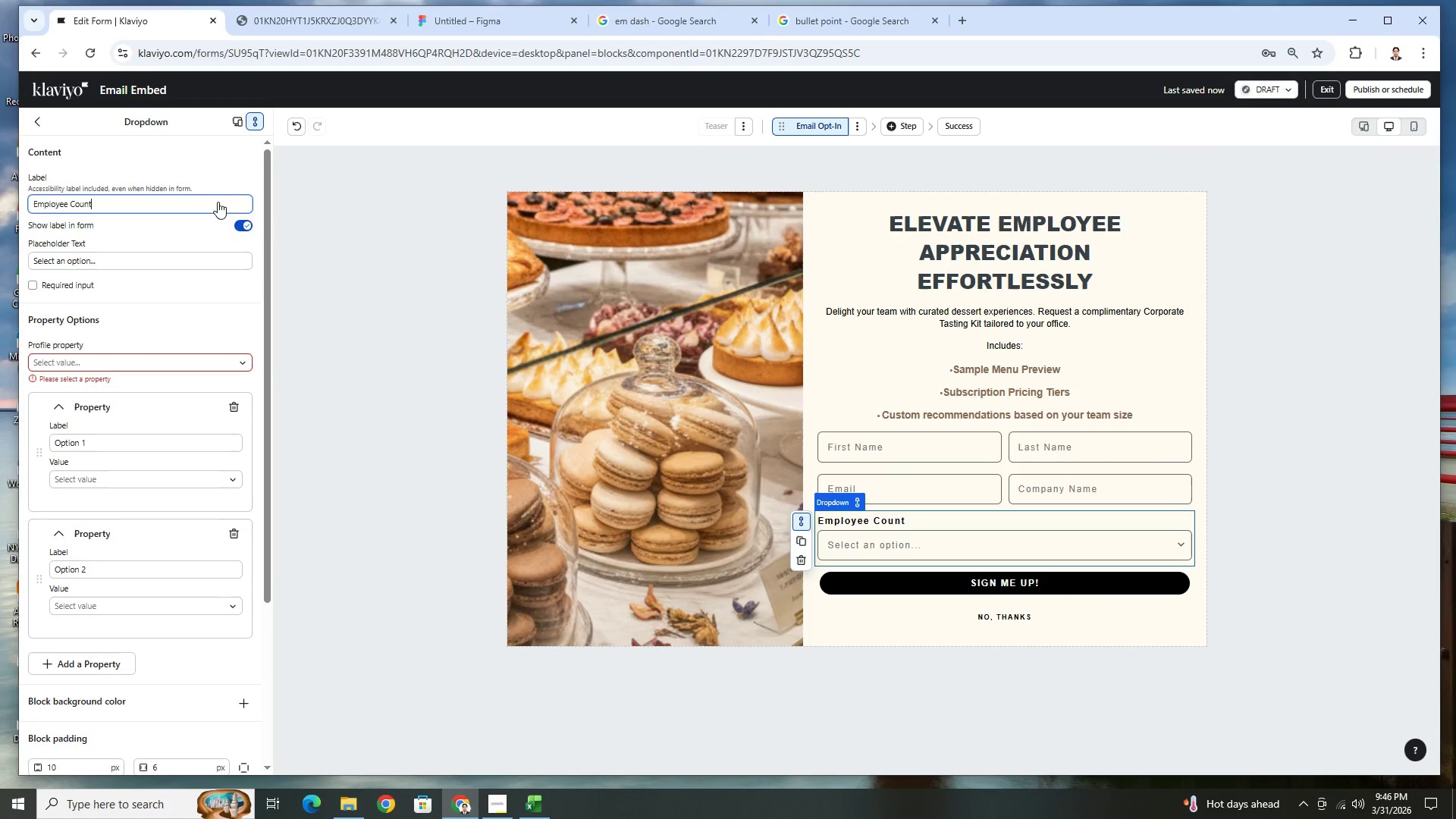 
left_click([249, 226])
 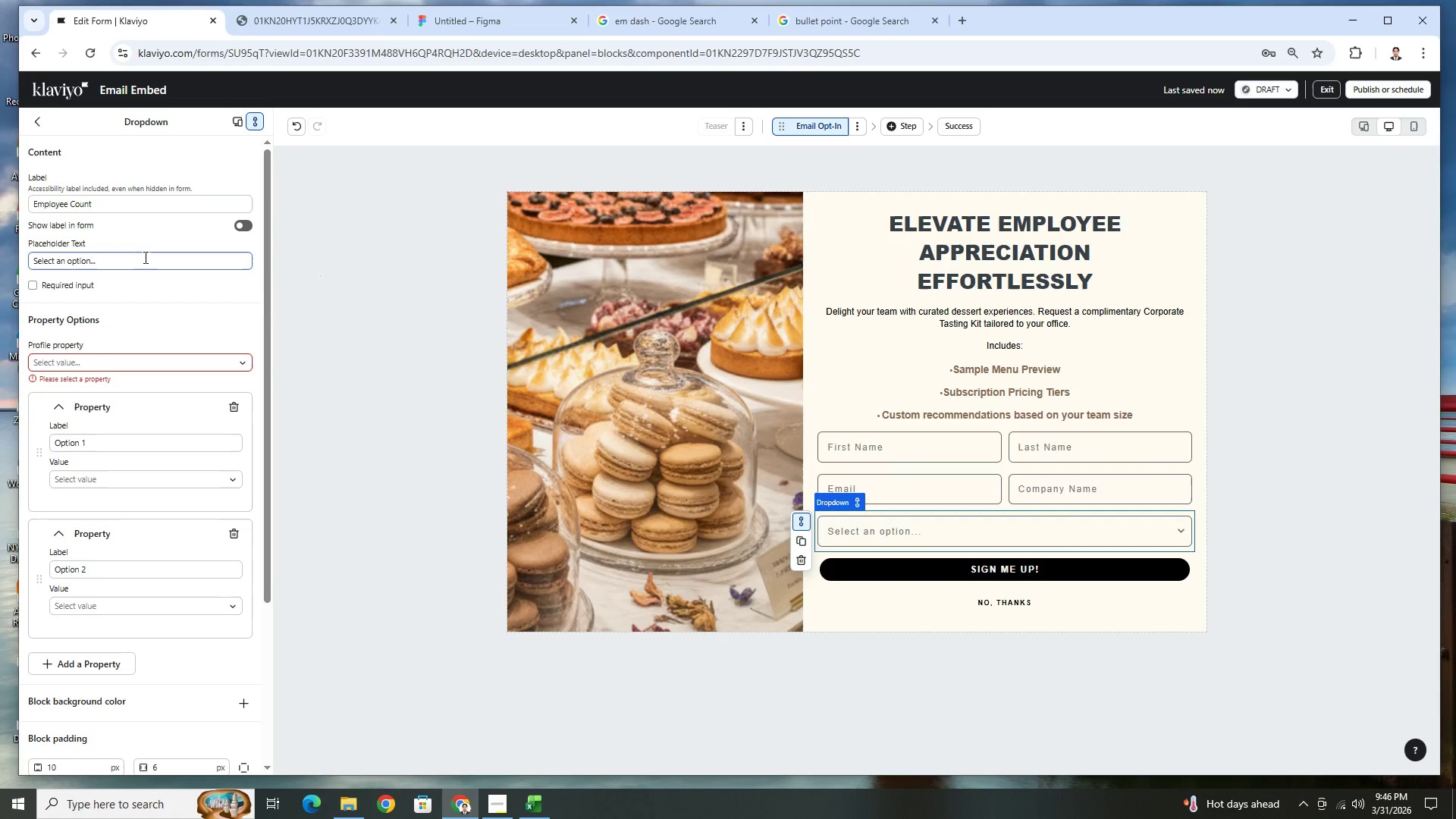 
double_click([144, 258])
 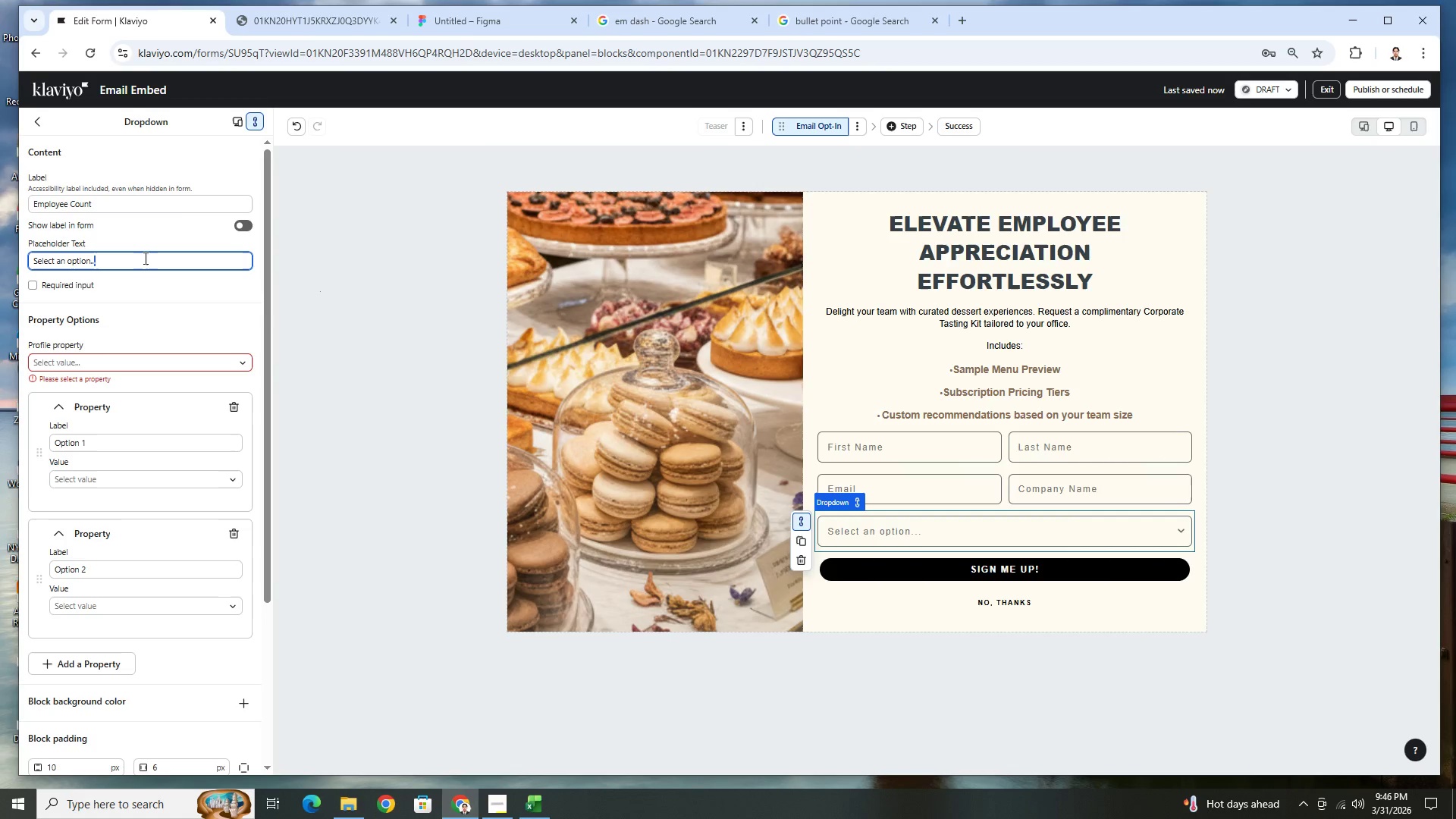 
triple_click([144, 258])
 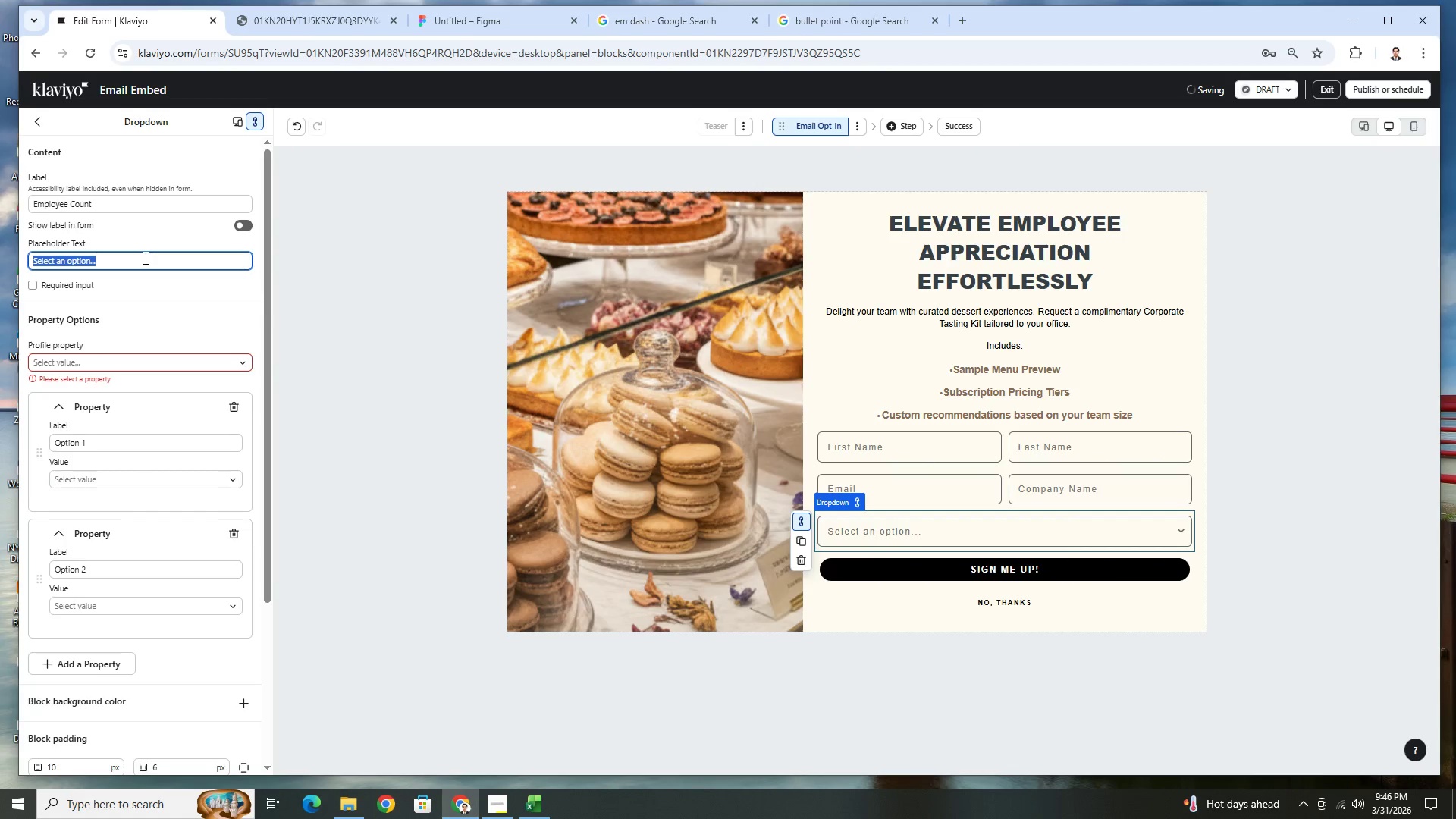 
triple_click([144, 258])
 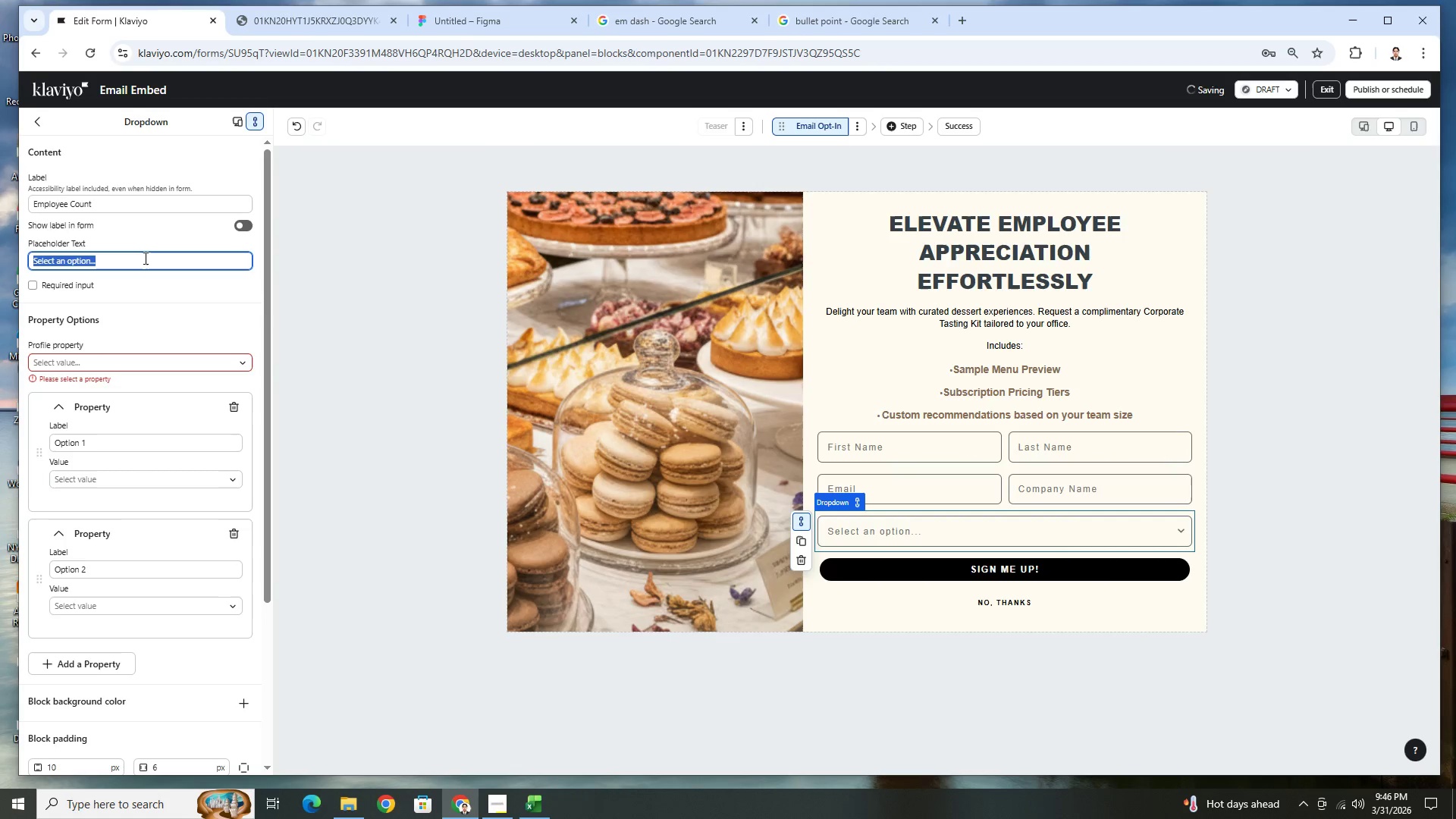 
type(Employee Coi)
key(Backspace)
type(unt)
 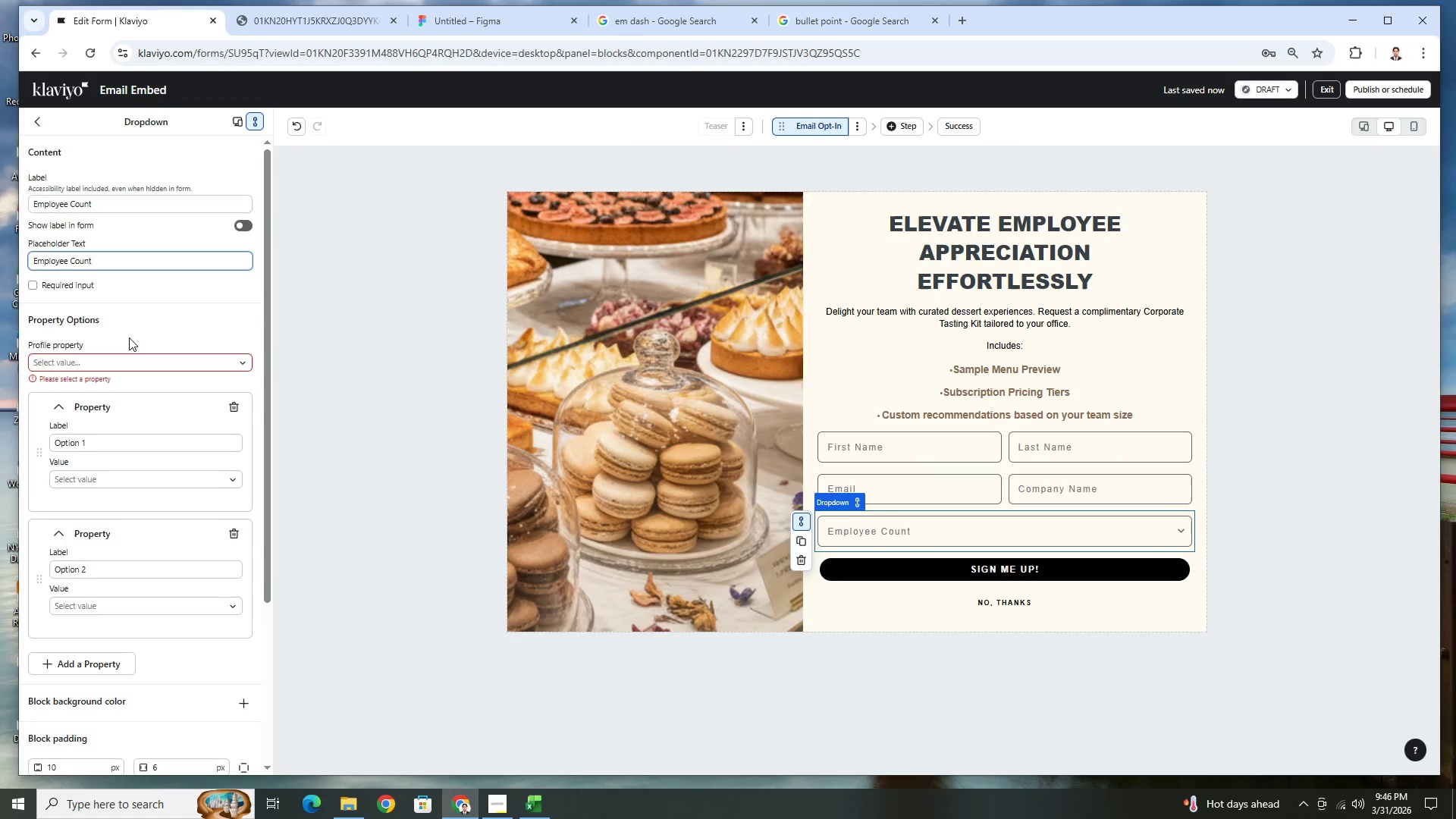 
wait(5.78)
 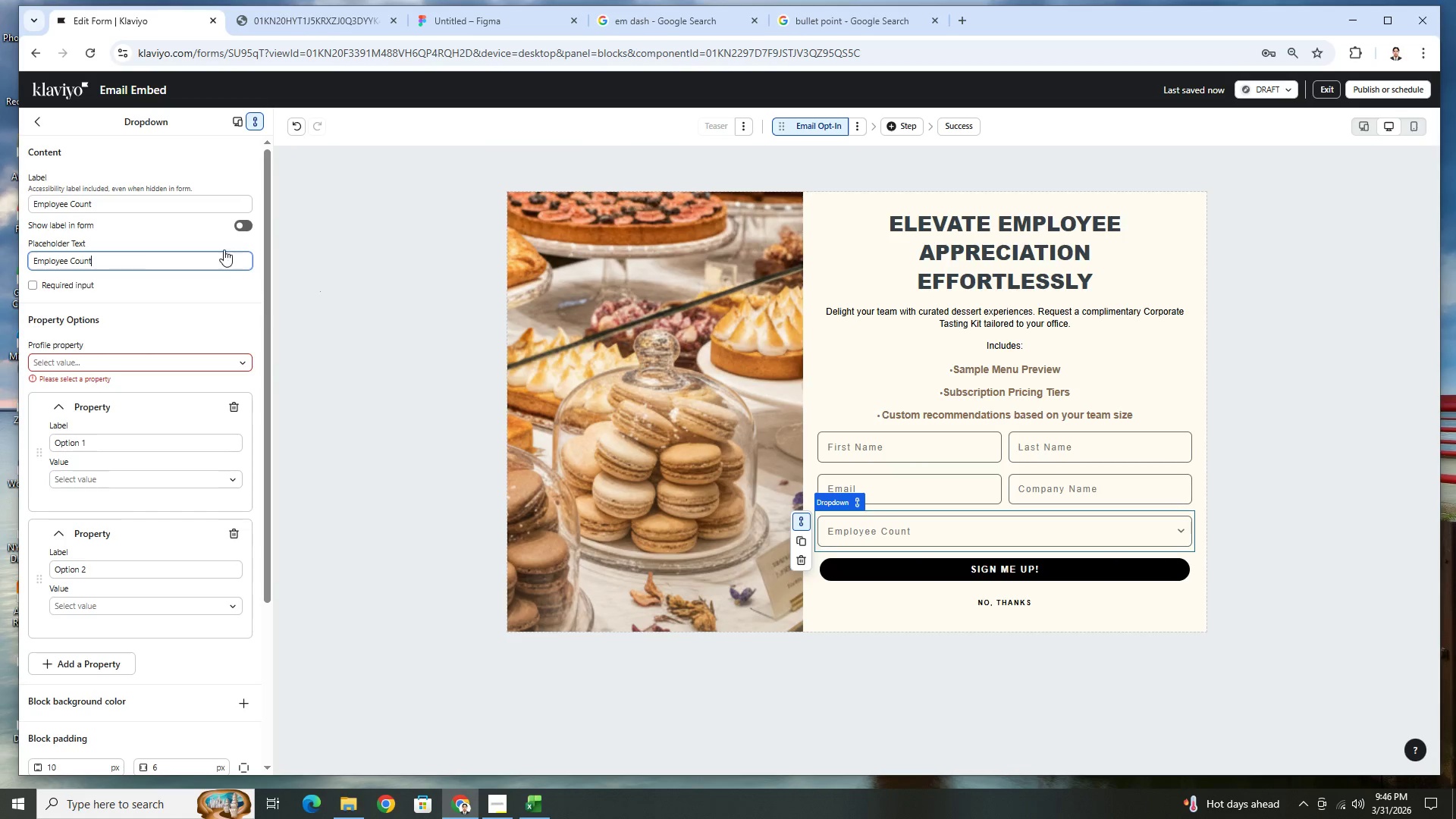 
left_click([131, 361])
 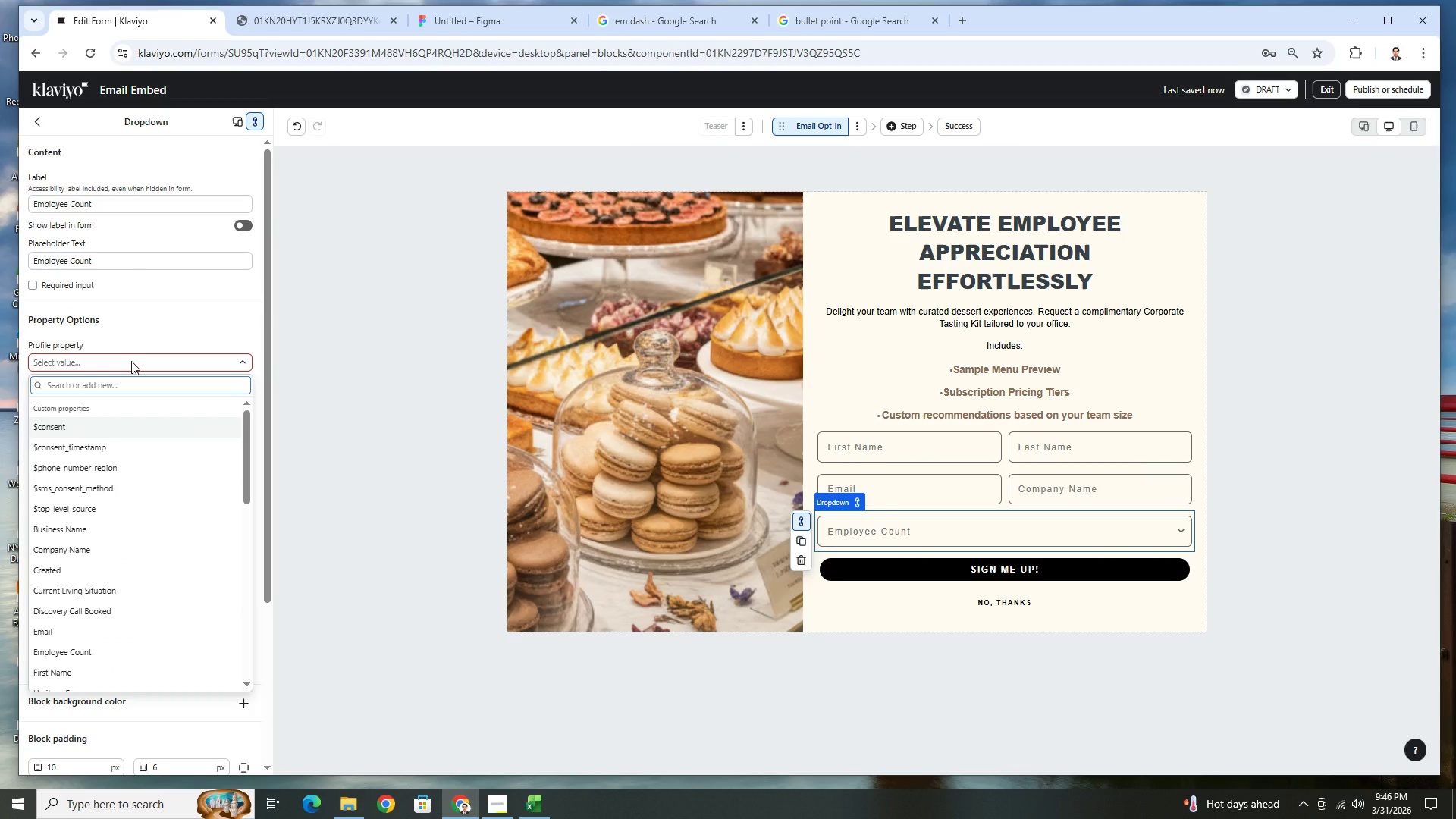 
type(emplo)
 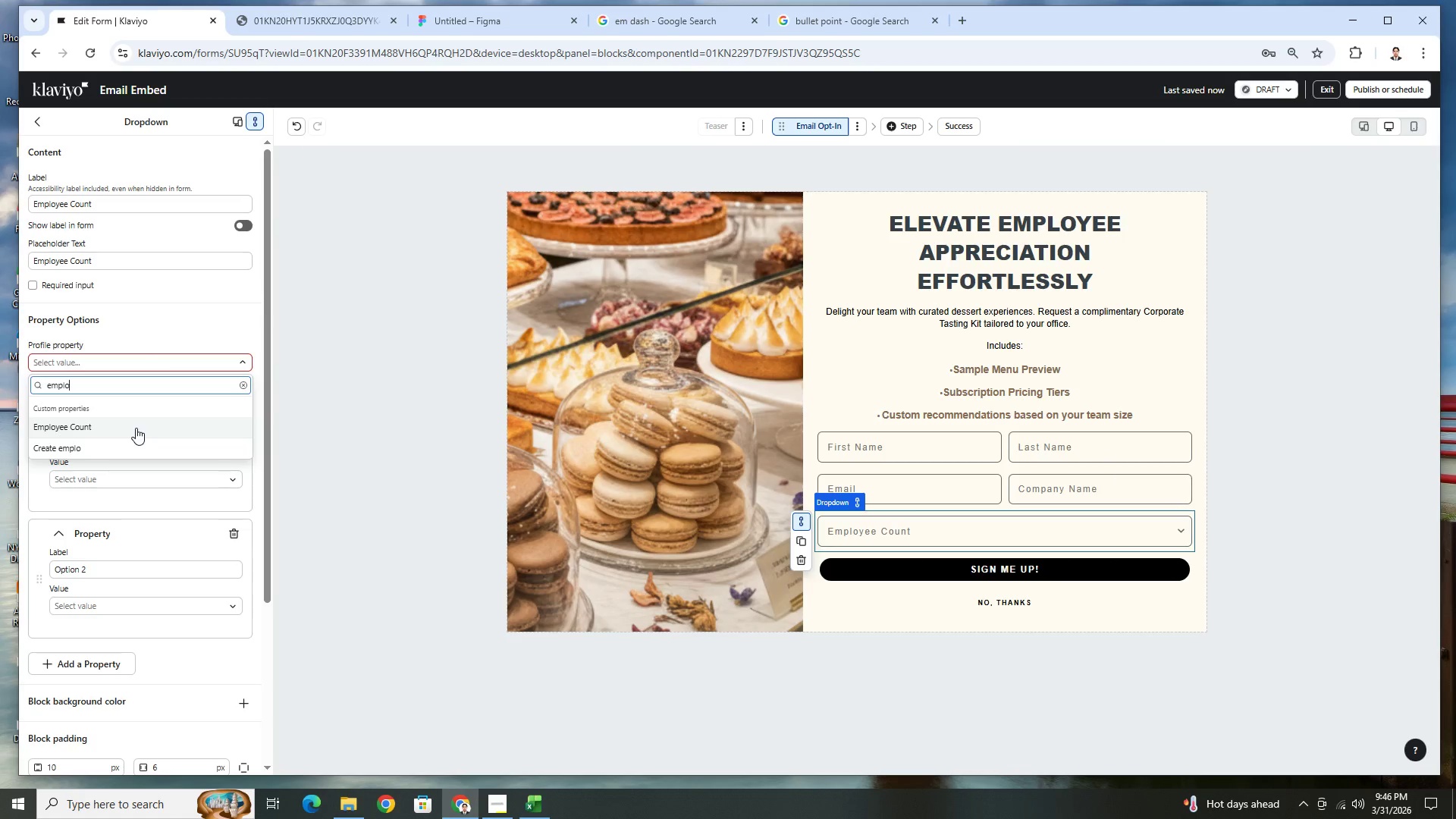 
left_click([136, 428])
 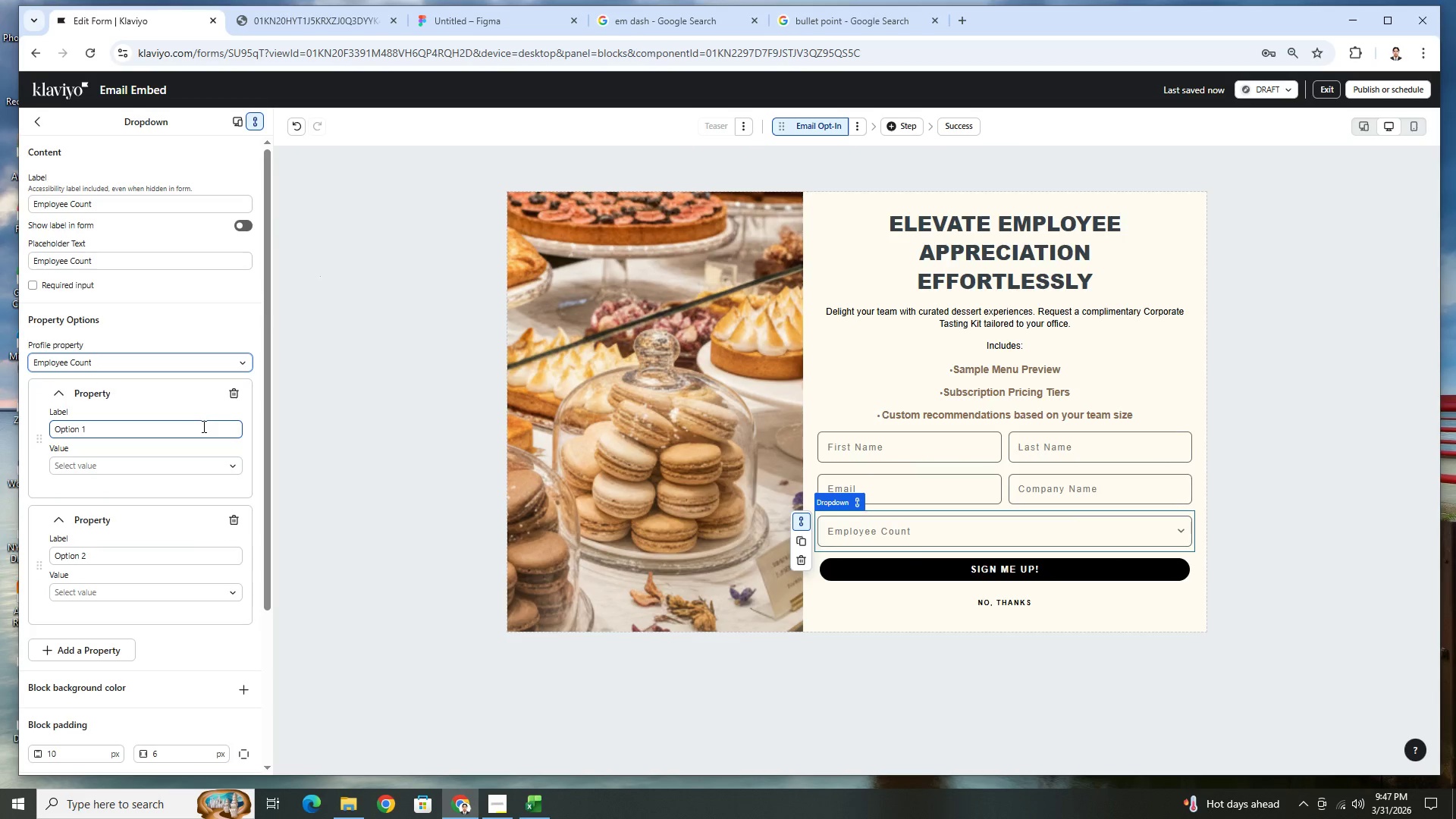 
double_click([202, 426])
 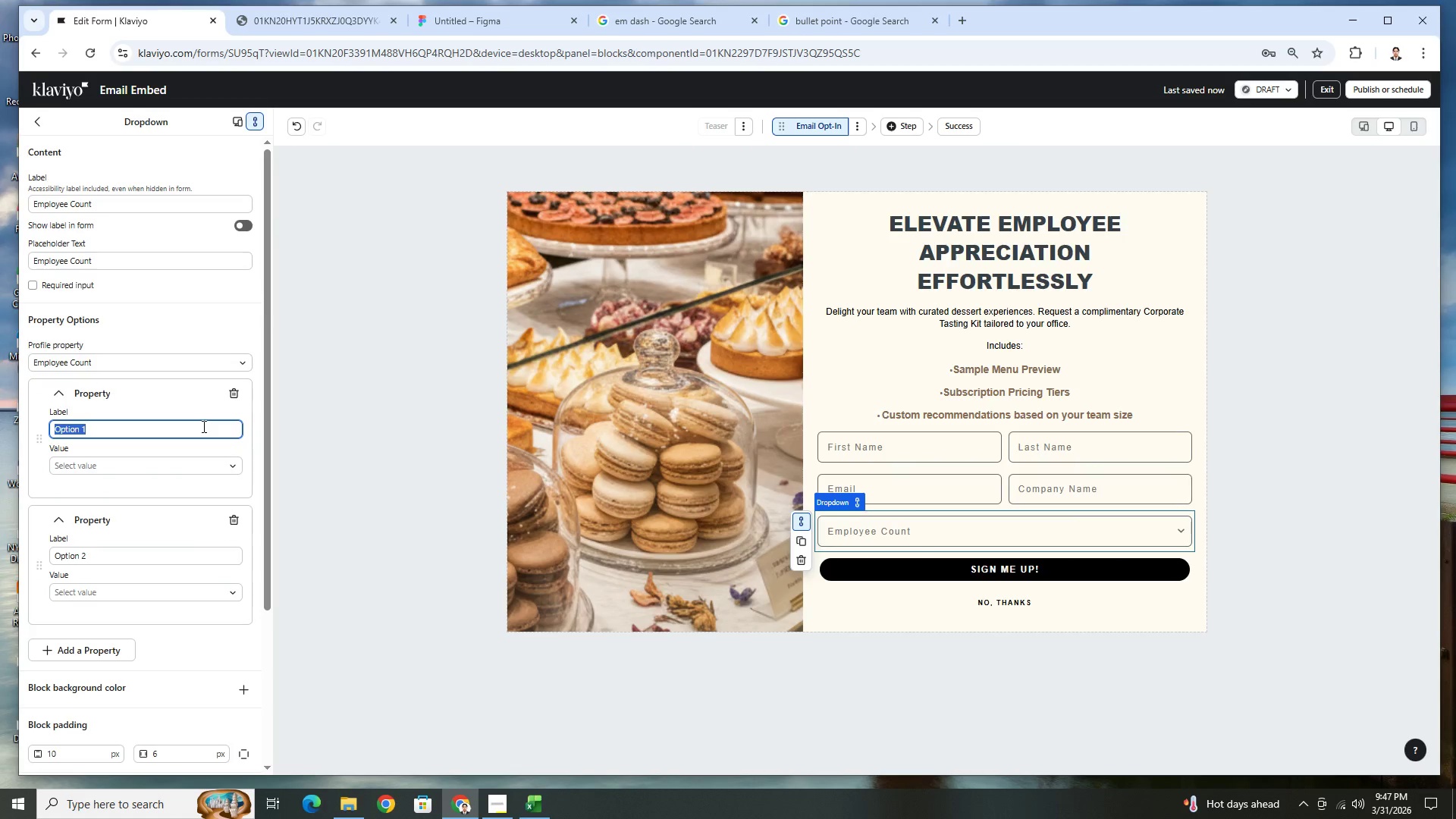 
triple_click([202, 426])
 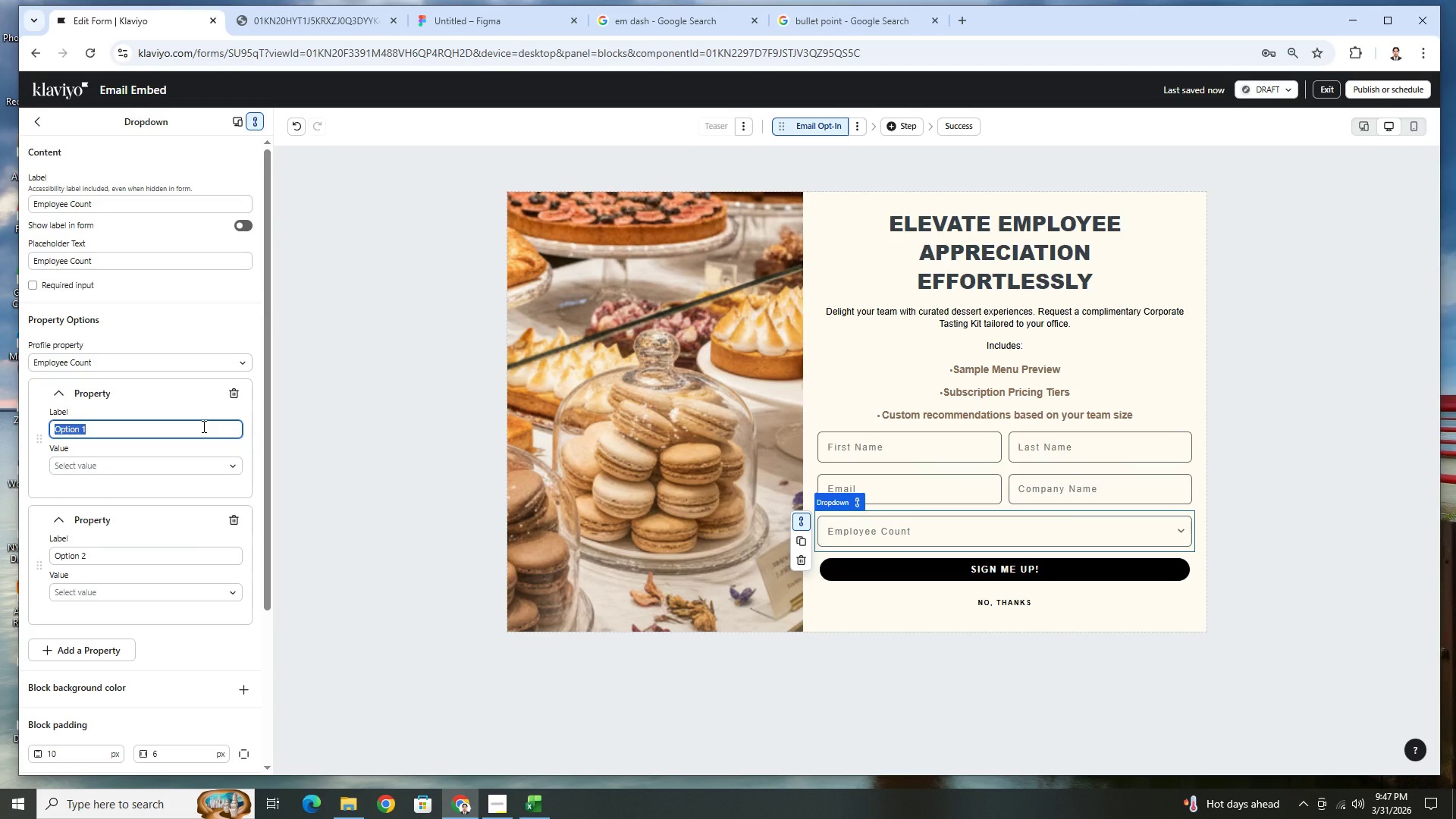 
left_click([228, 469])
 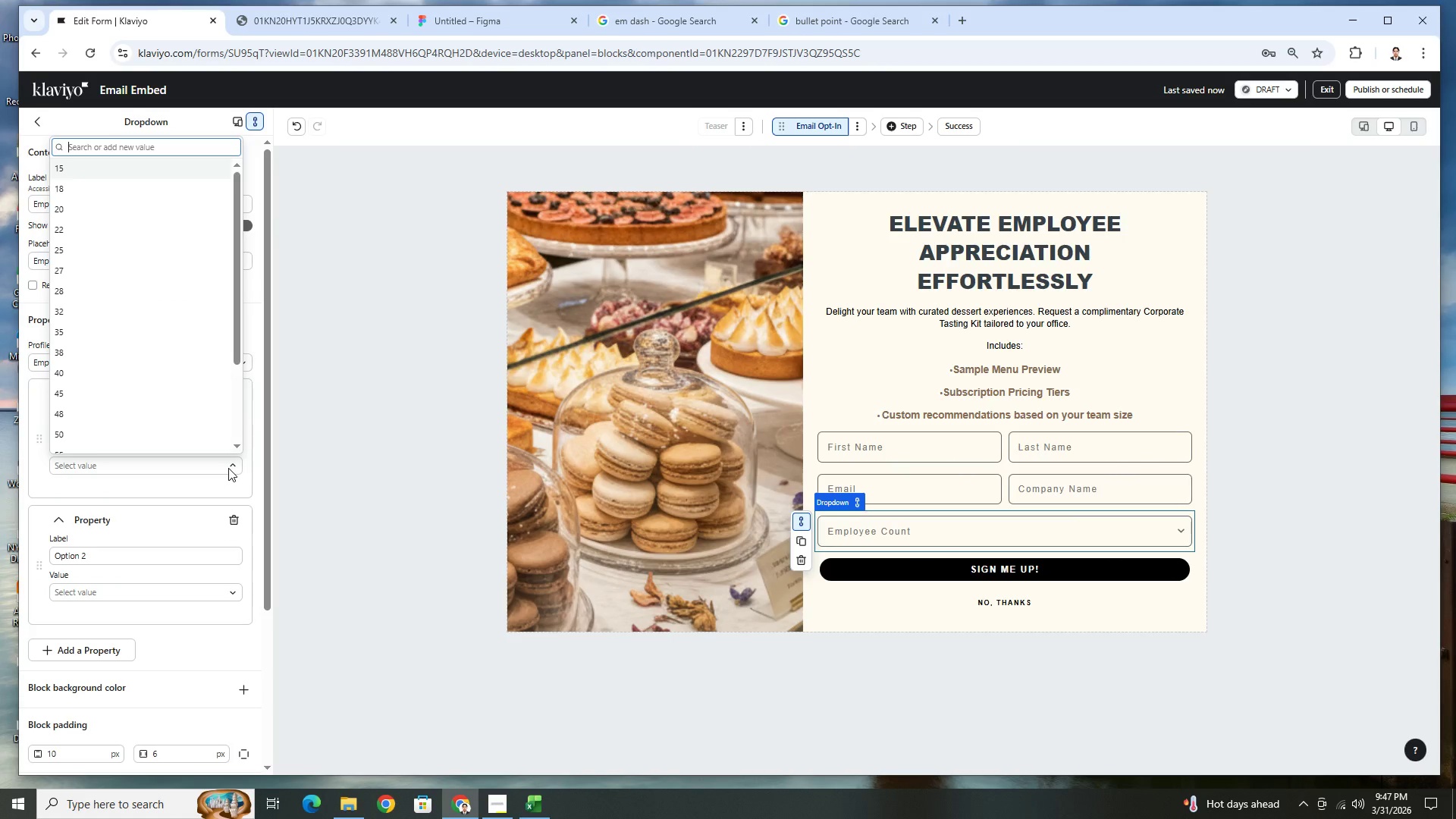 
left_click([228, 468])
 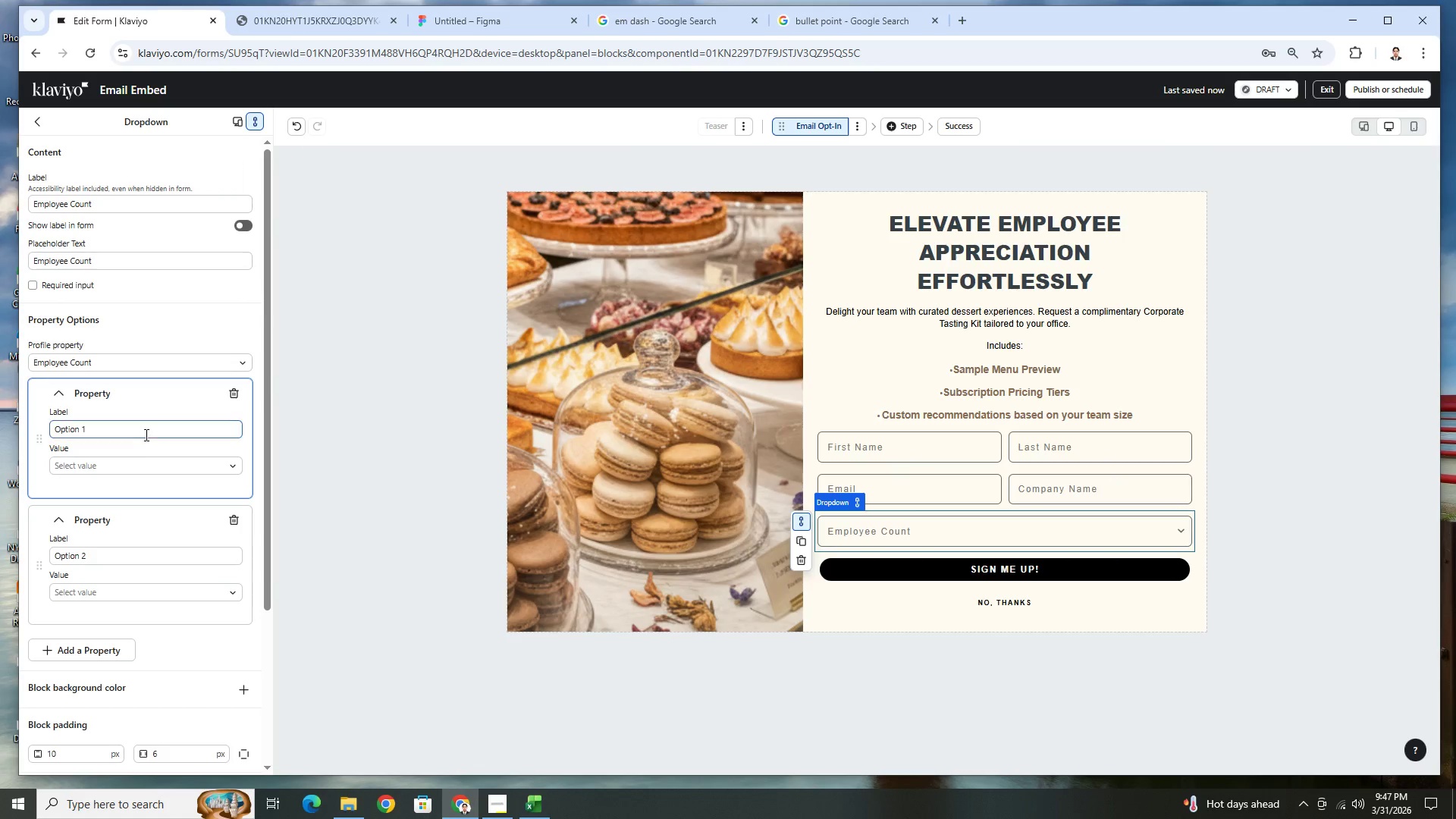 
double_click([144, 434])
 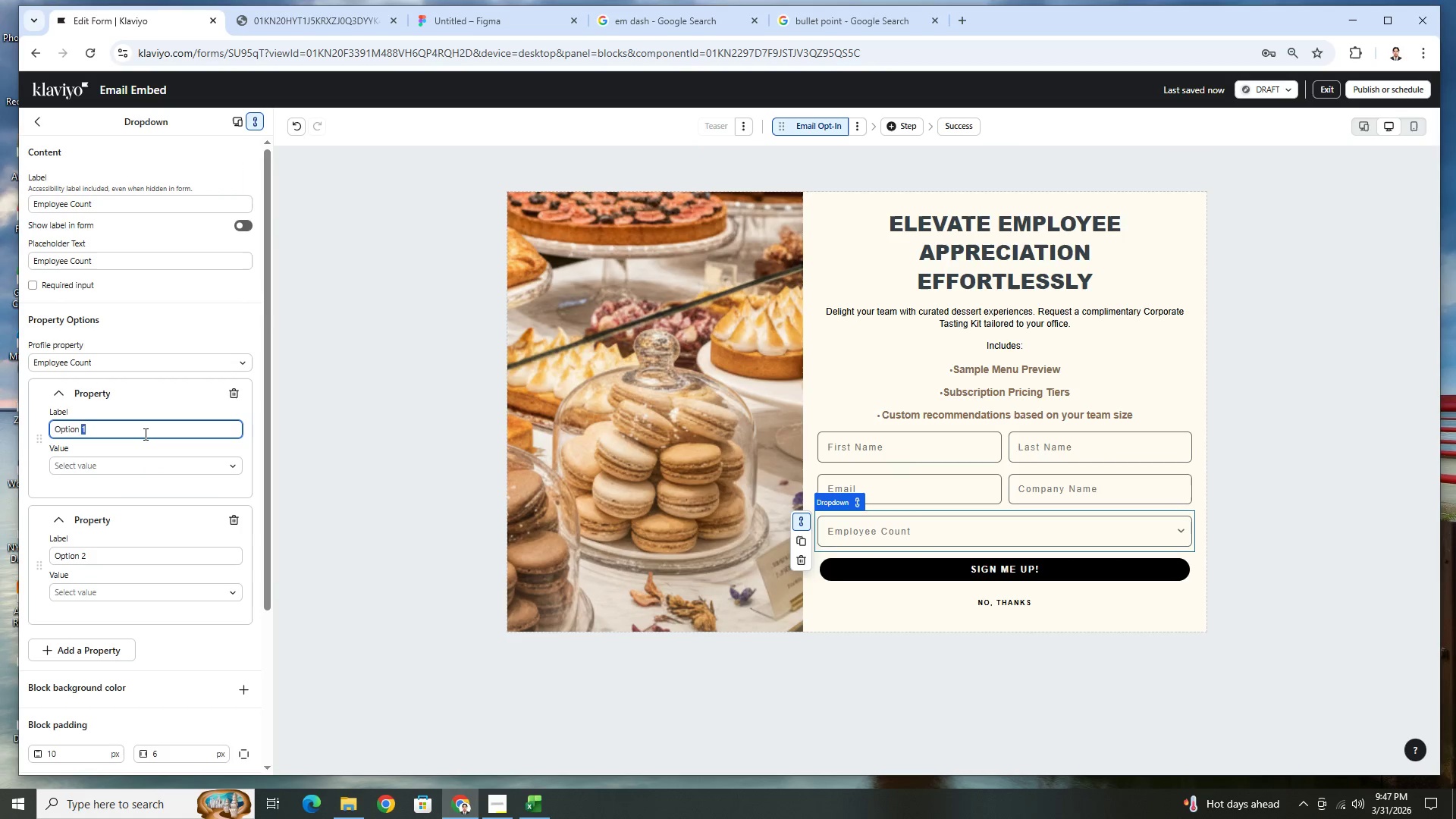 
triple_click([144, 434])
 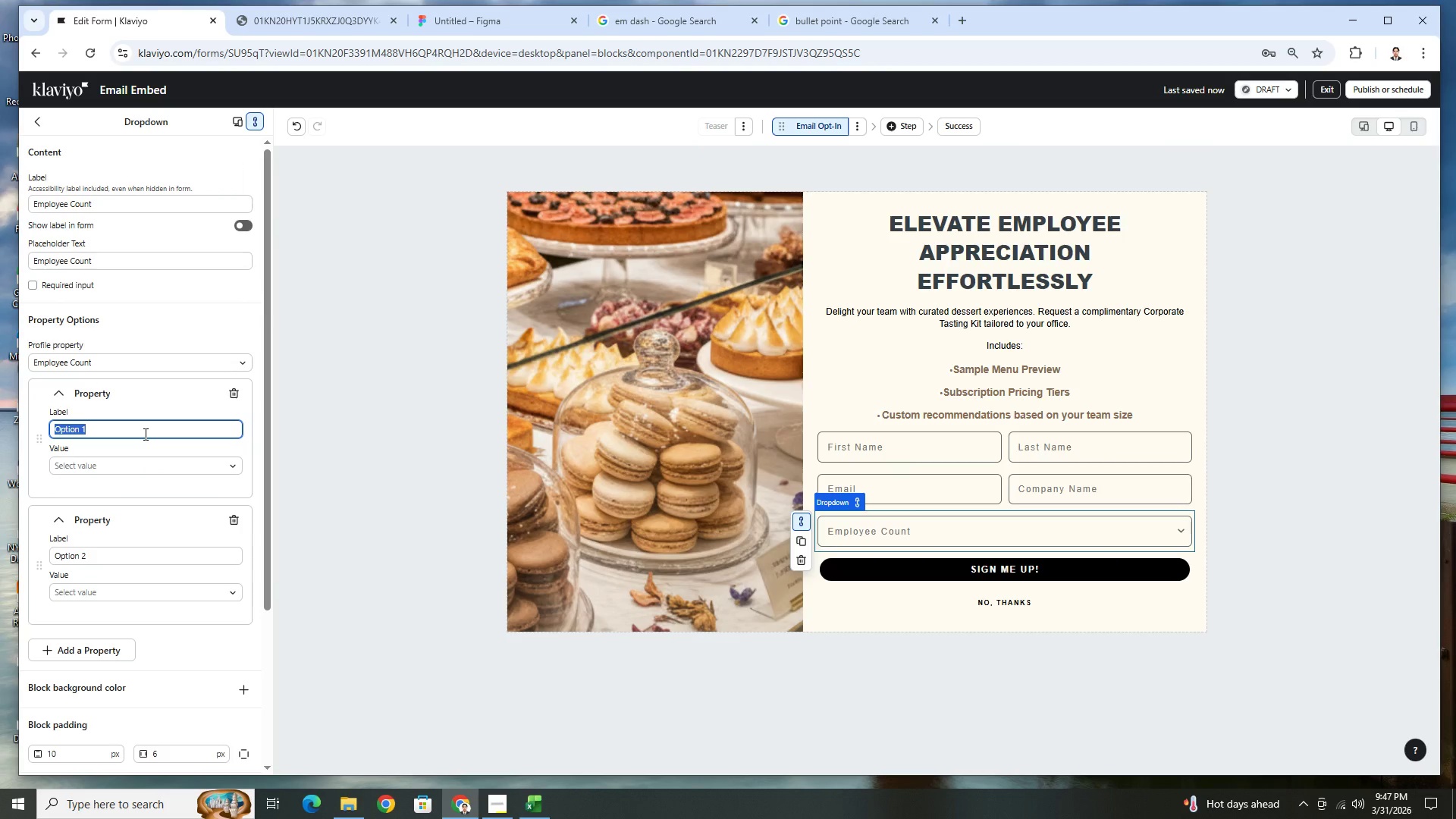 
type(10-24)
 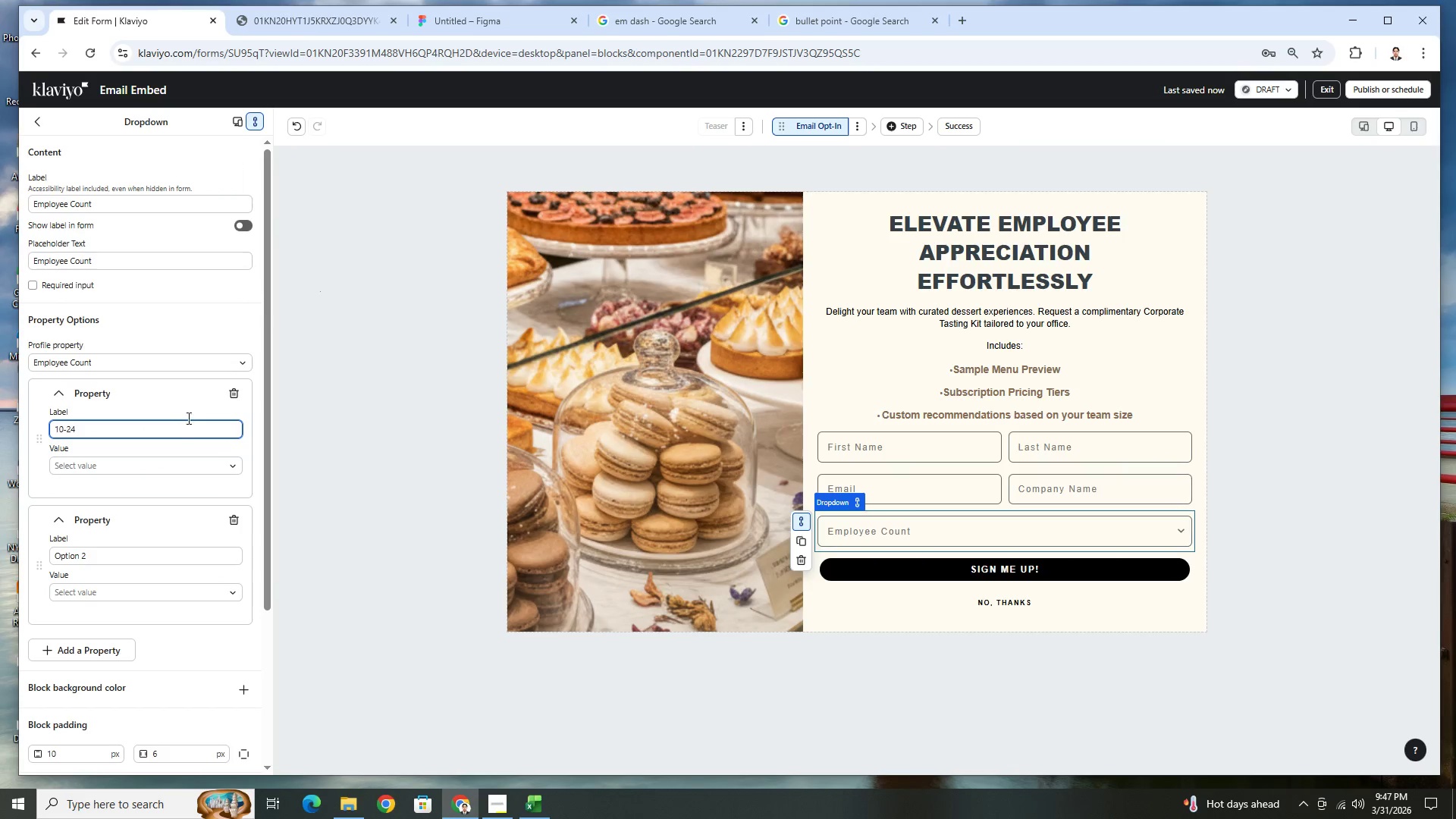 
left_click([188, 400])
 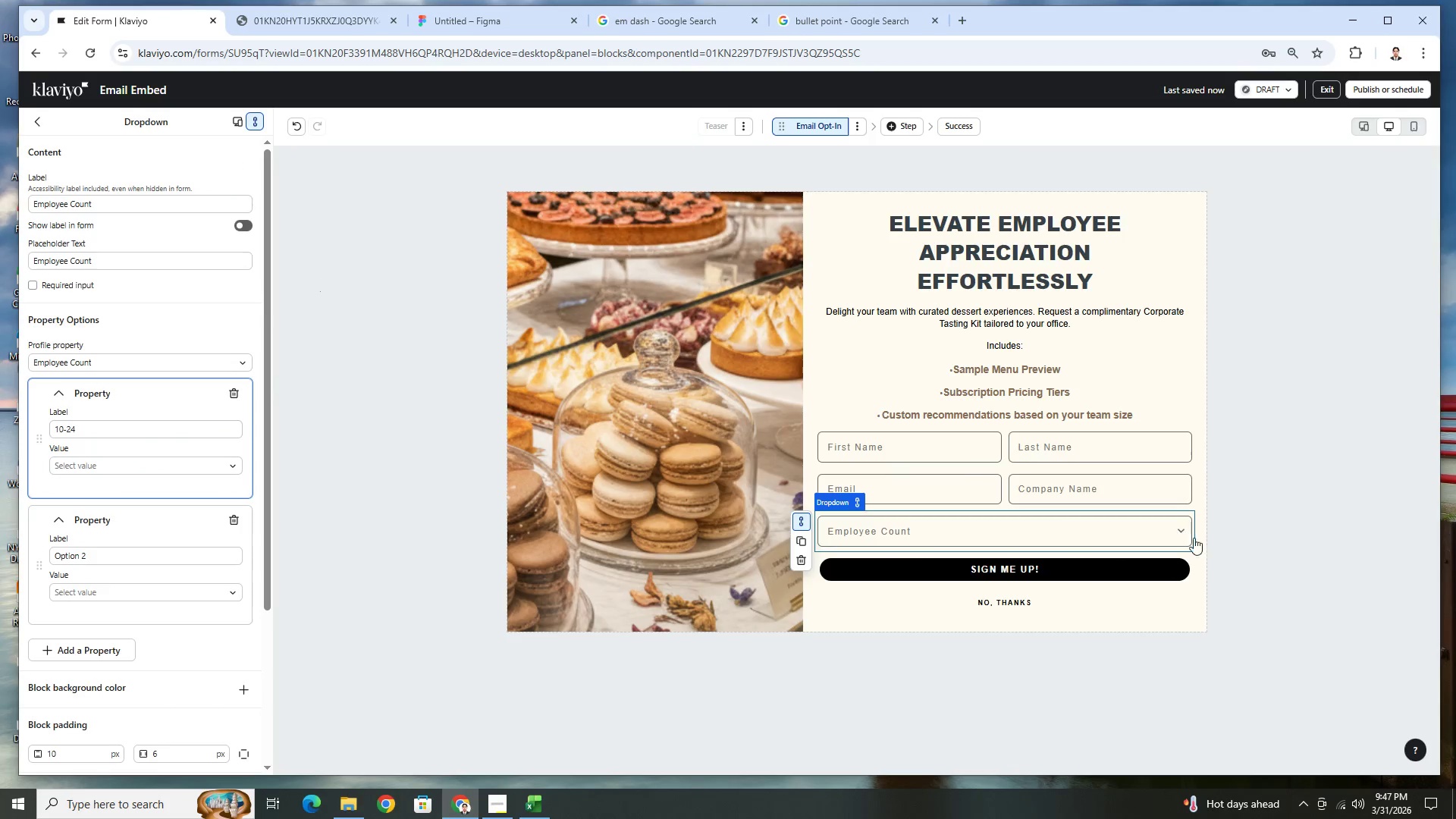 
left_click([1185, 532])
 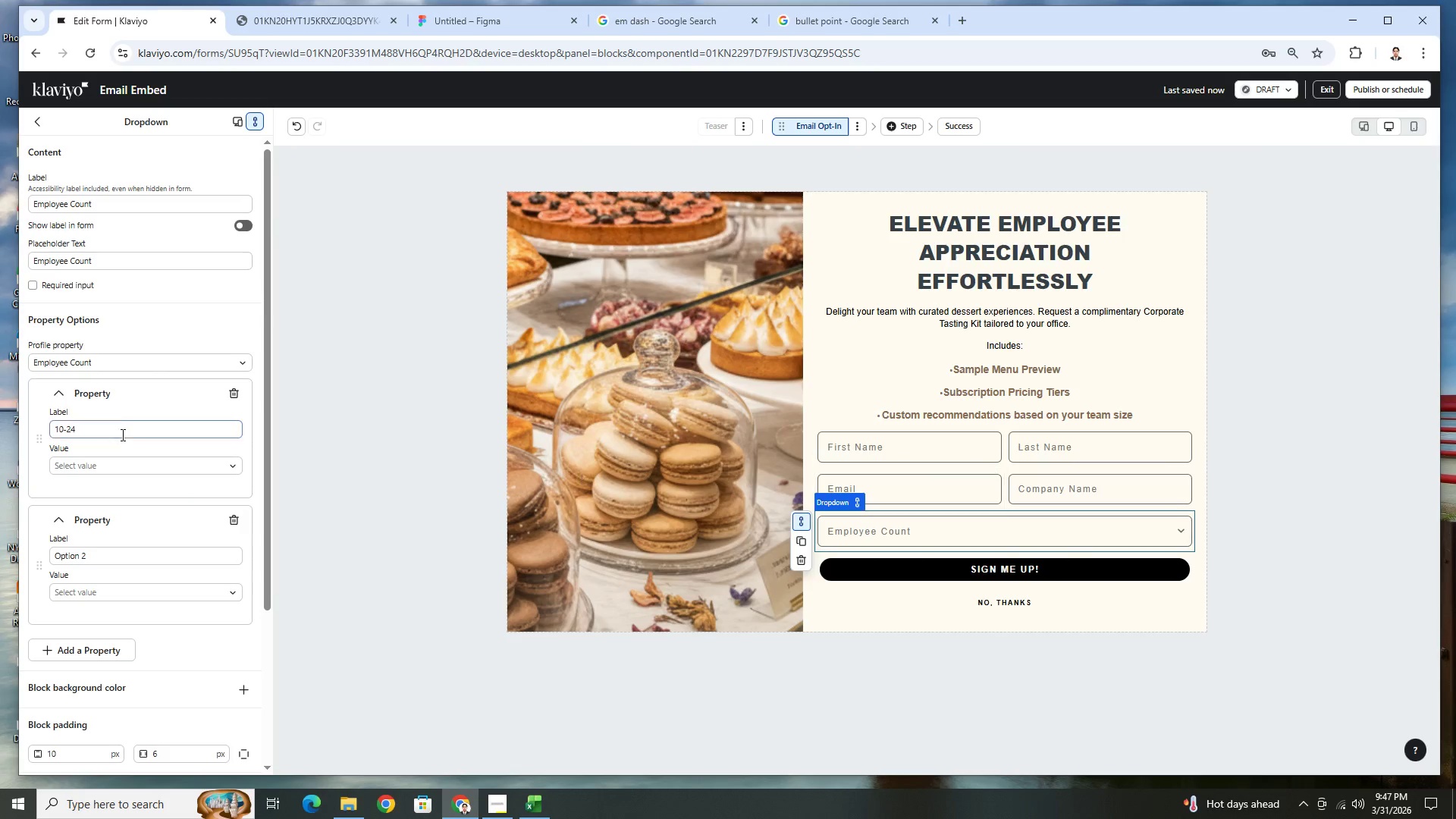 
left_click([130, 460])
 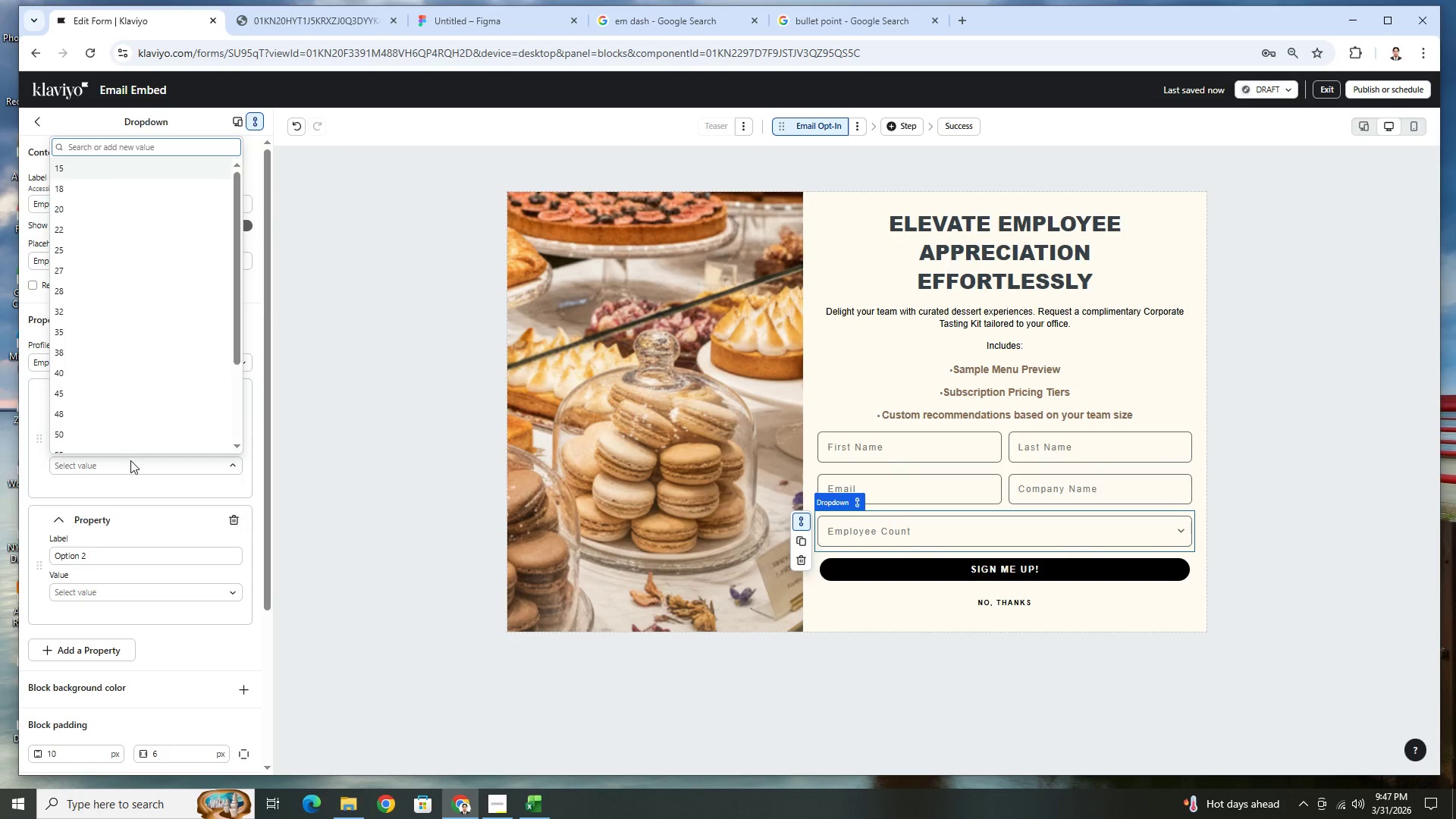 
left_click([130, 460])
 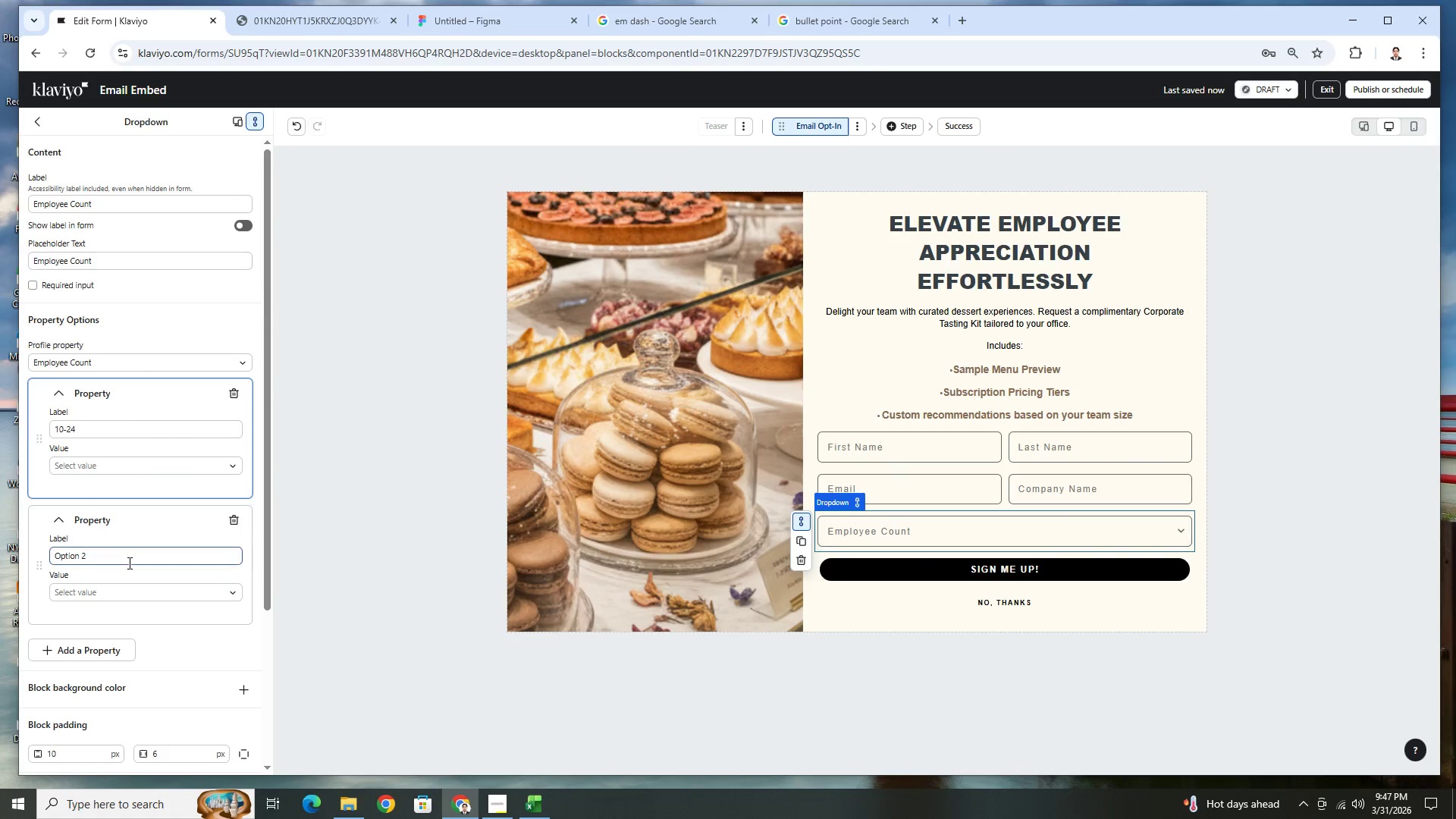 
double_click([129, 560])
 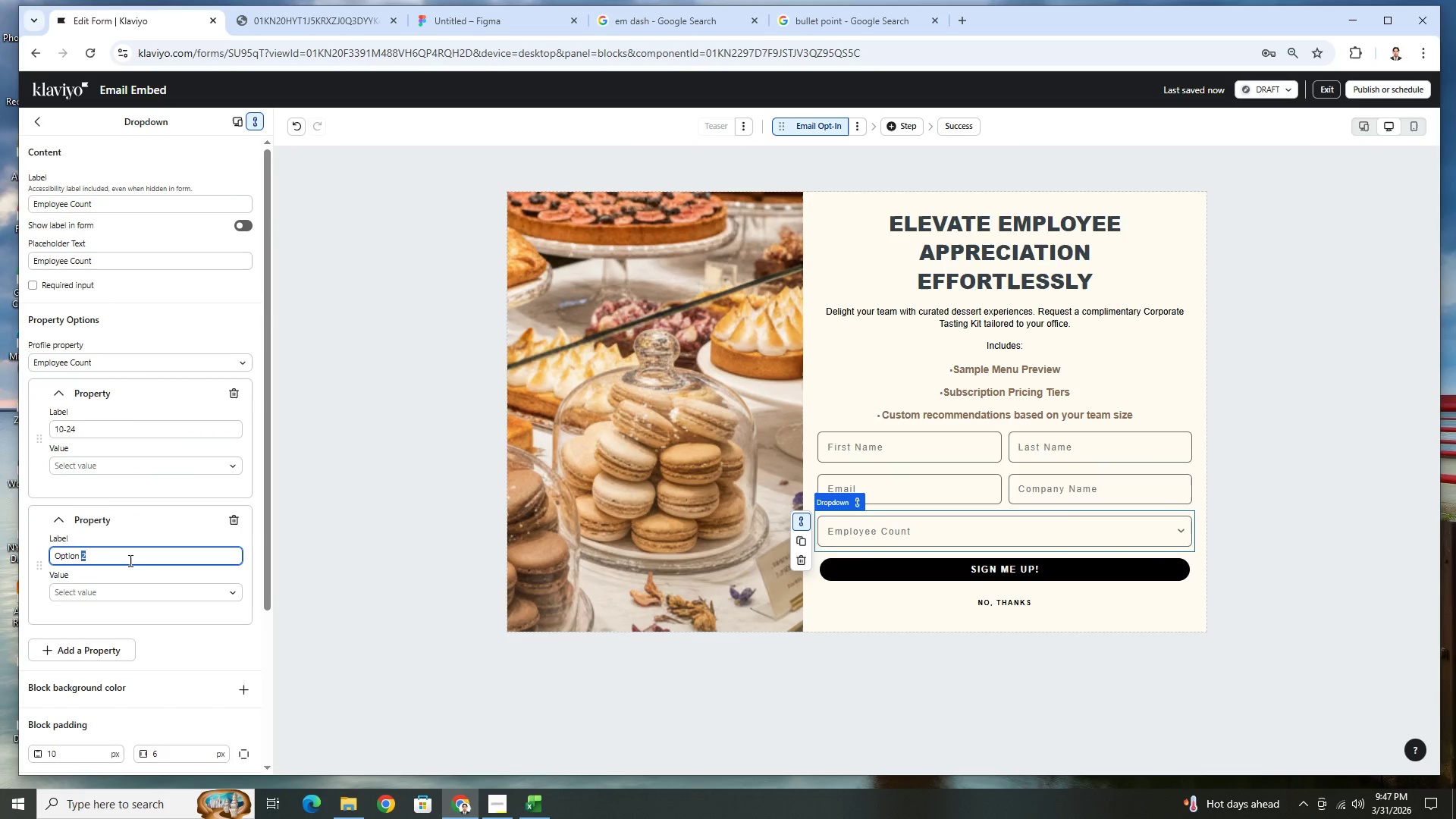 
triple_click([129, 560])
 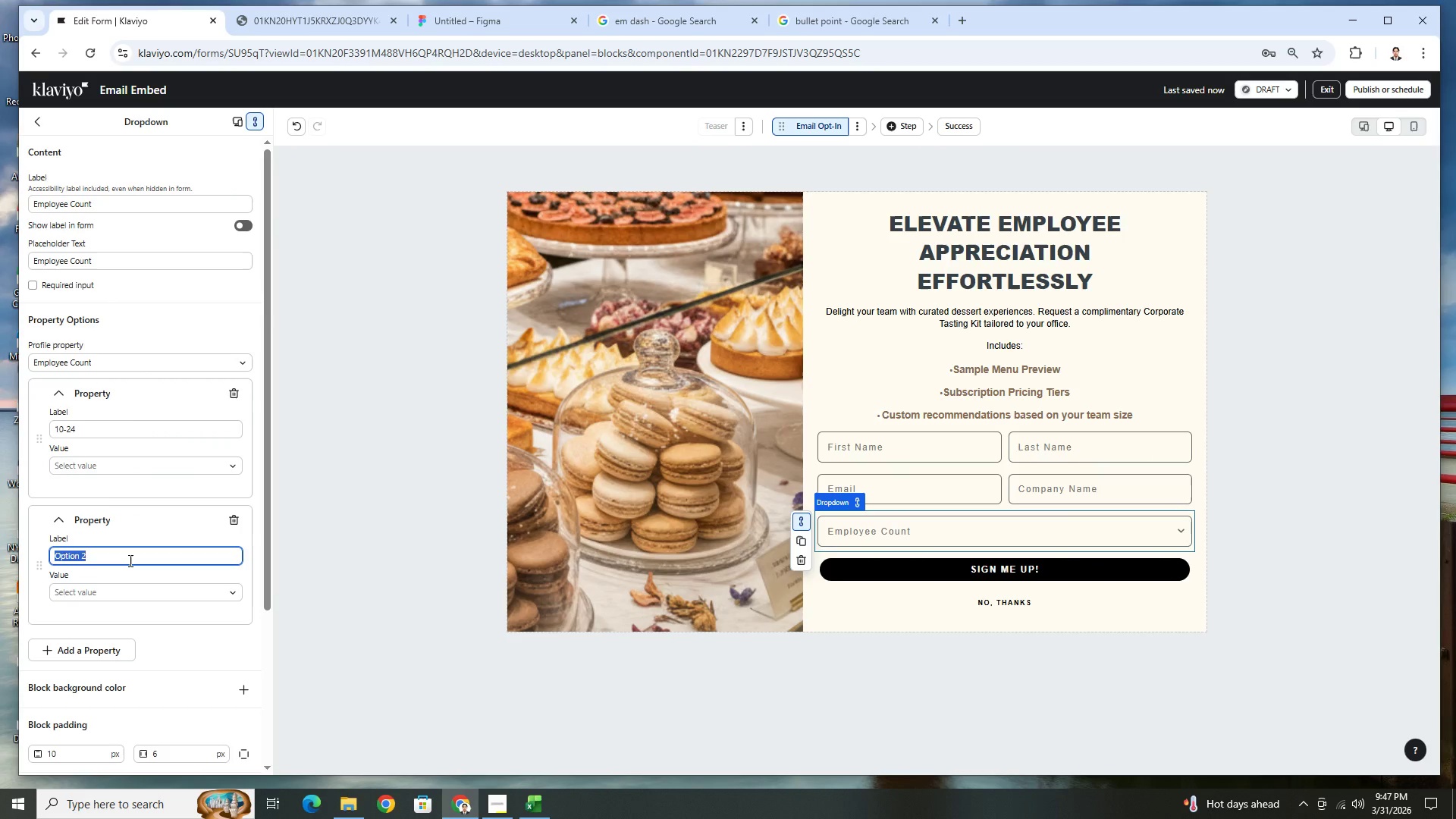 
type(25-49)
 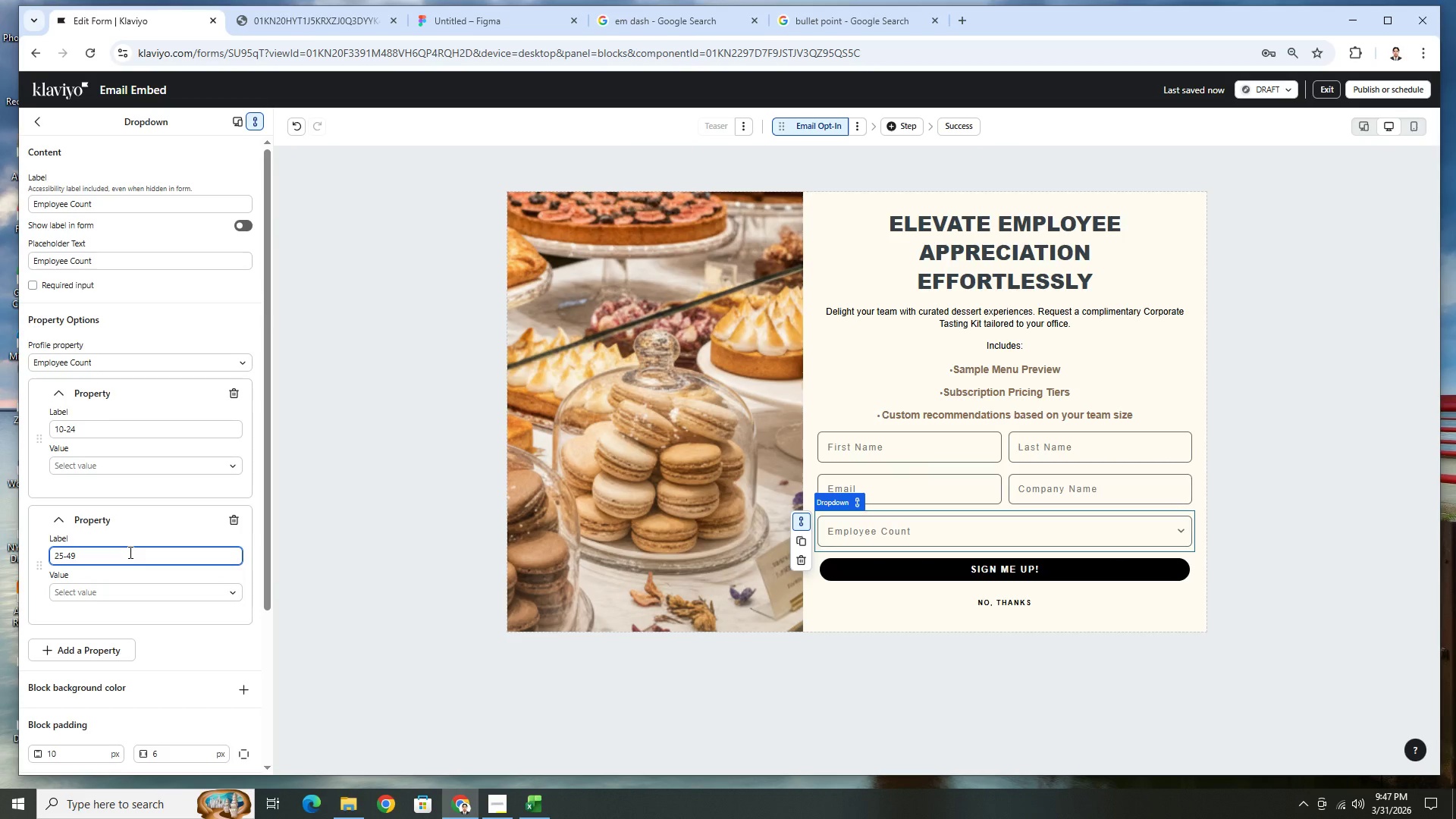 
wait(9.86)
 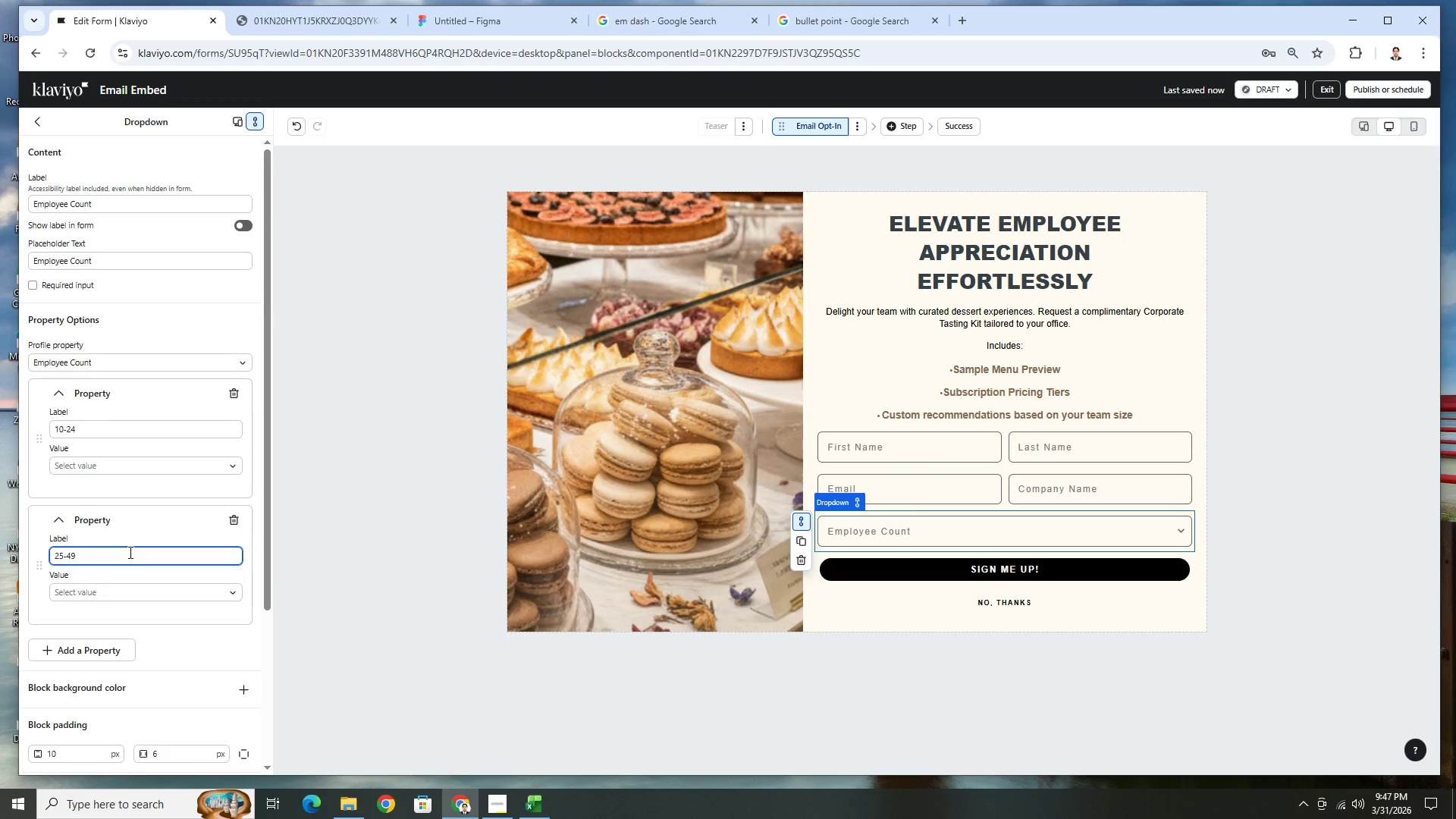 
scroll: coordinate [166, 617], scroll_direction: down, amount: 1.0
 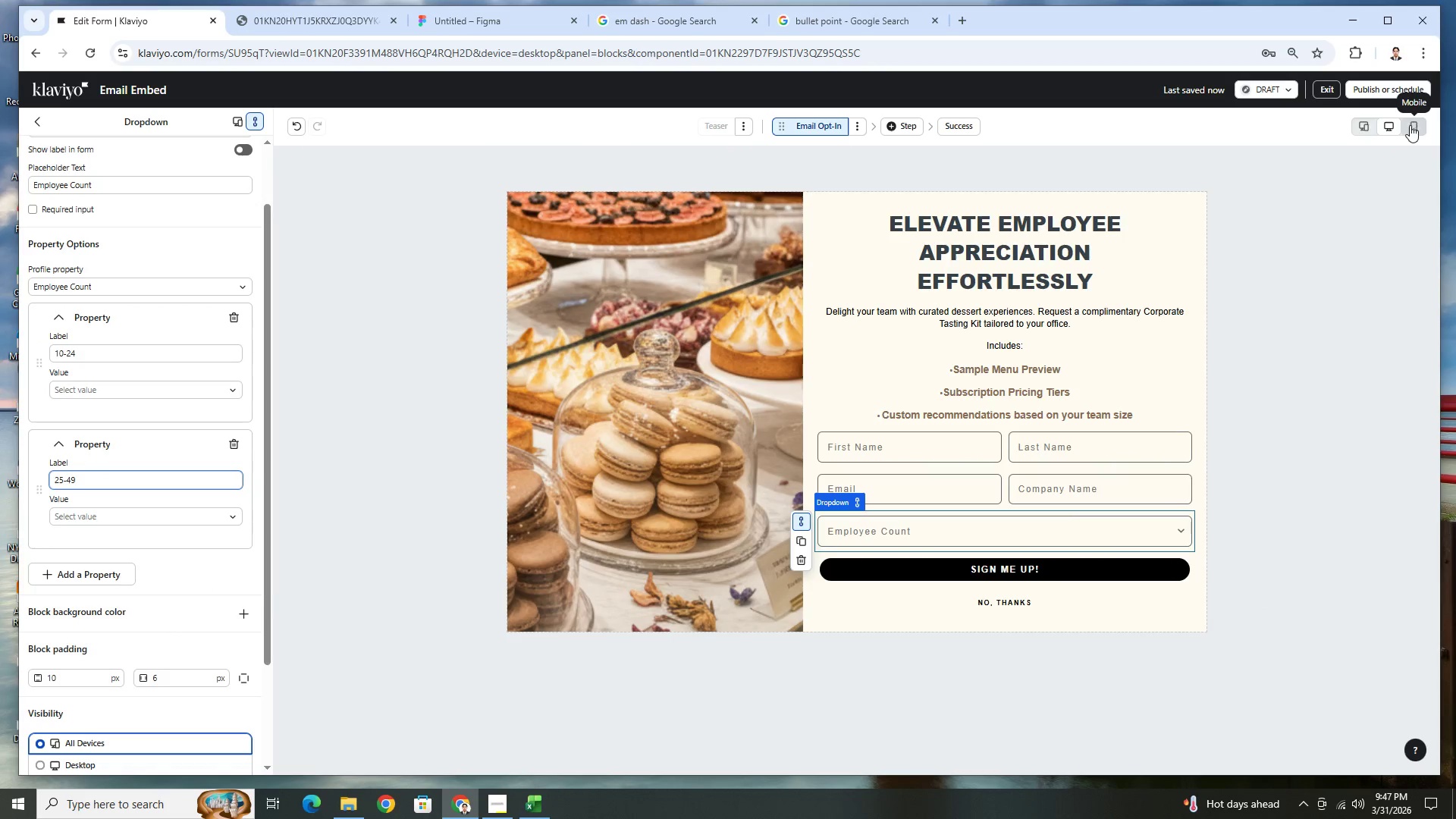 
wait(7.35)
 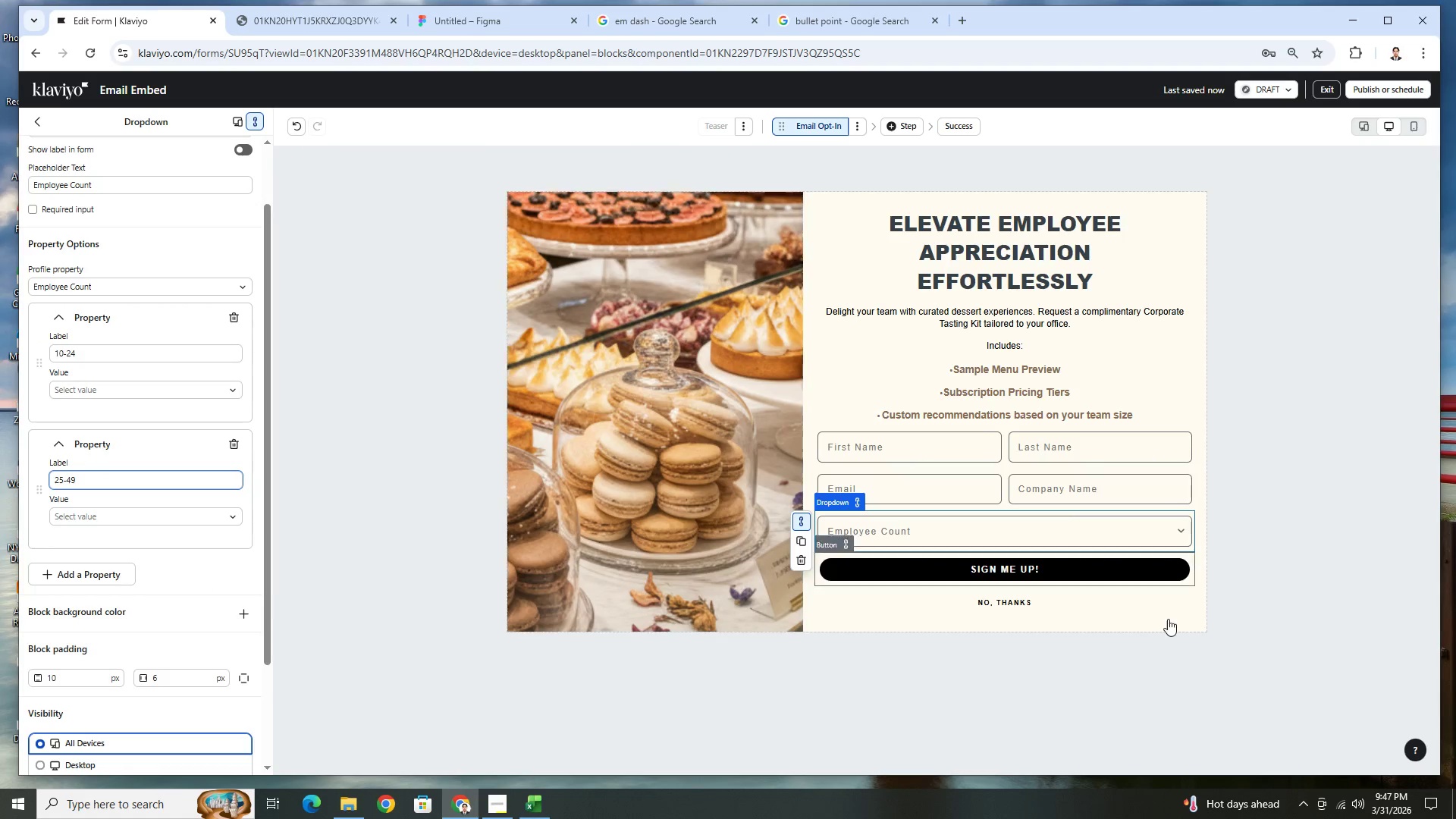 
left_click([1291, 92])
 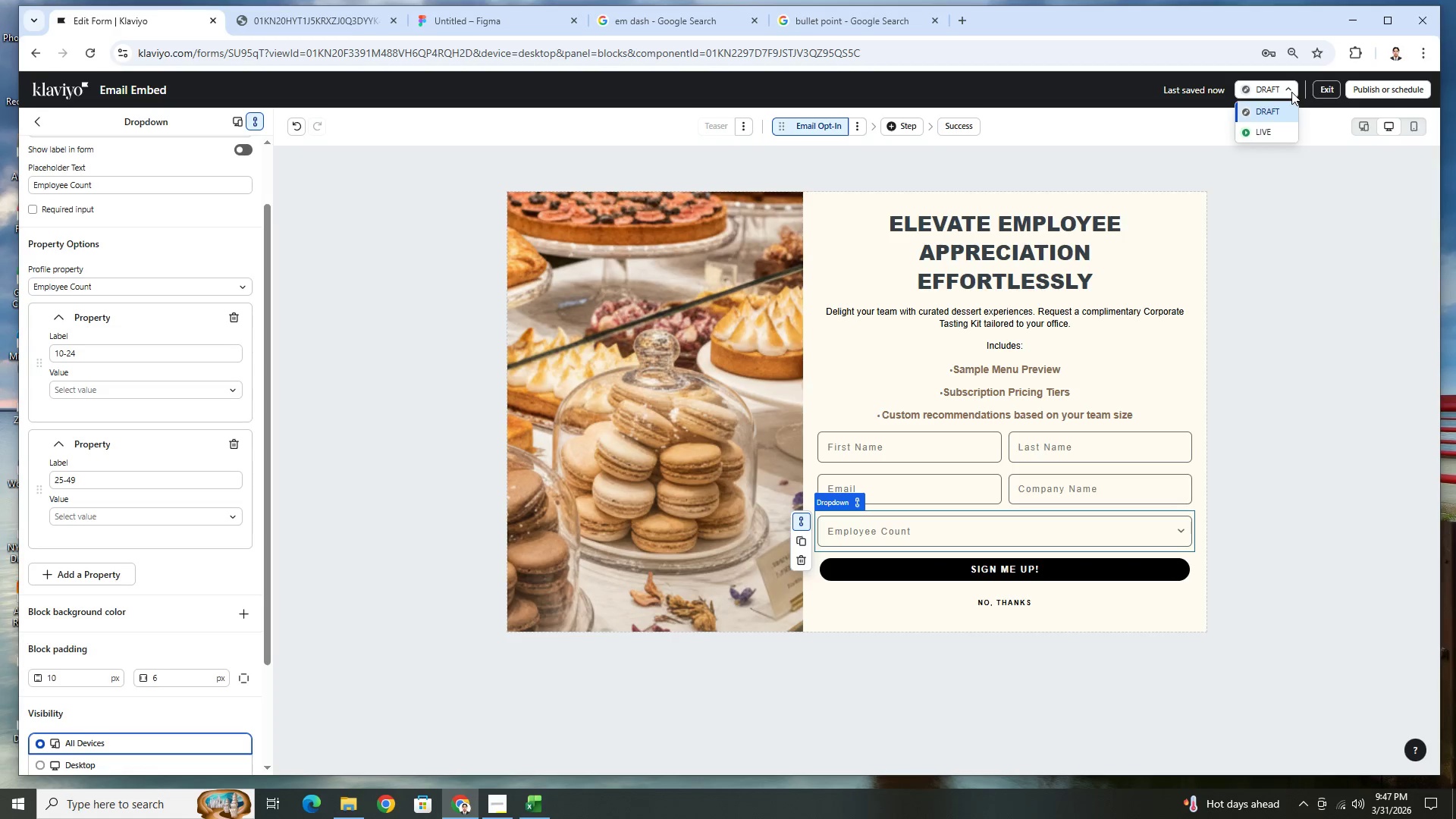 
left_click([1291, 92])
 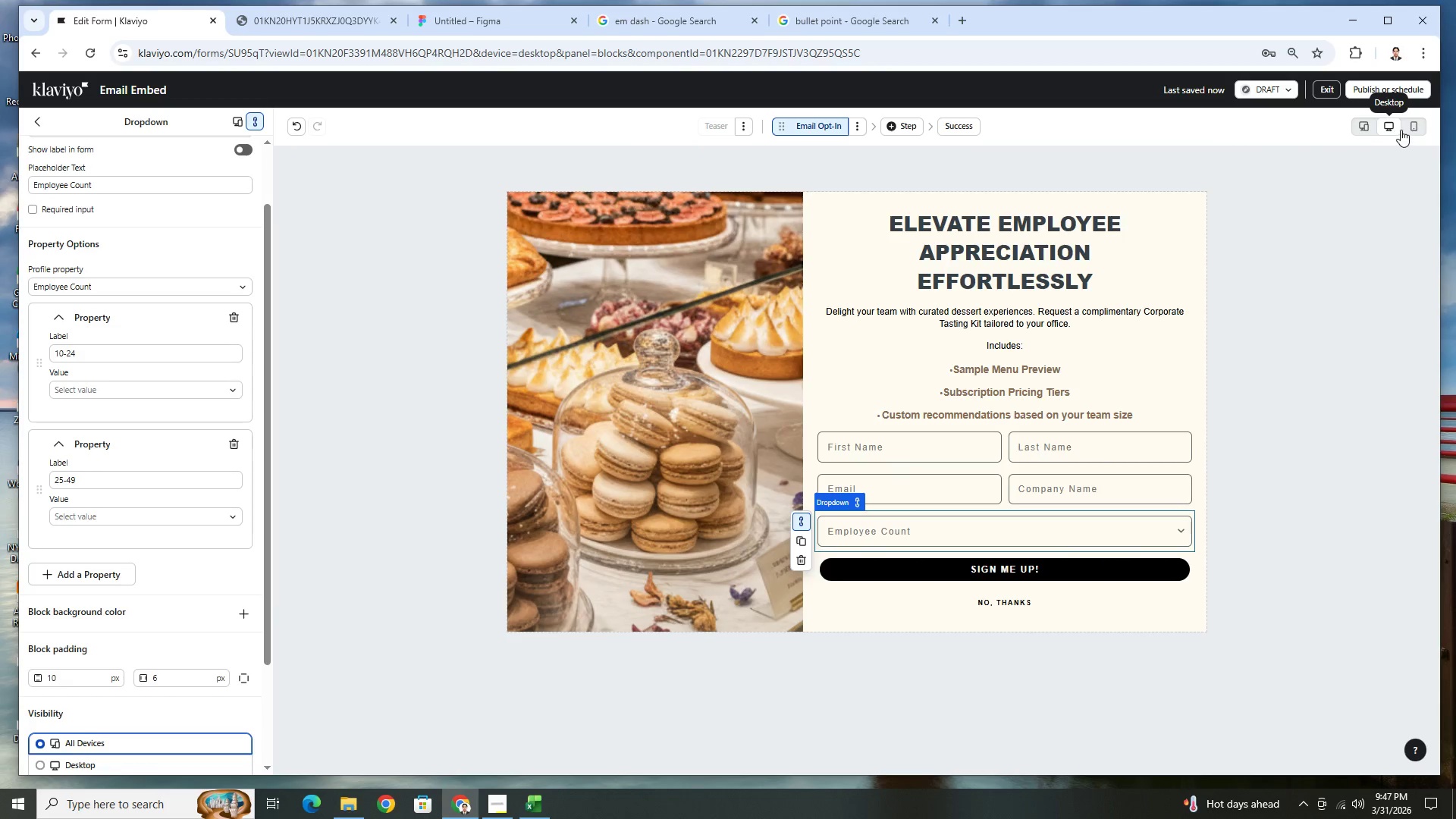 
left_click([1411, 129])
 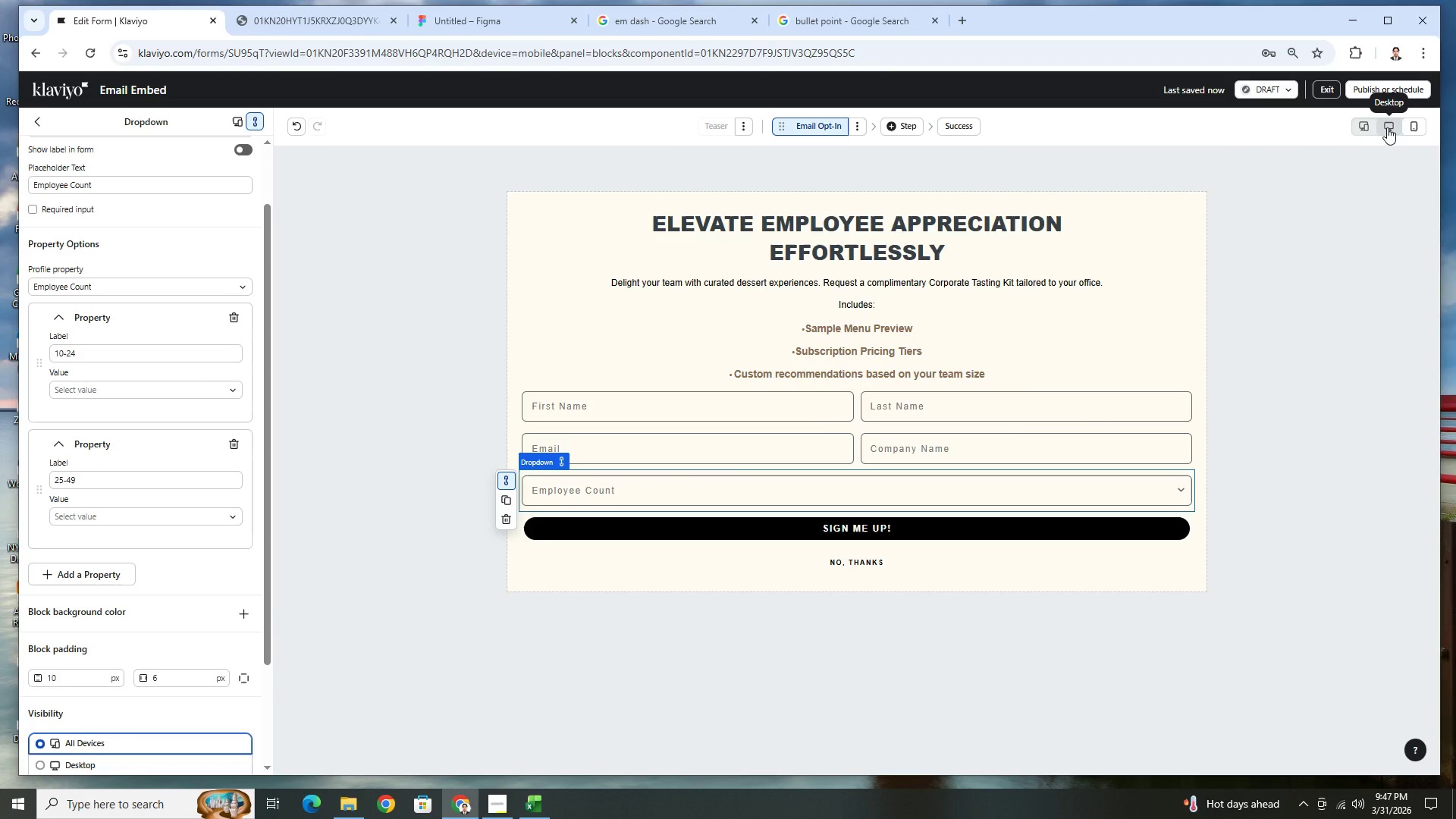 
left_click([1388, 126])
 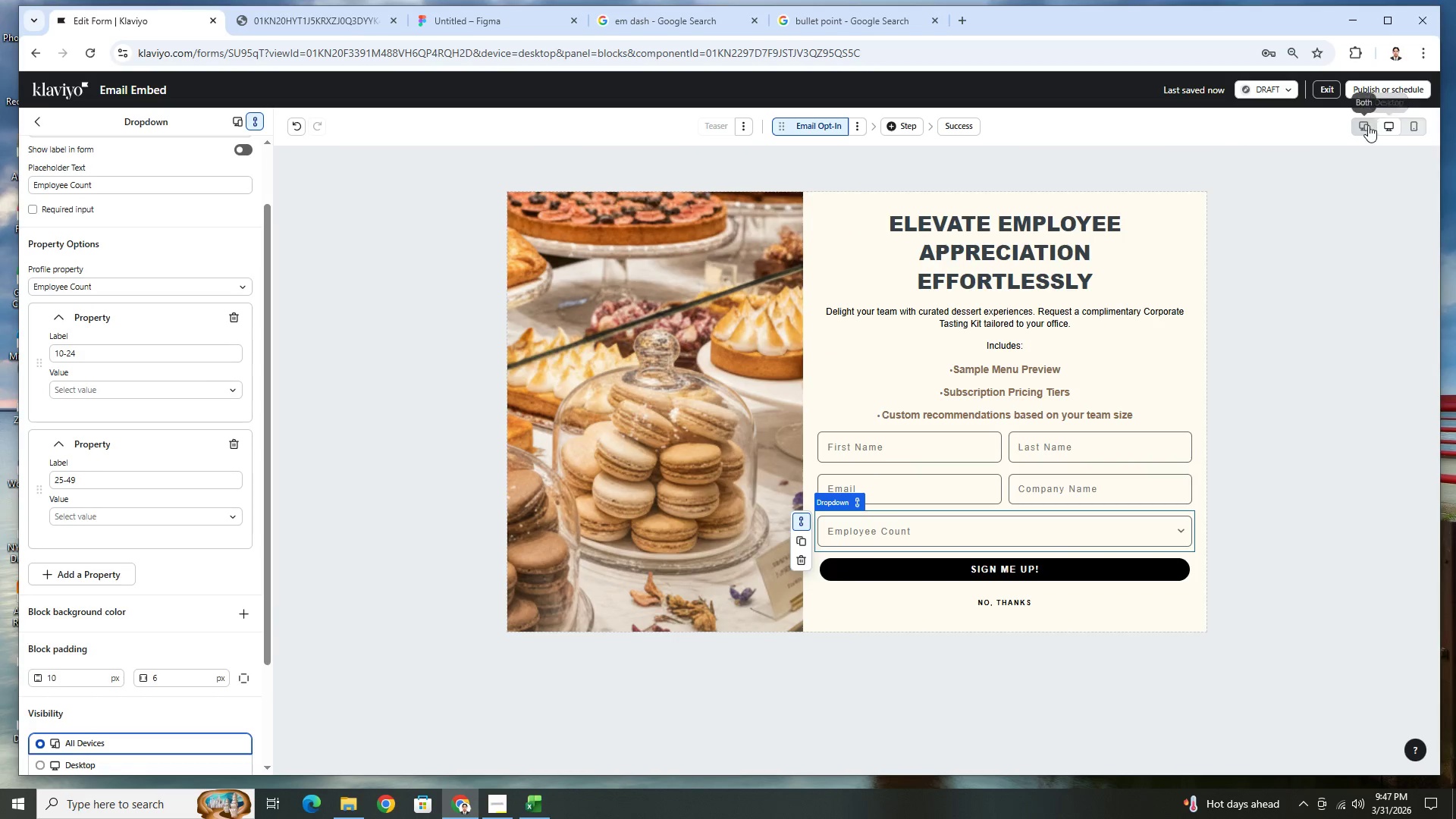 
left_click([1365, 124])
 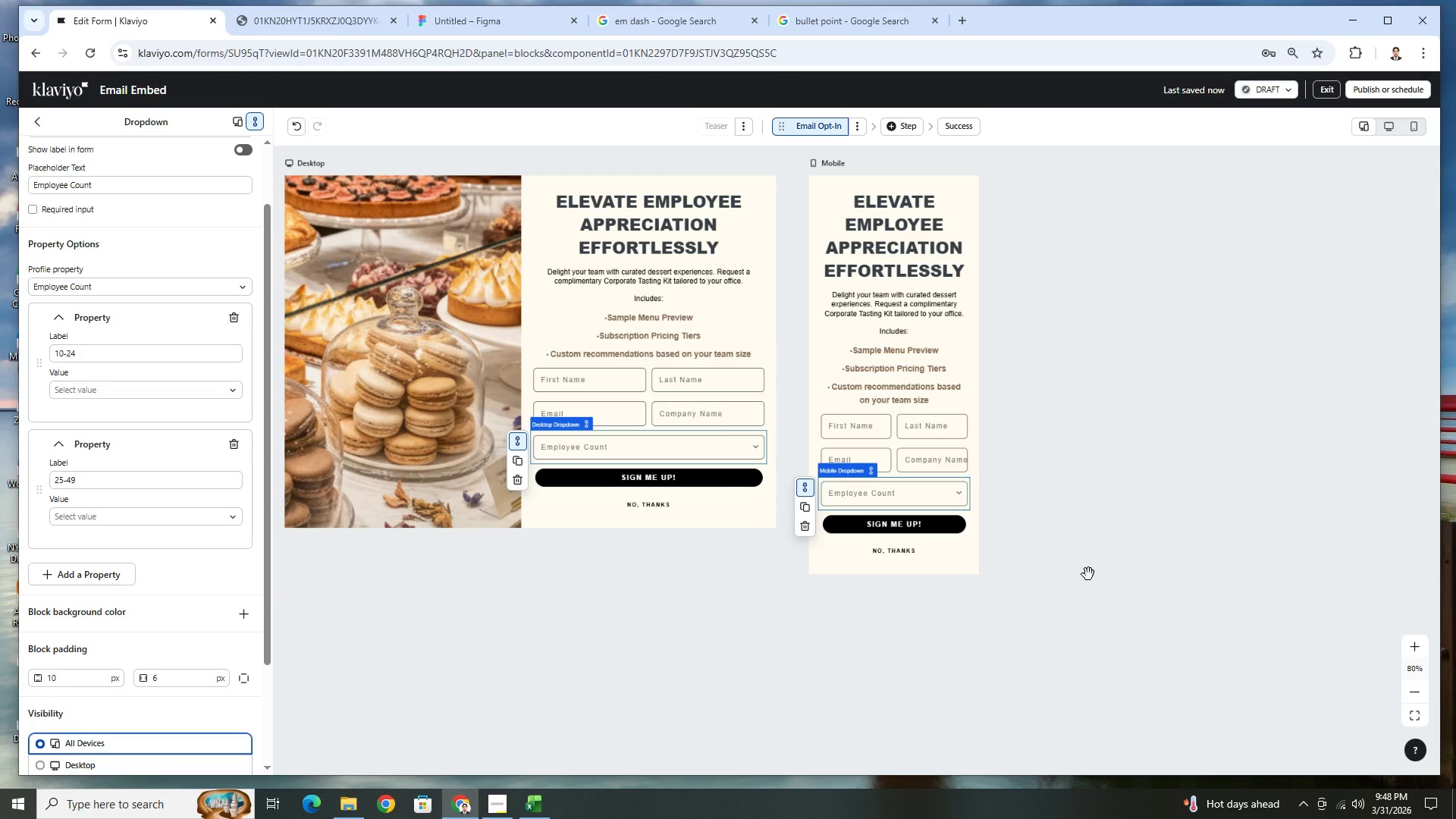 
wait(5.44)
 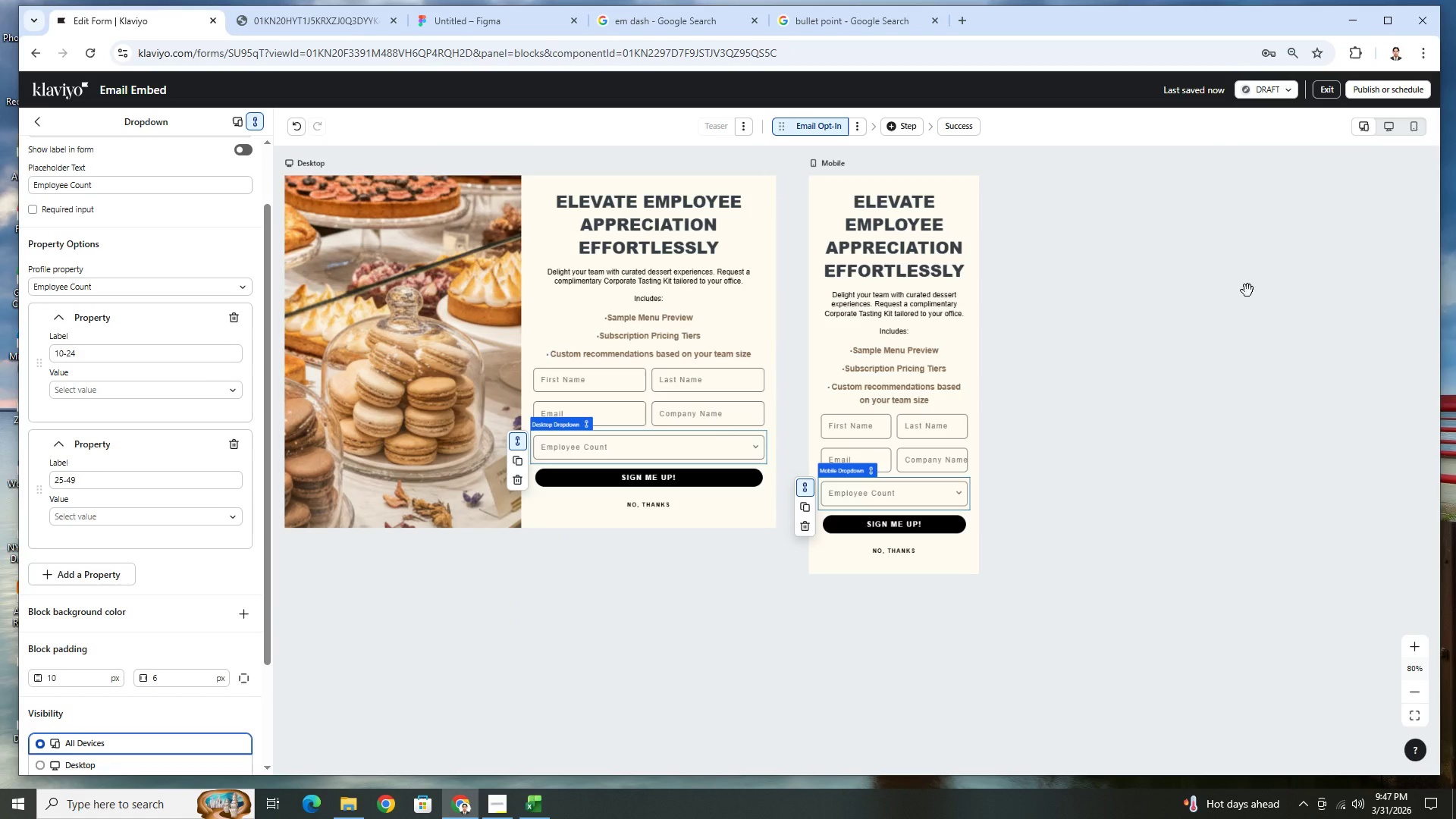 
left_click([1090, 527])
 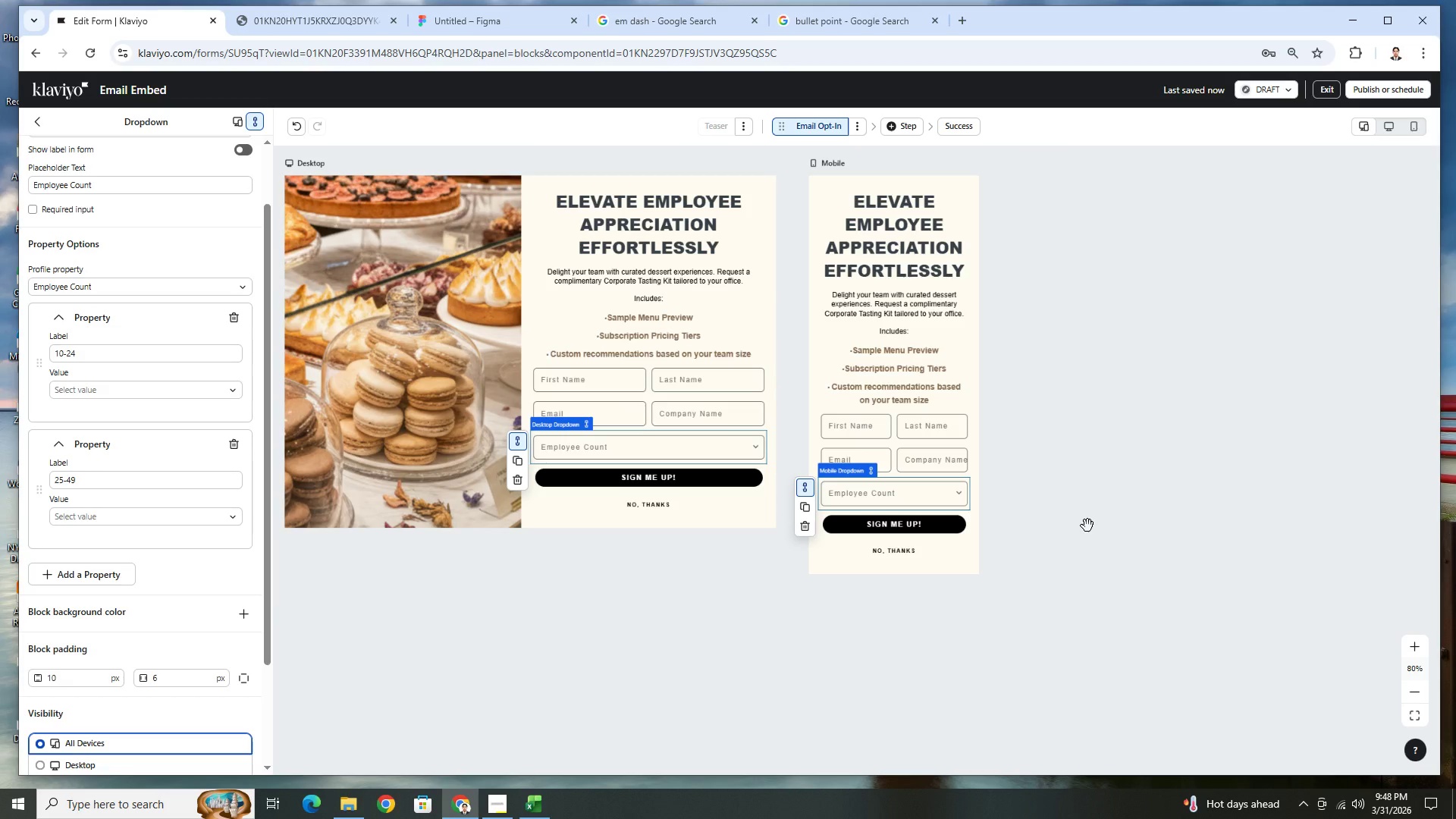 
wait(12.03)
 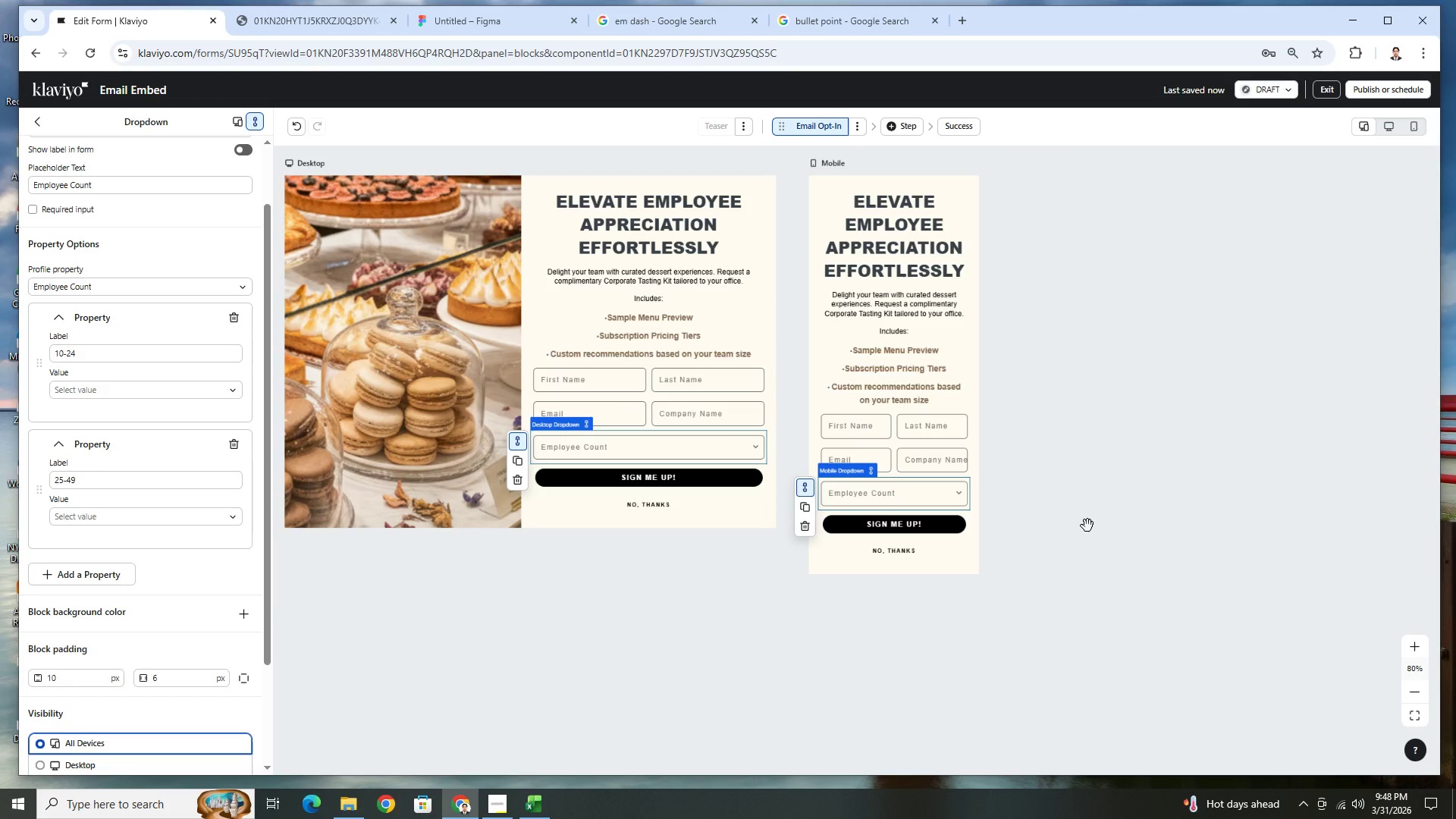 
left_click_drag(start_coordinate=[915, 426], to_coordinate=[840, 441])
 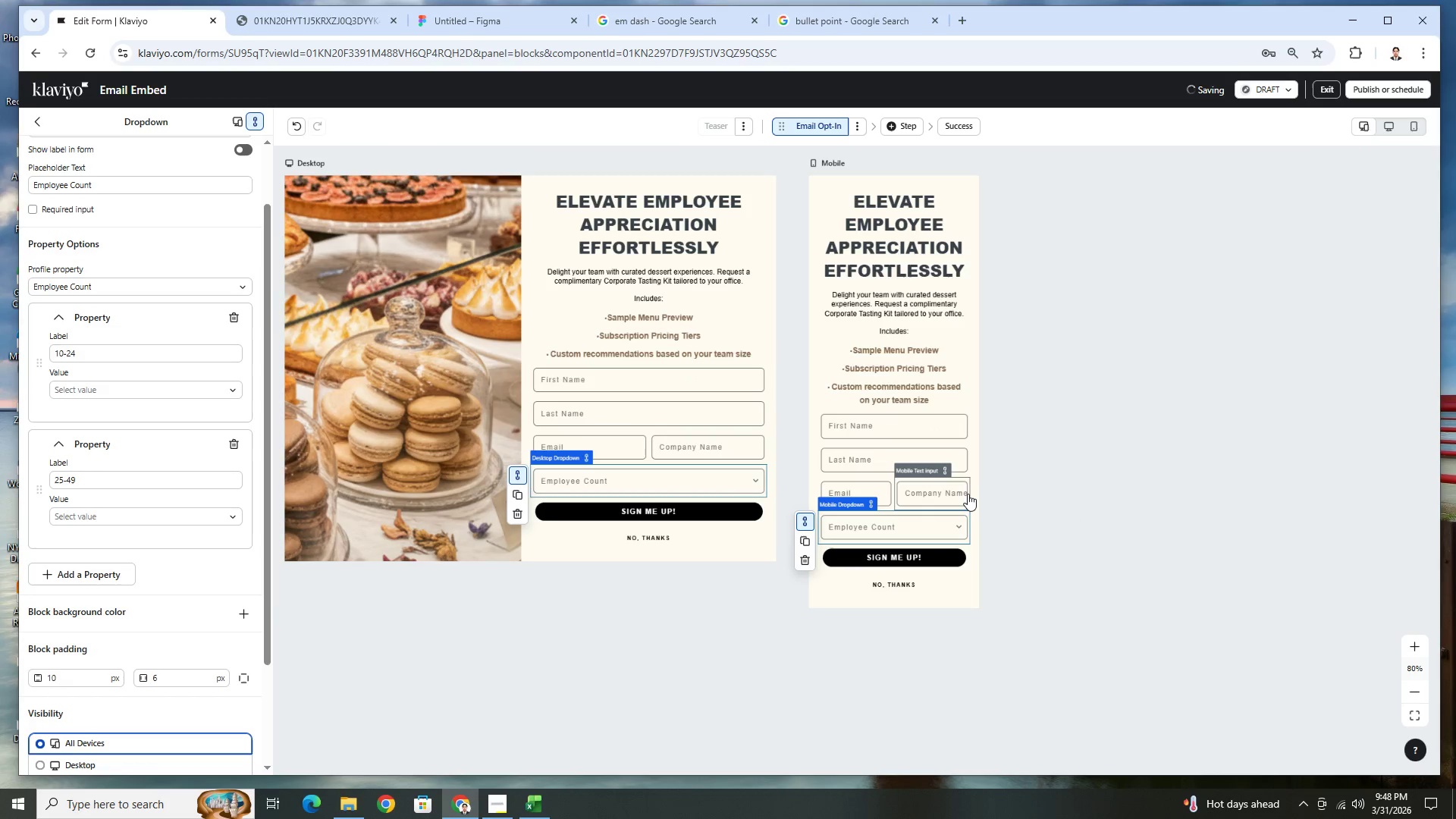 
left_click_drag(start_coordinate=[965, 494], to_coordinate=[885, 513])
 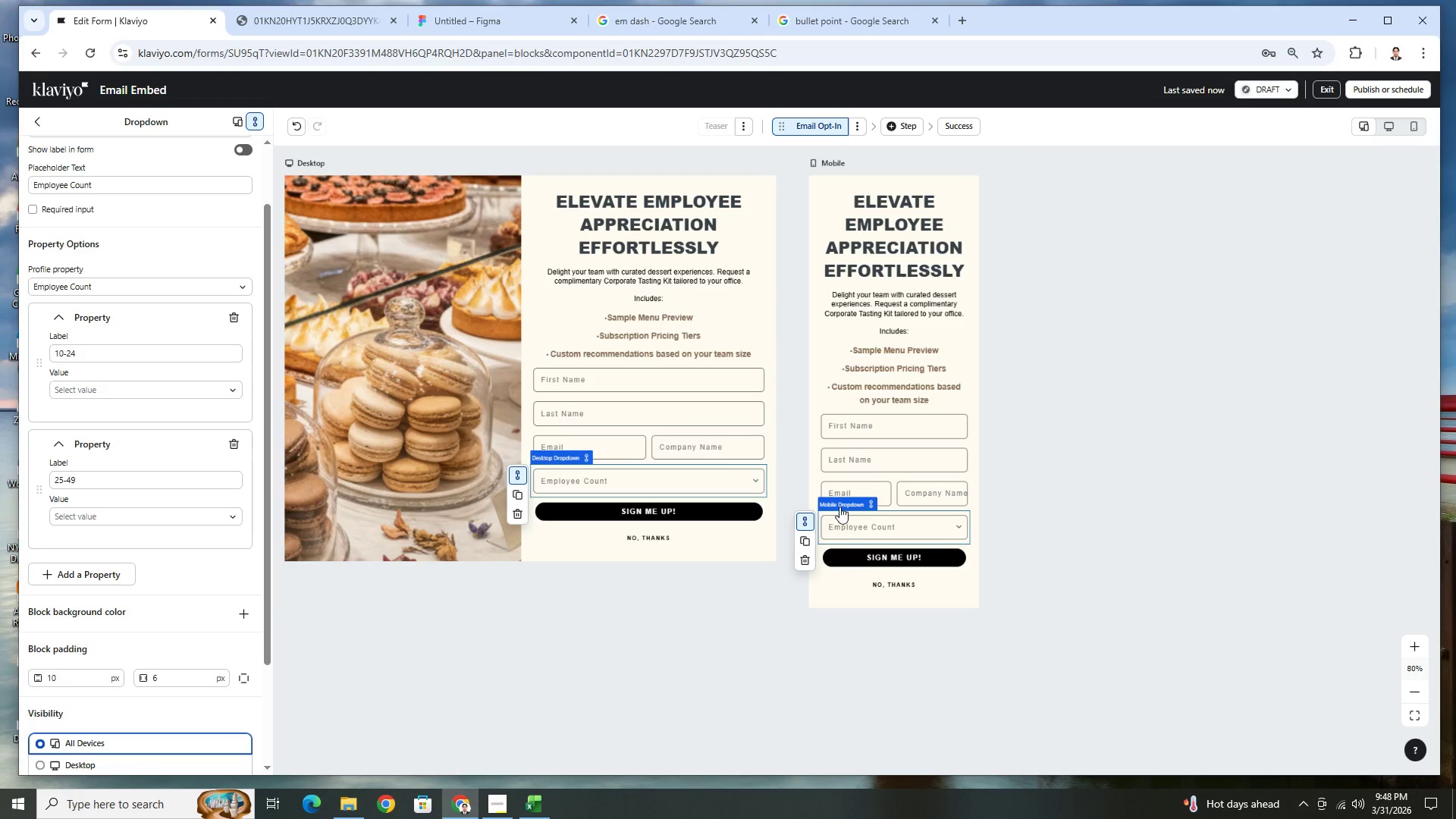 
left_click([842, 524])
 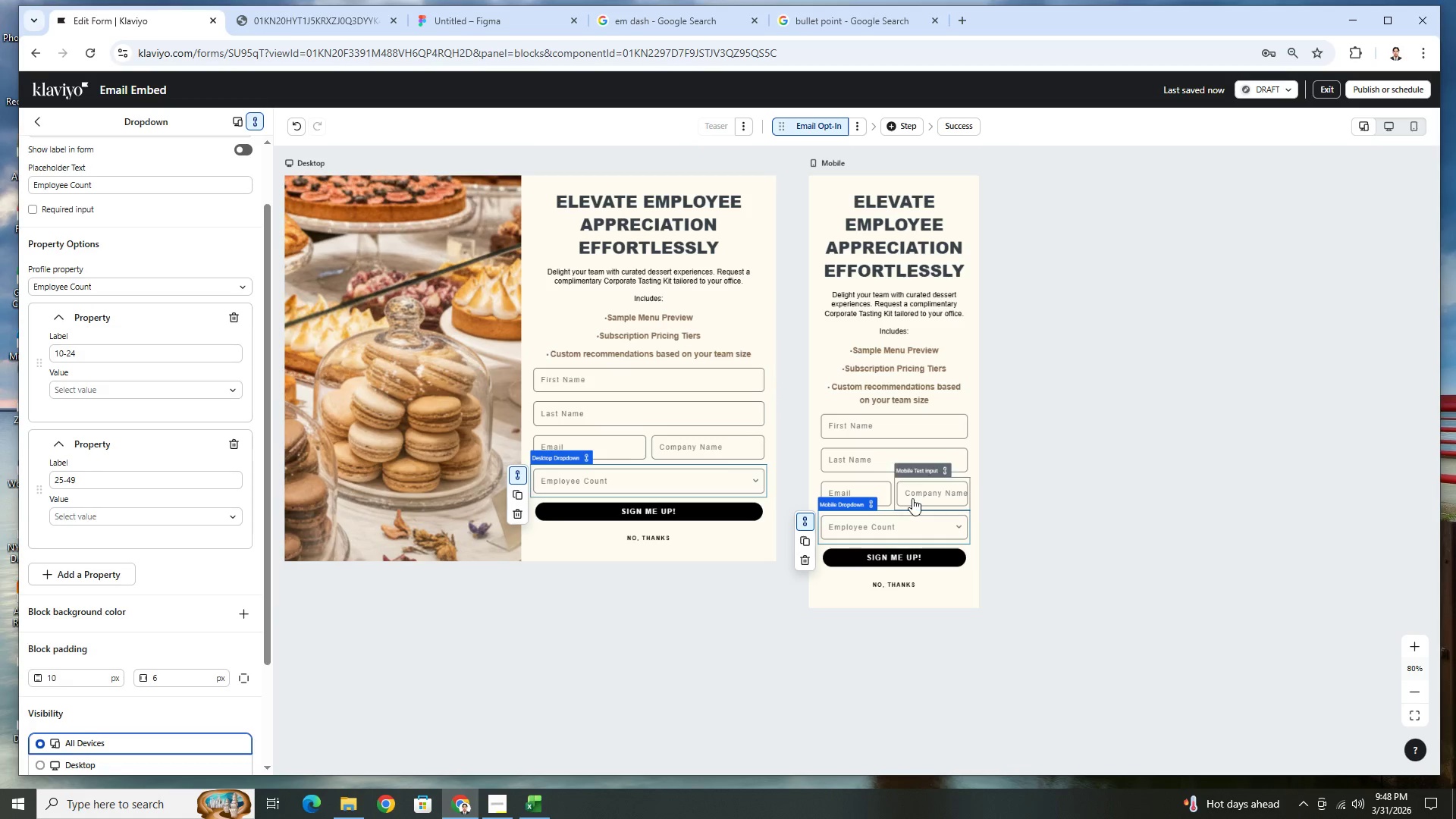 
left_click_drag(start_coordinate=[921, 497], to_coordinate=[953, 512])
 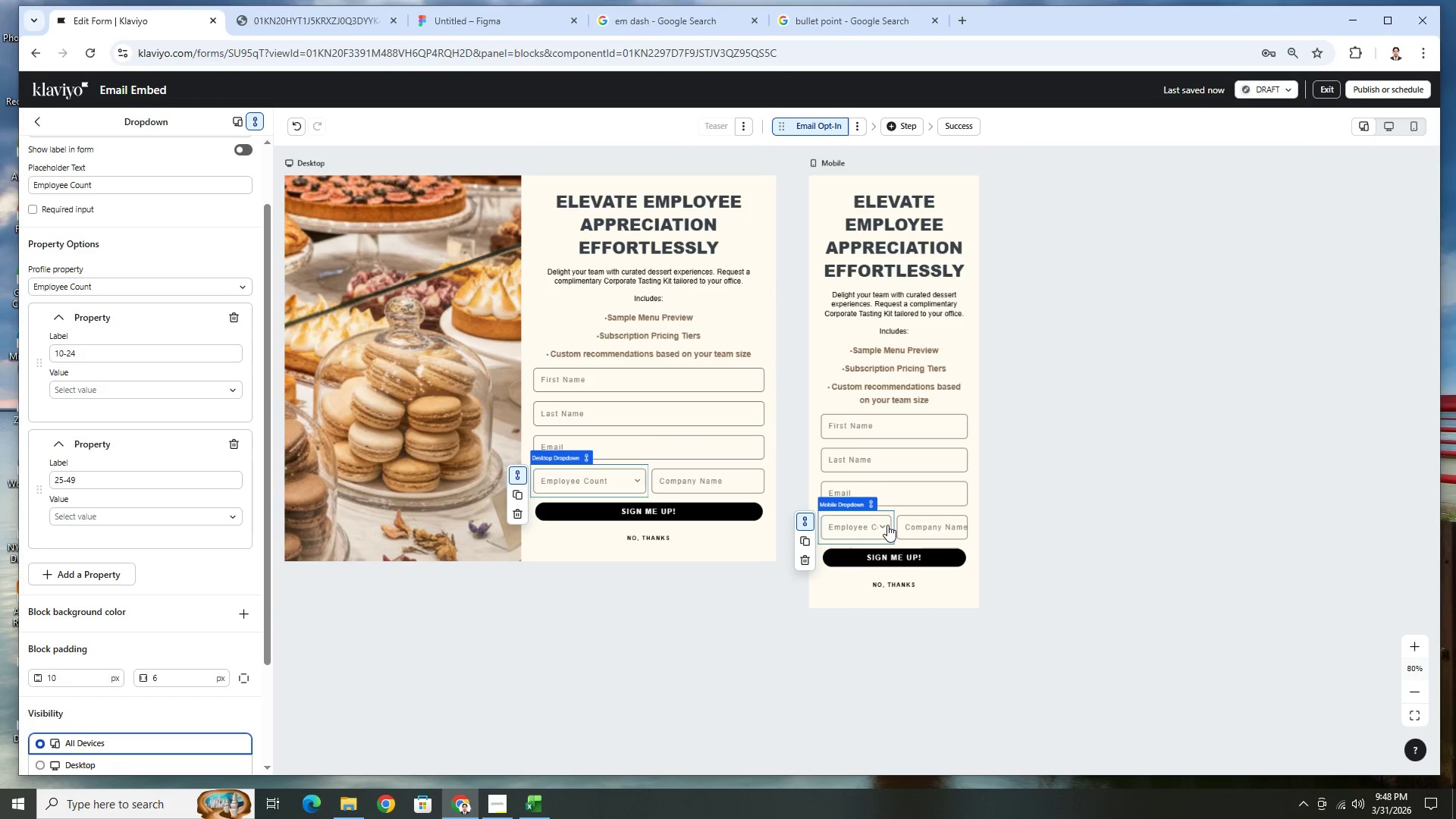 
left_click_drag(start_coordinate=[917, 523], to_coordinate=[837, 525])
 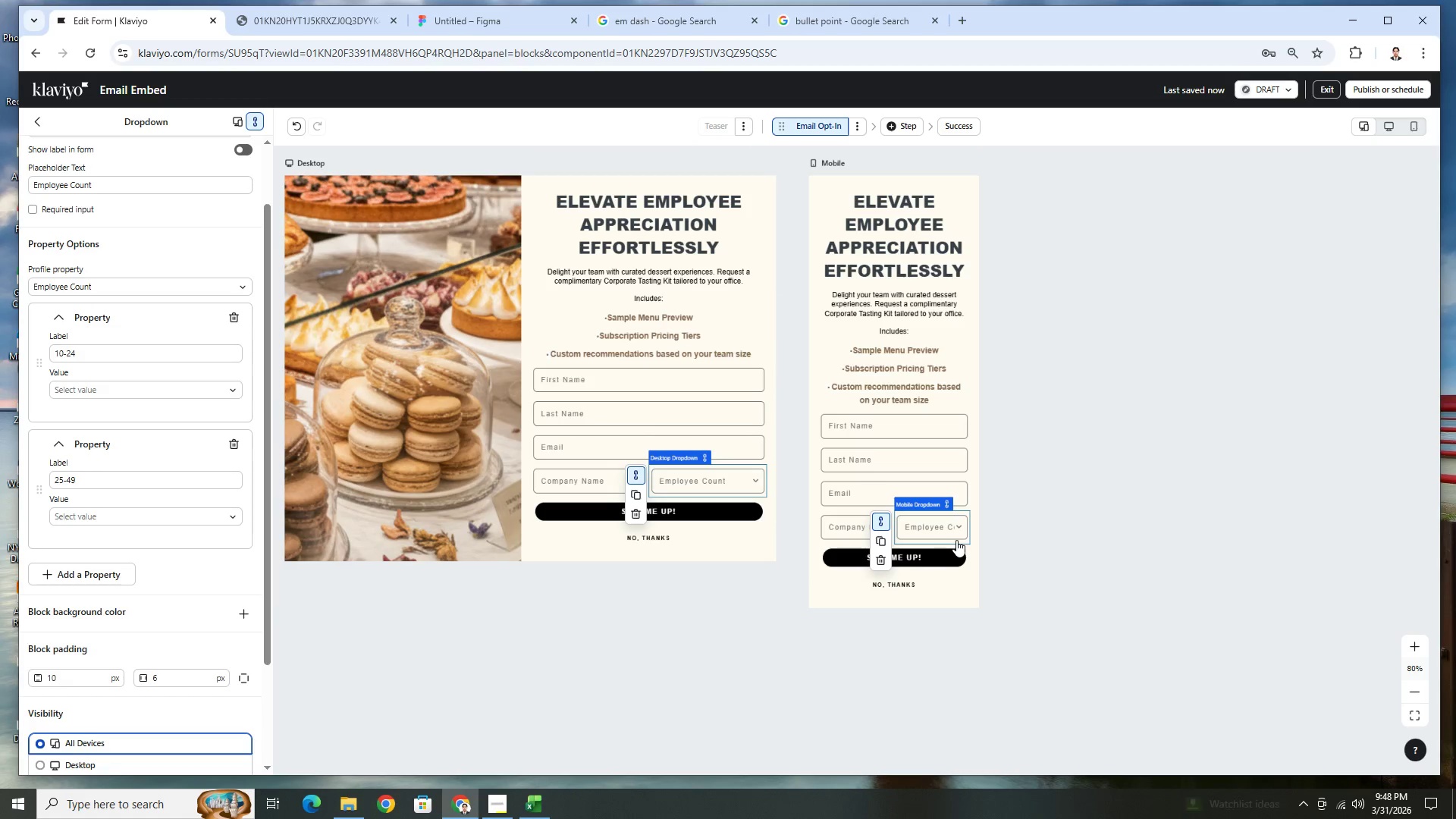 
left_click([1042, 531])
 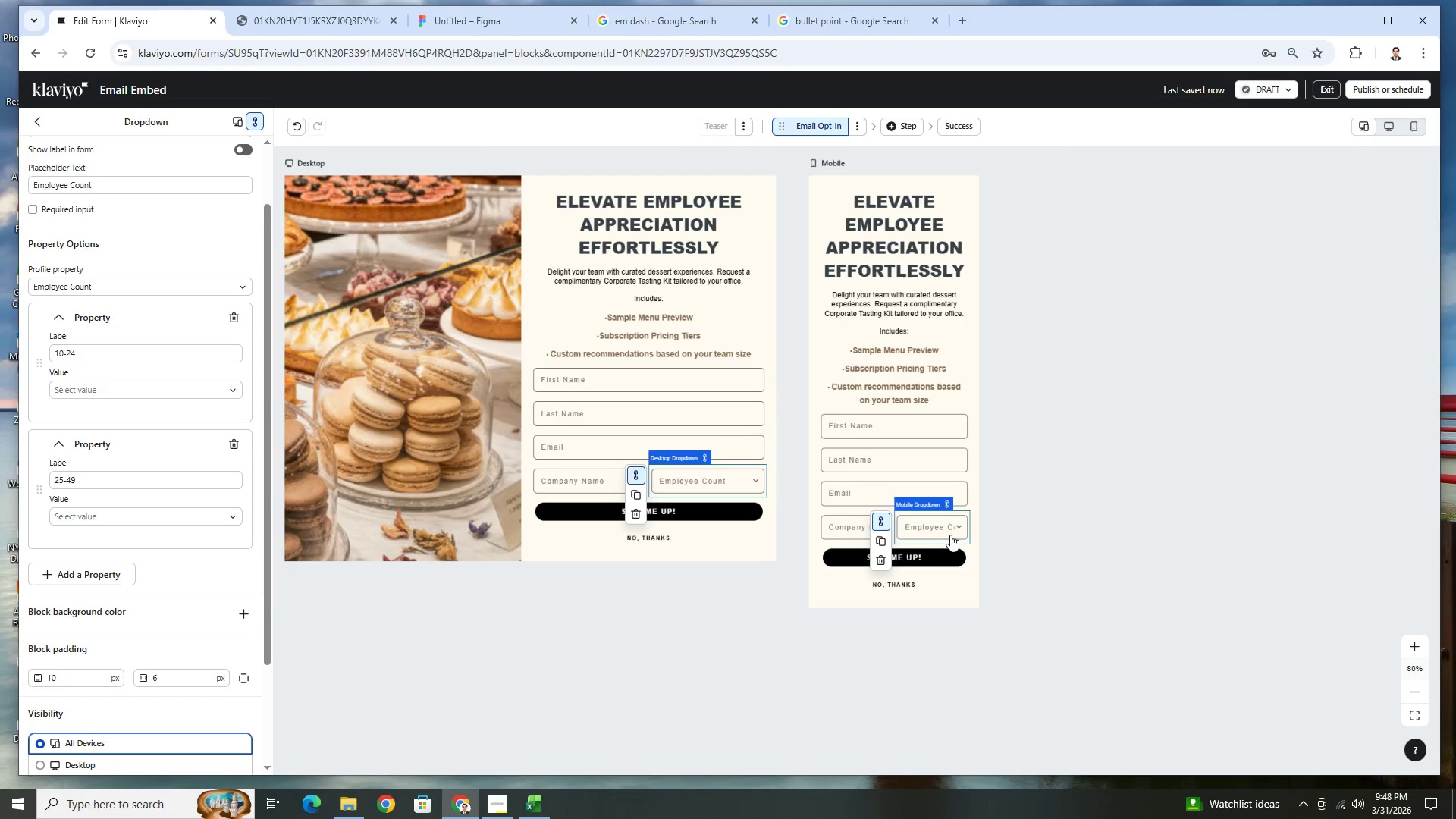 
left_click([958, 529])
 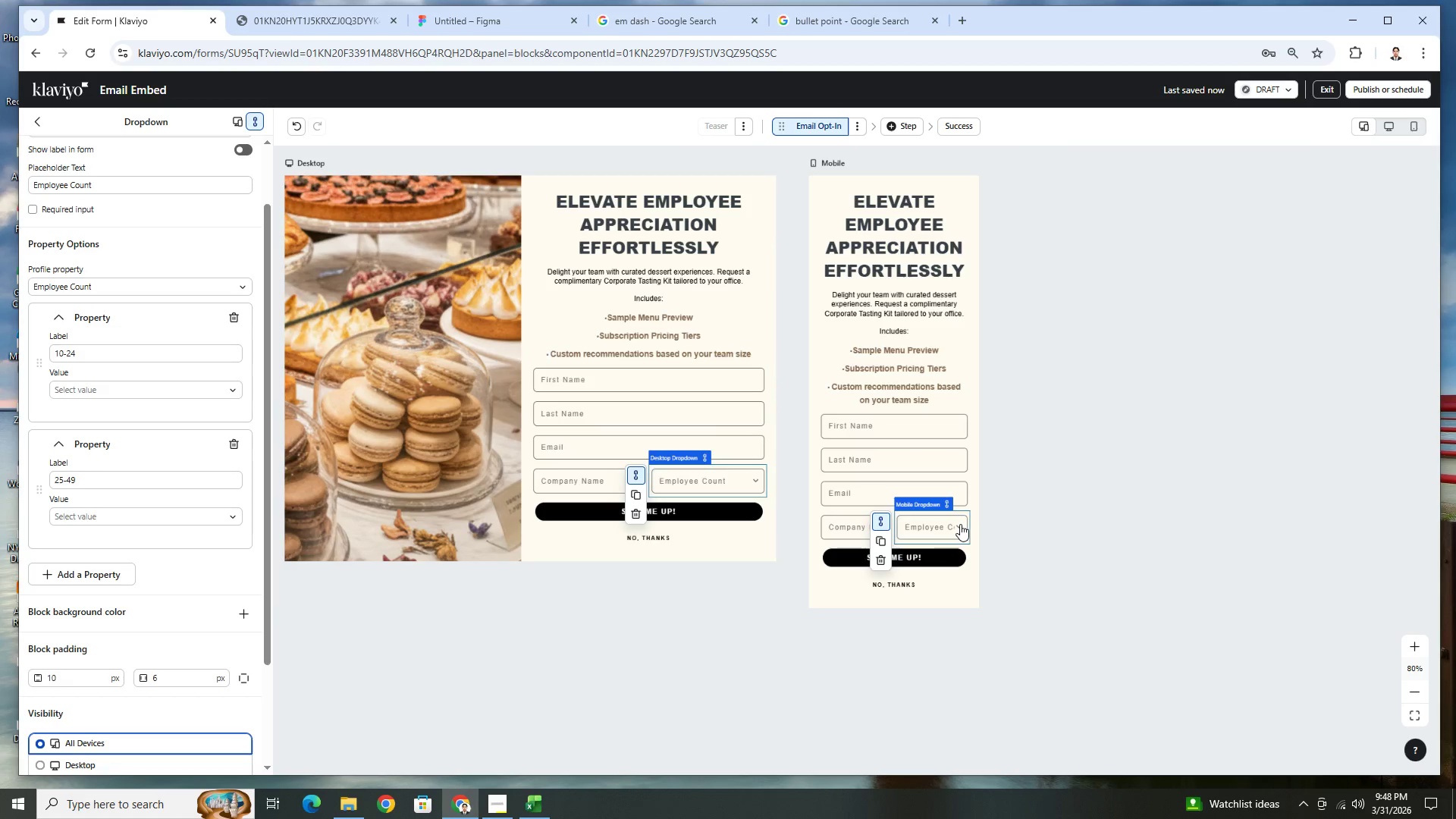 
left_click([959, 526])
 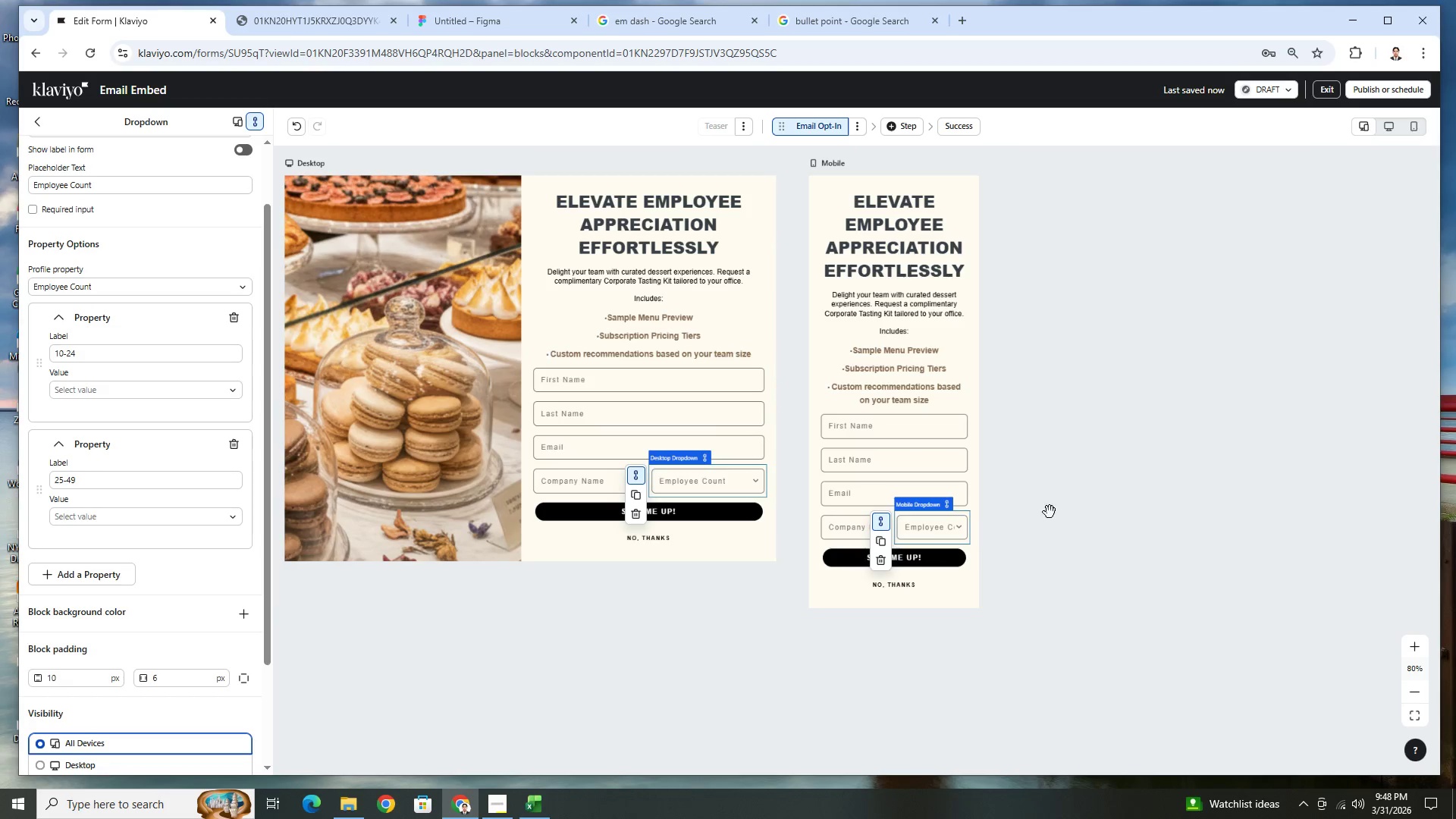 
left_click([1051, 511])
 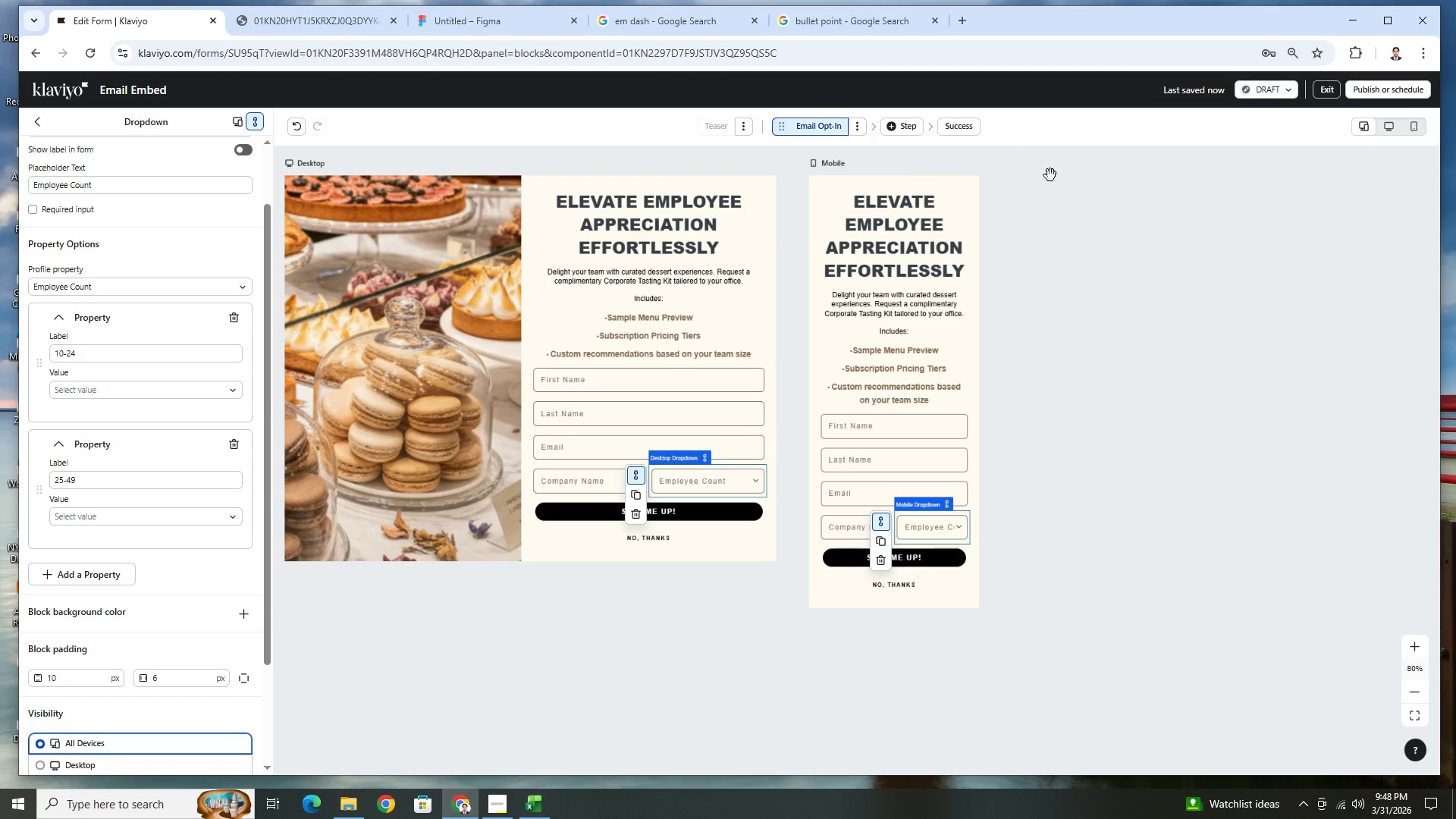 
left_click([1385, 132])
 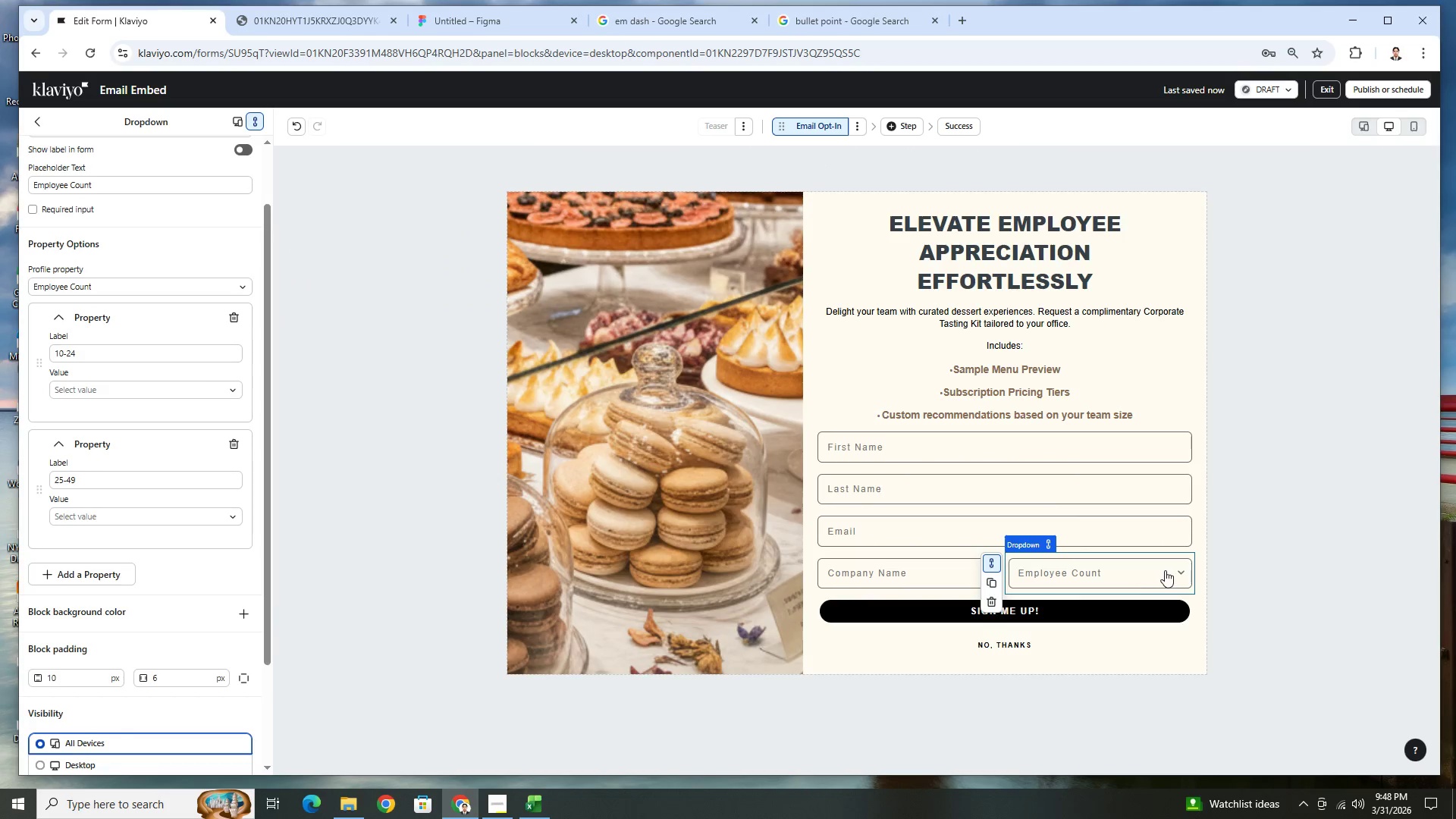 
left_click([1207, 607])
 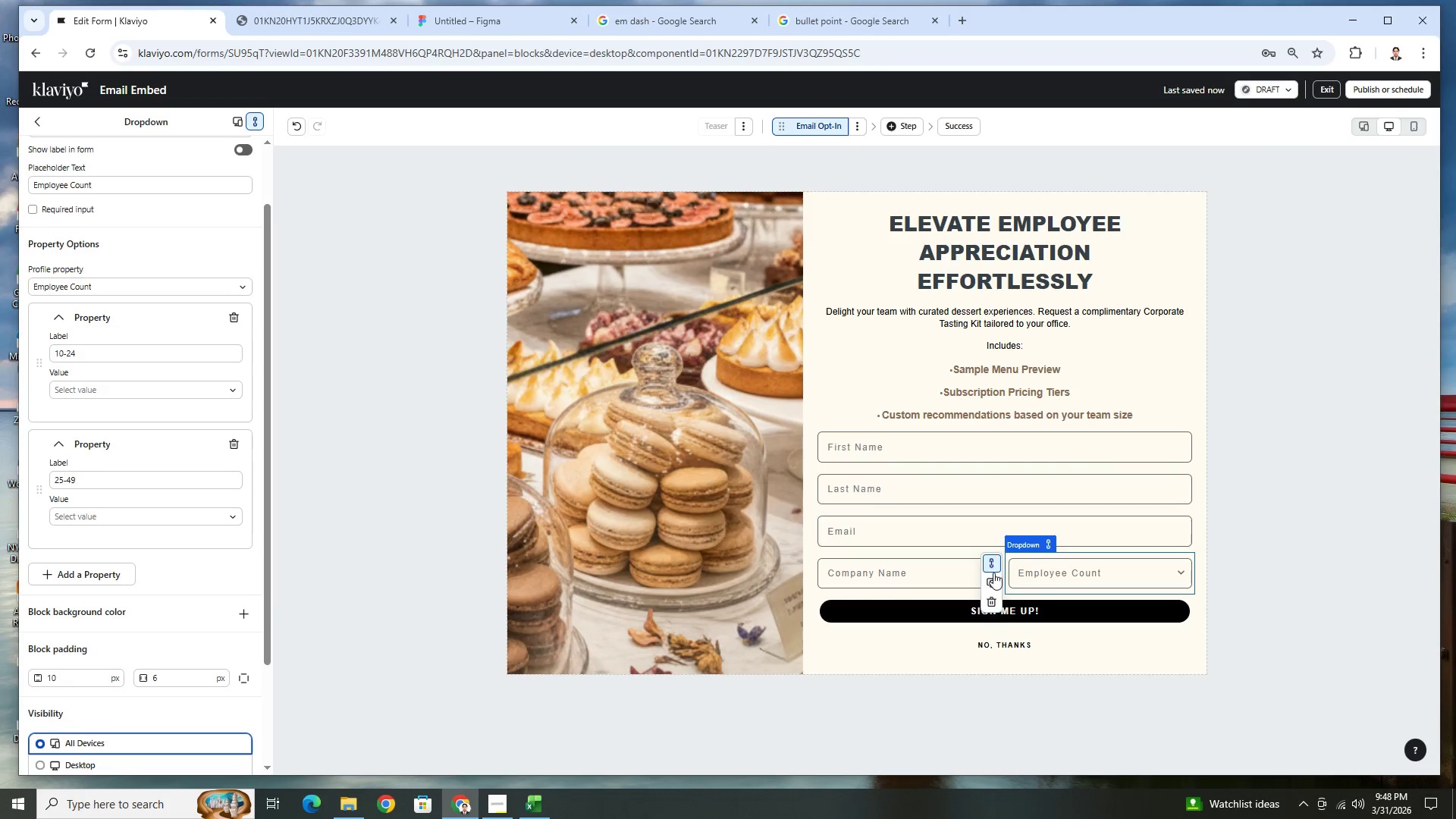 
left_click([923, 581])
 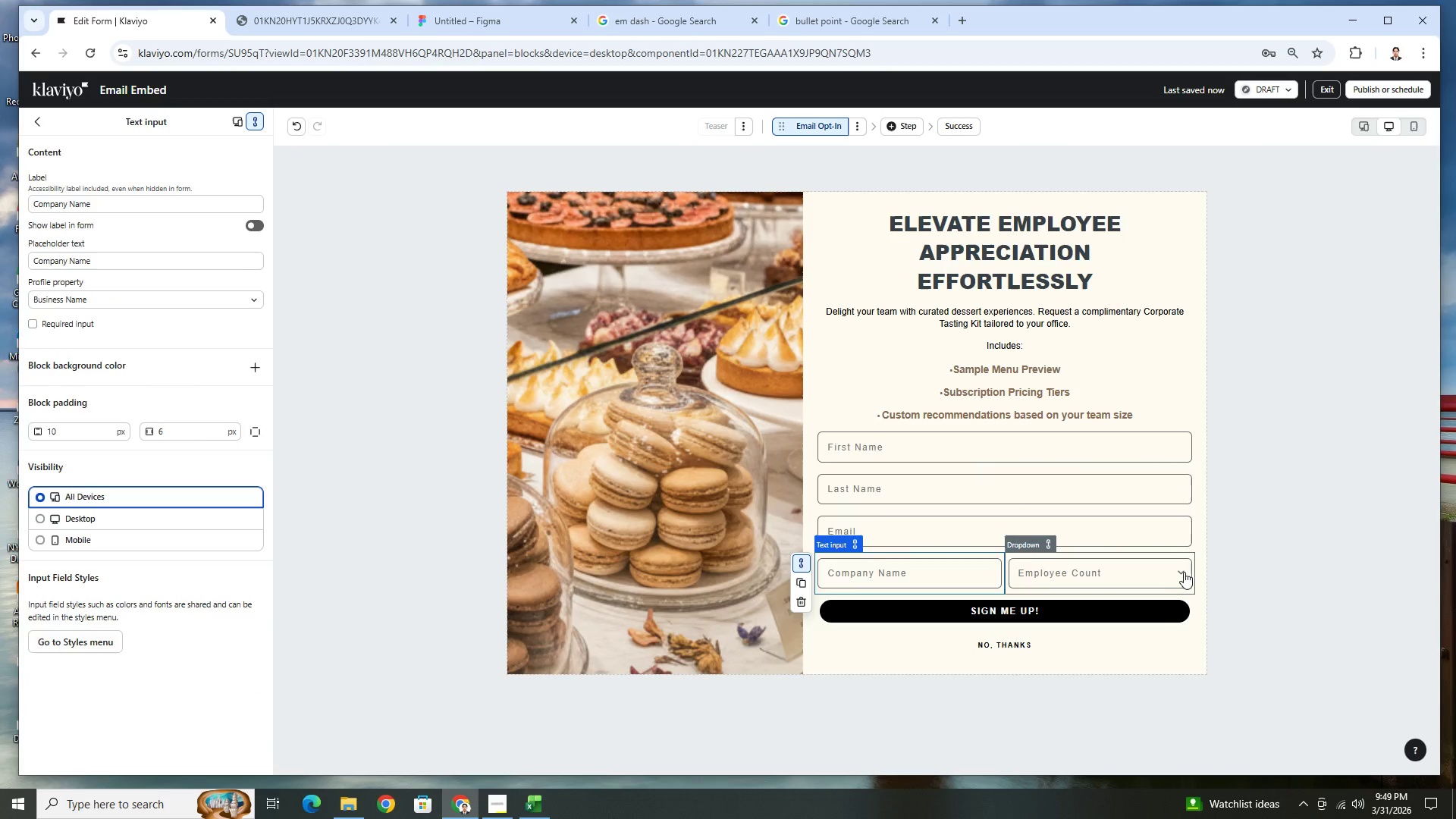 
wait(6.48)
 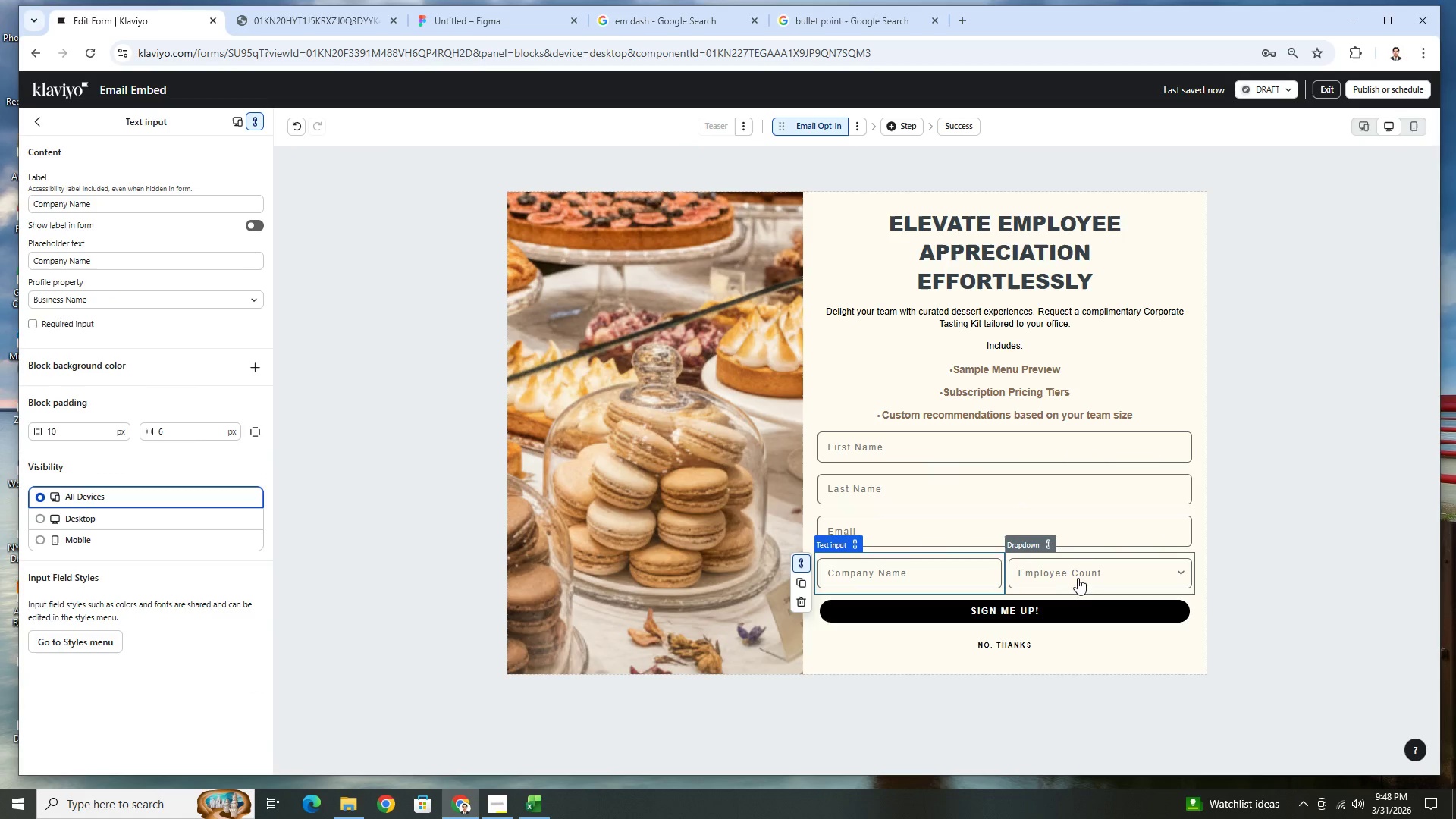 
left_click([1185, 566])
 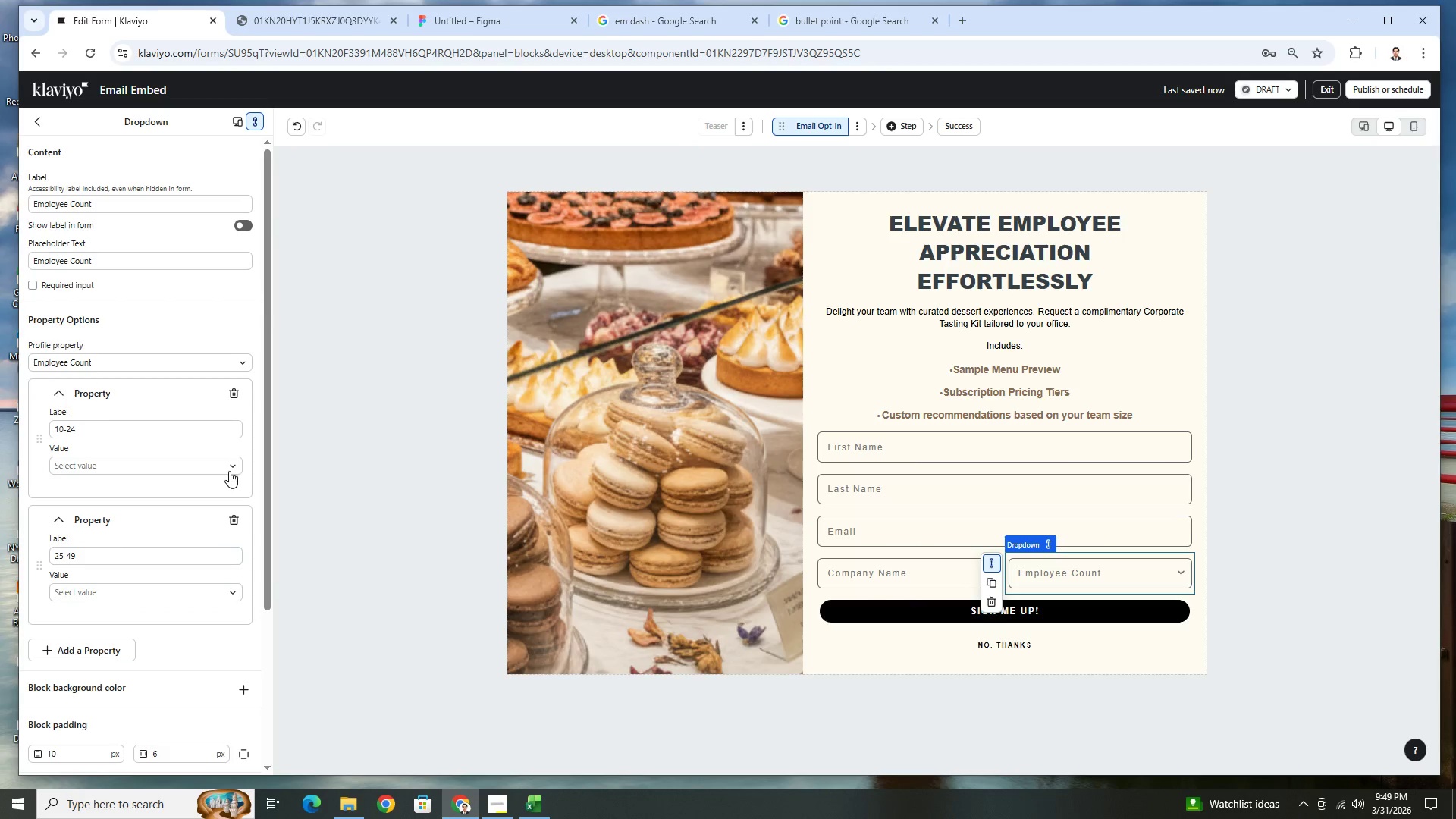 
wait(11.83)
 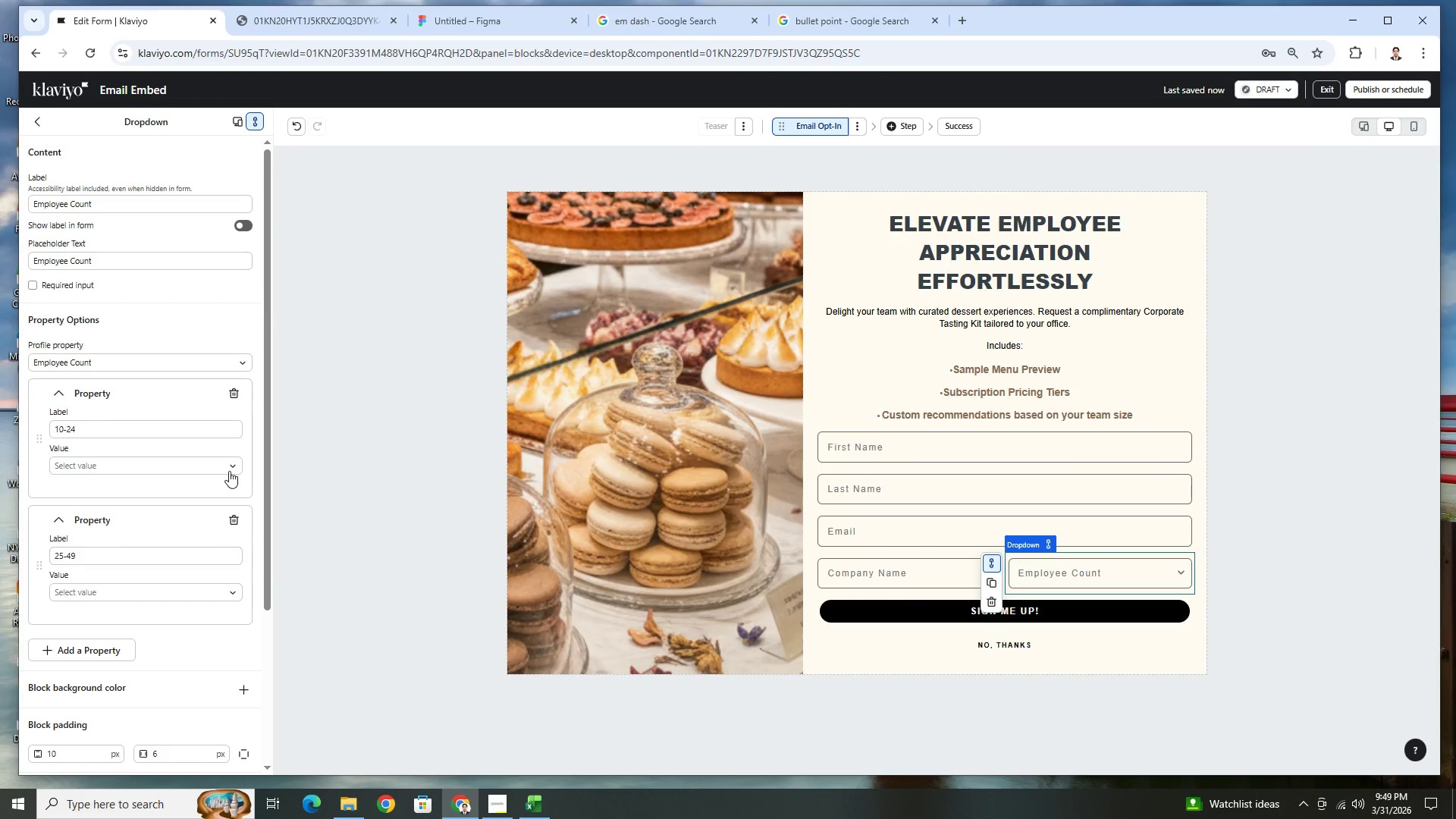 
left_click([1100, 570])
 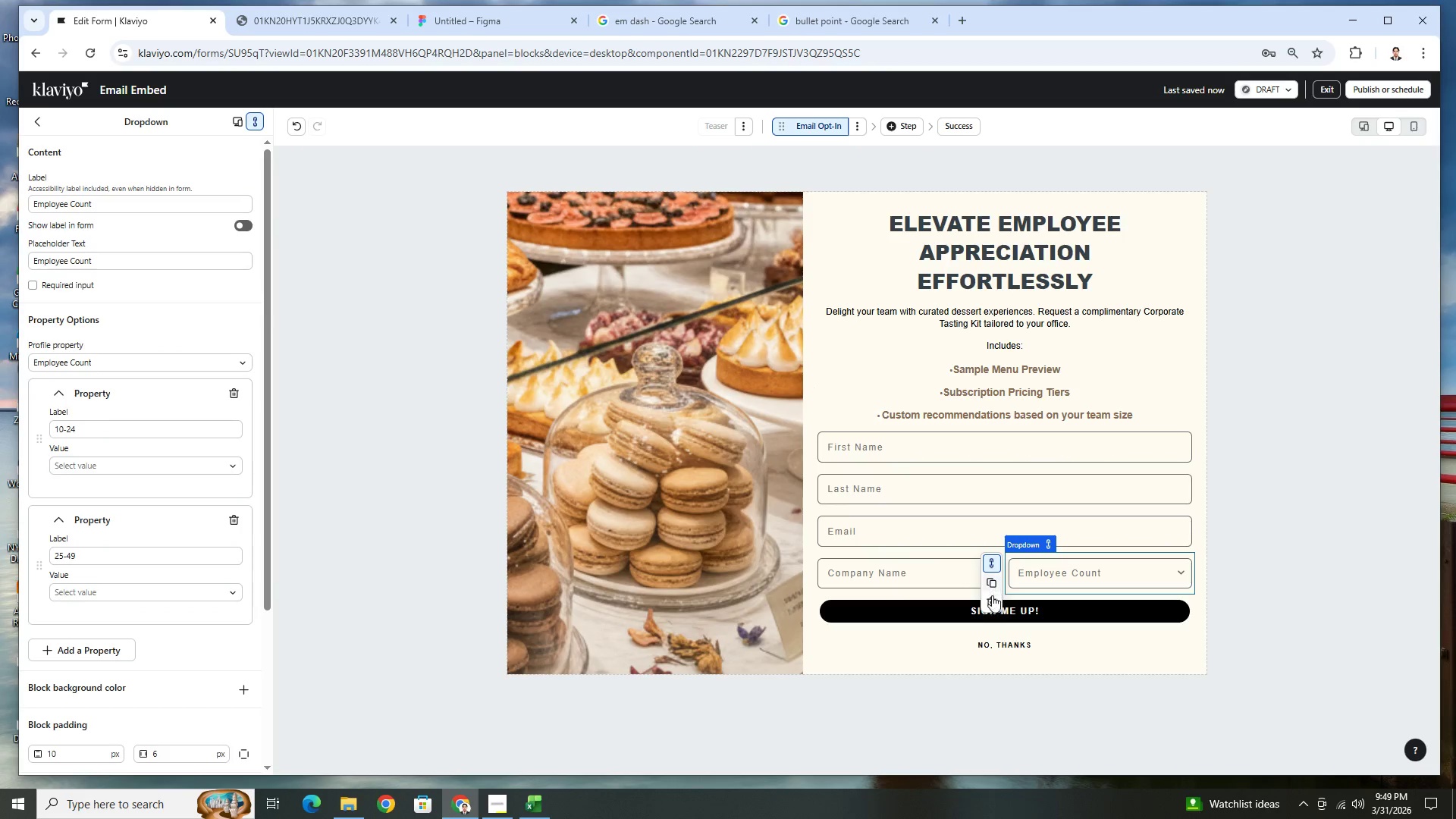 
left_click([993, 601])
 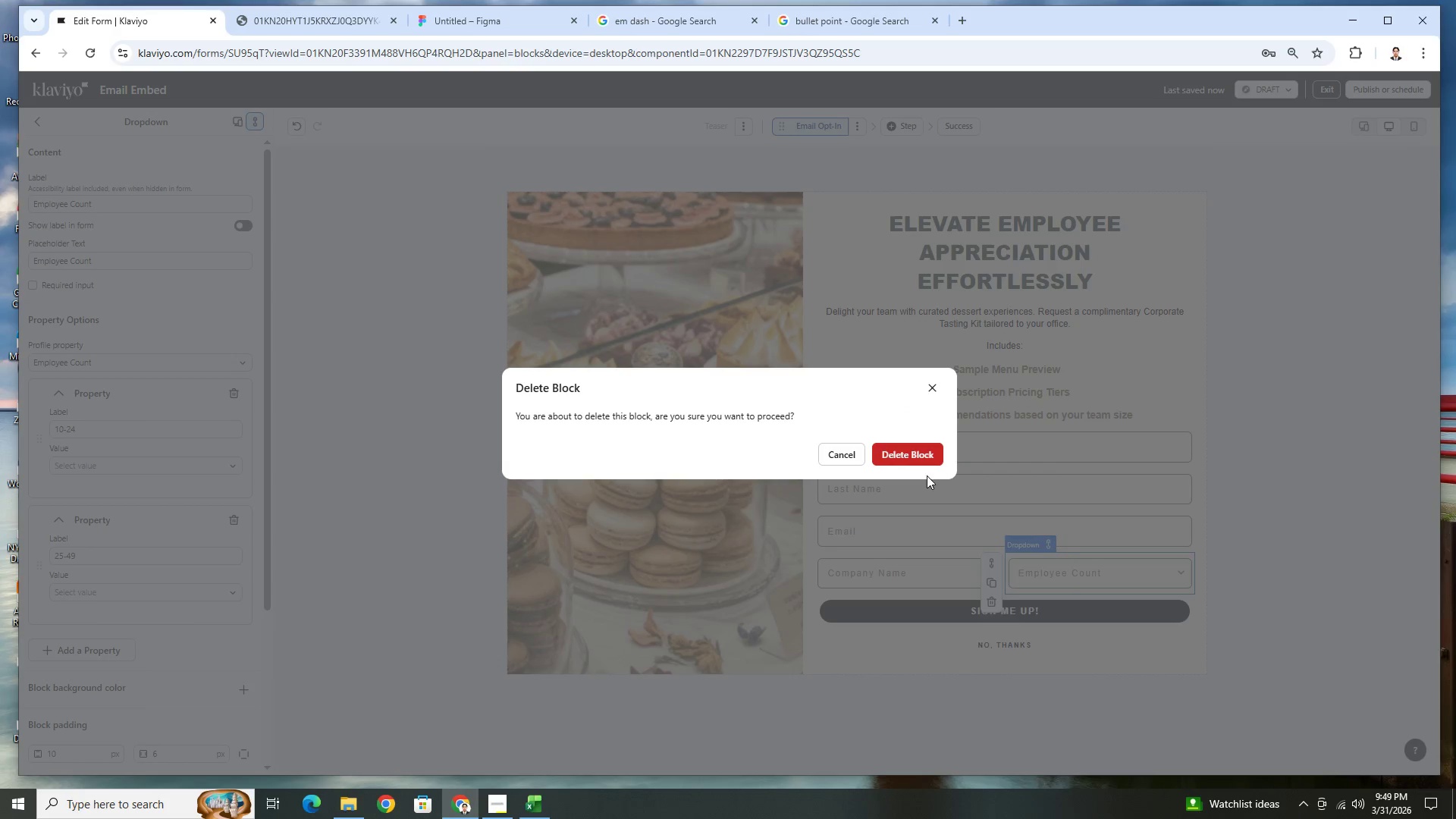 
left_click([924, 460])
 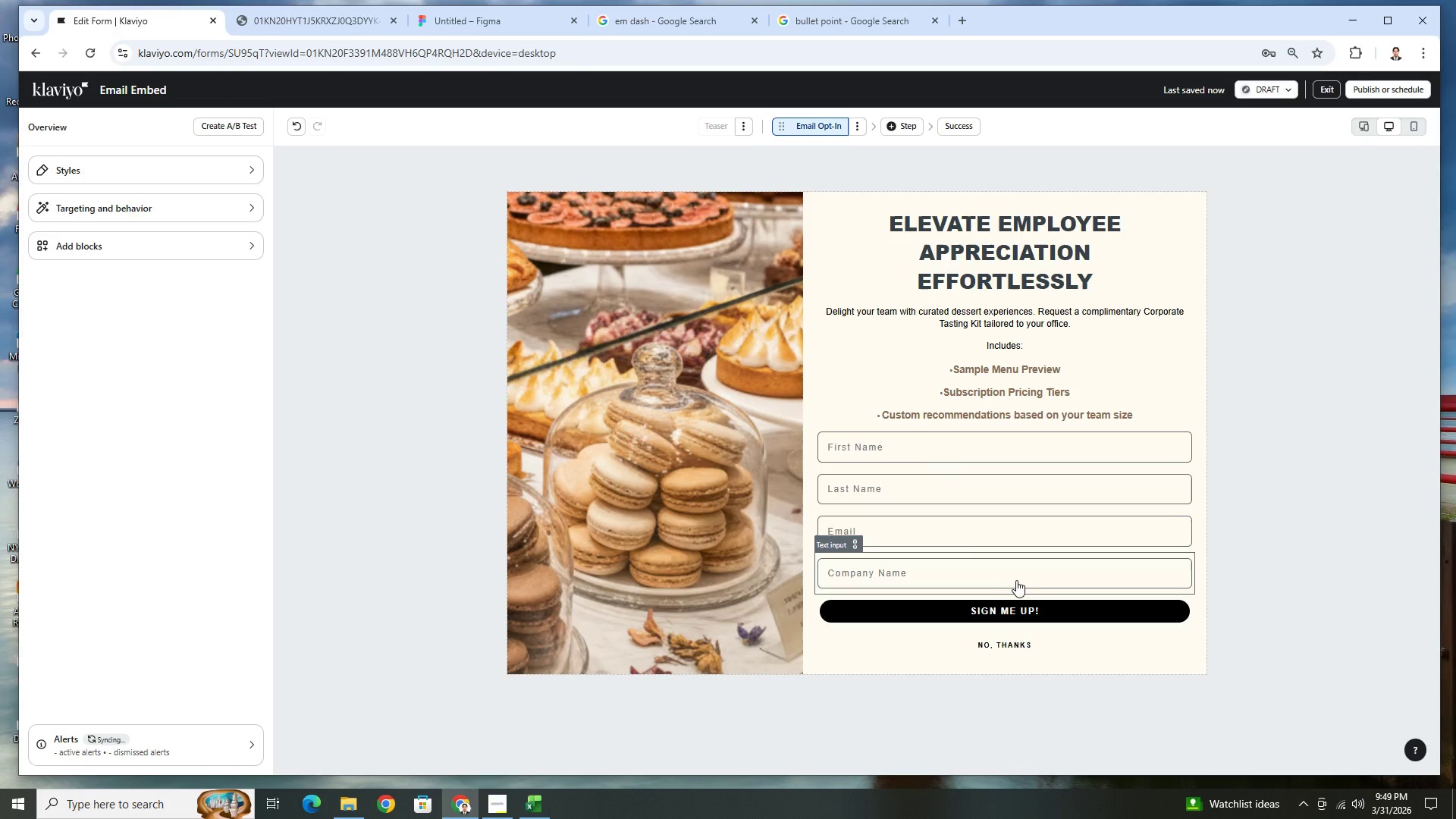 
left_click([1021, 579])
 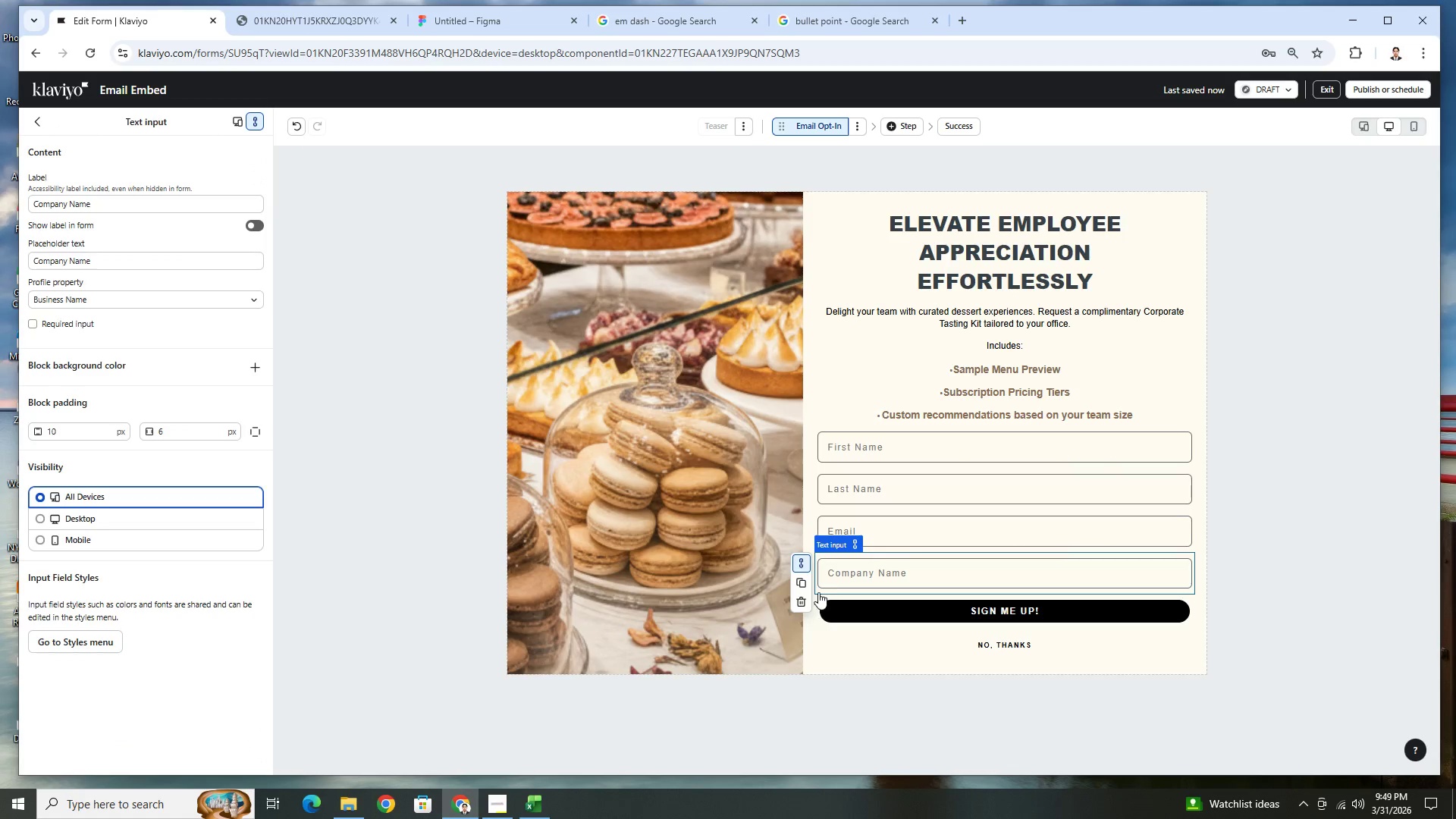 
left_click([802, 585])
 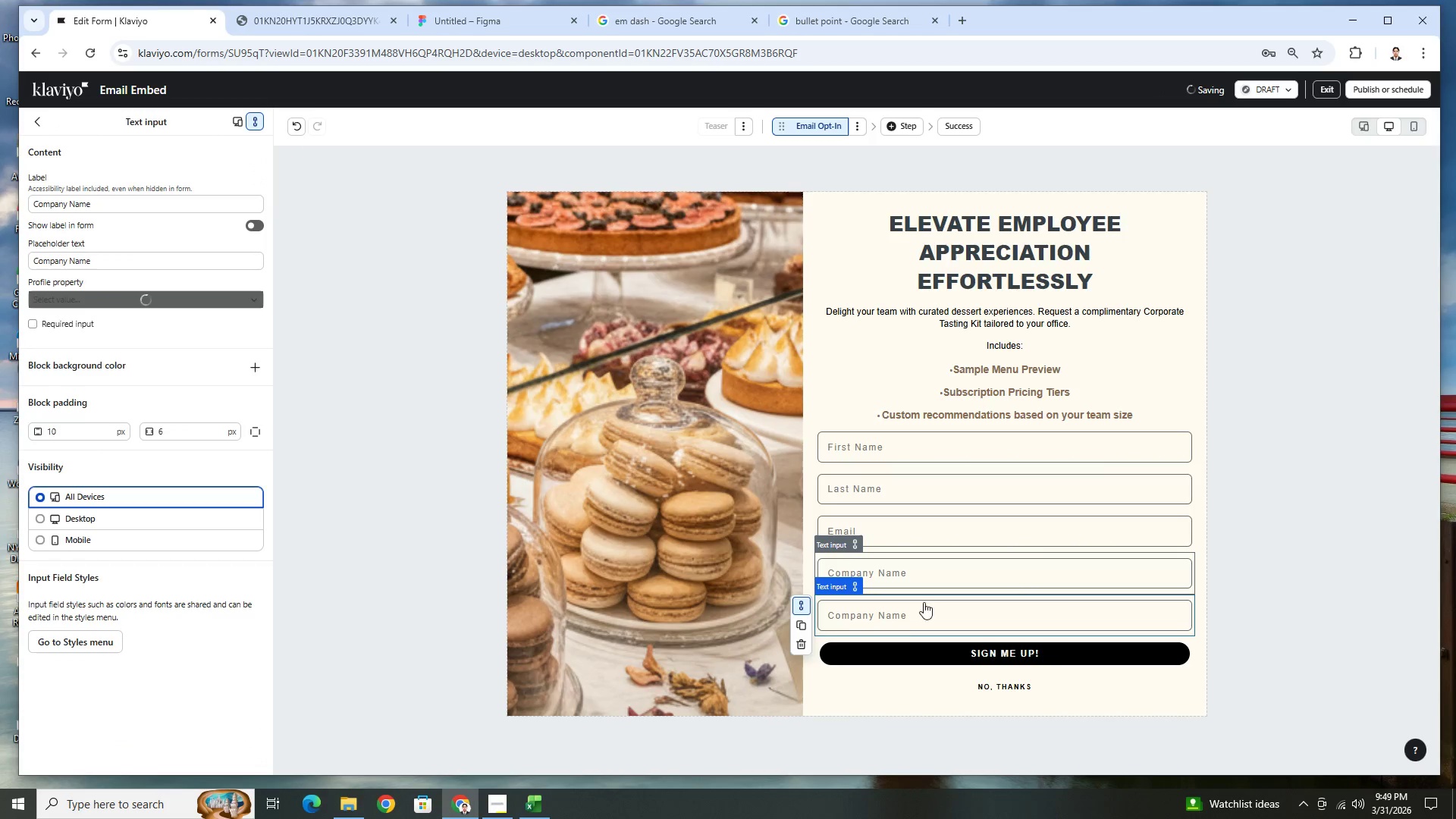 
left_click_drag(start_coordinate=[899, 617], to_coordinate=[1191, 571])
 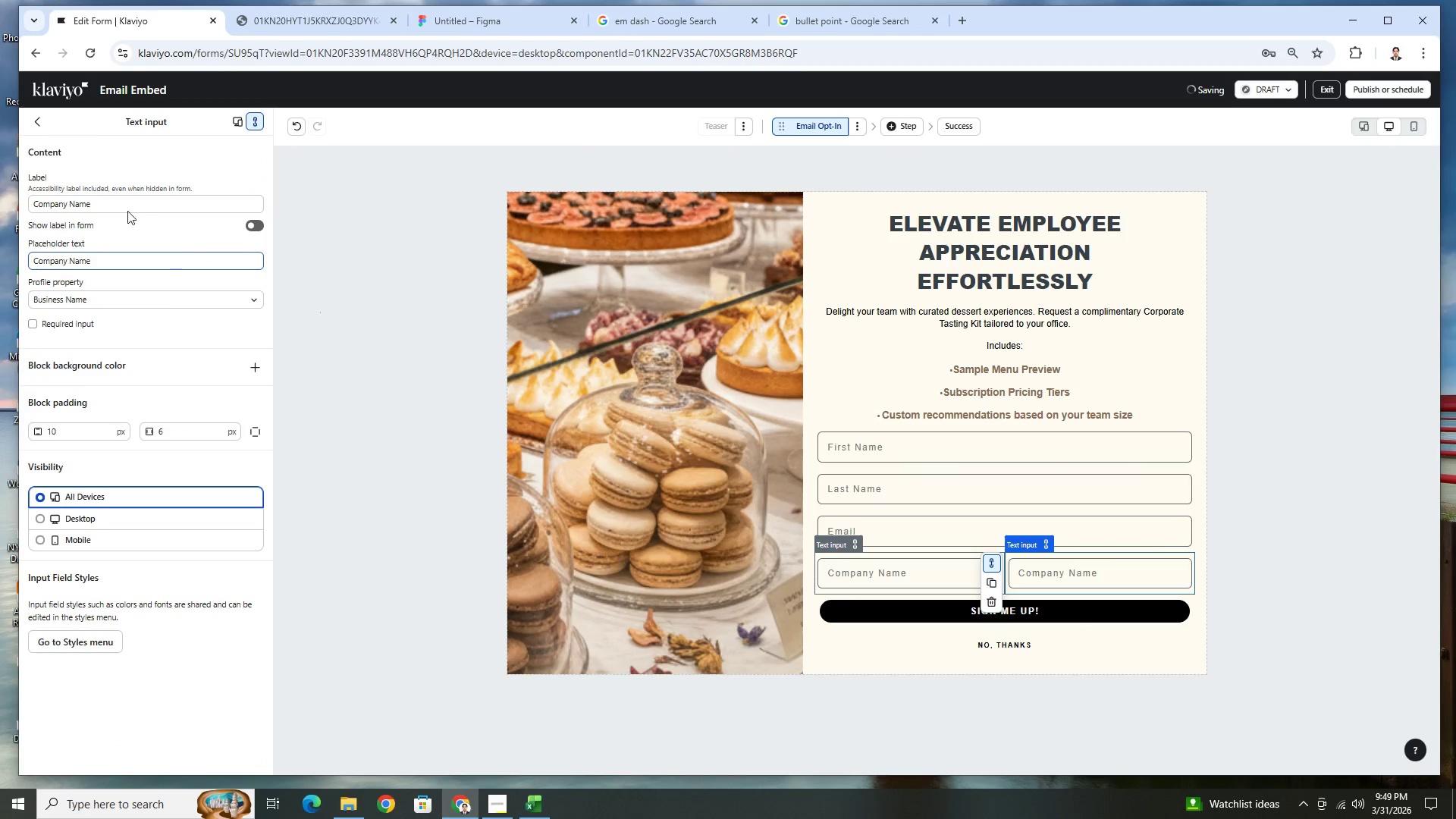 
left_click_drag(start_coordinate=[95, 202], to_coordinate=[0, 206])
 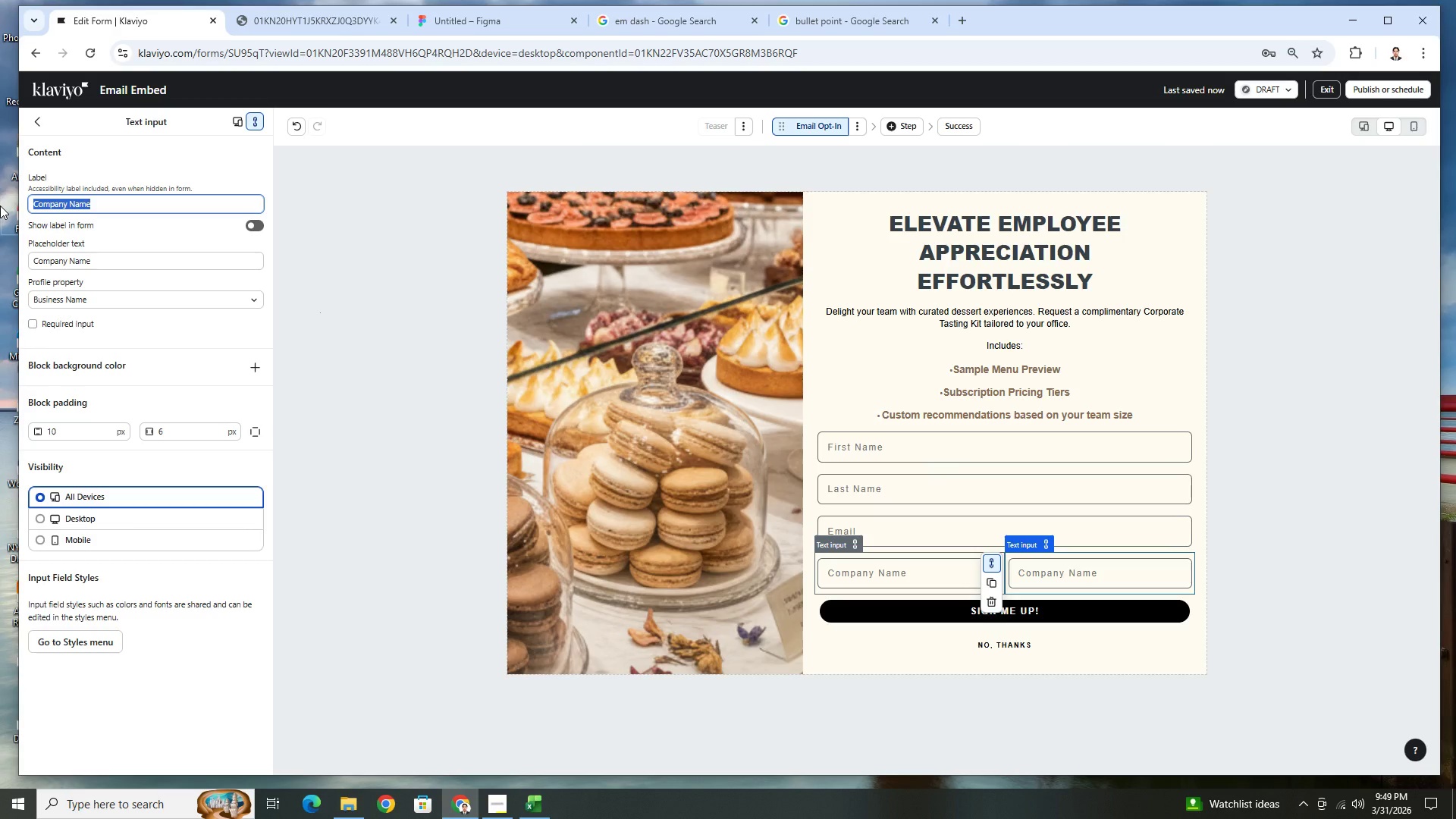 
type(Employee c)
key(Backspace)
type(Count)
 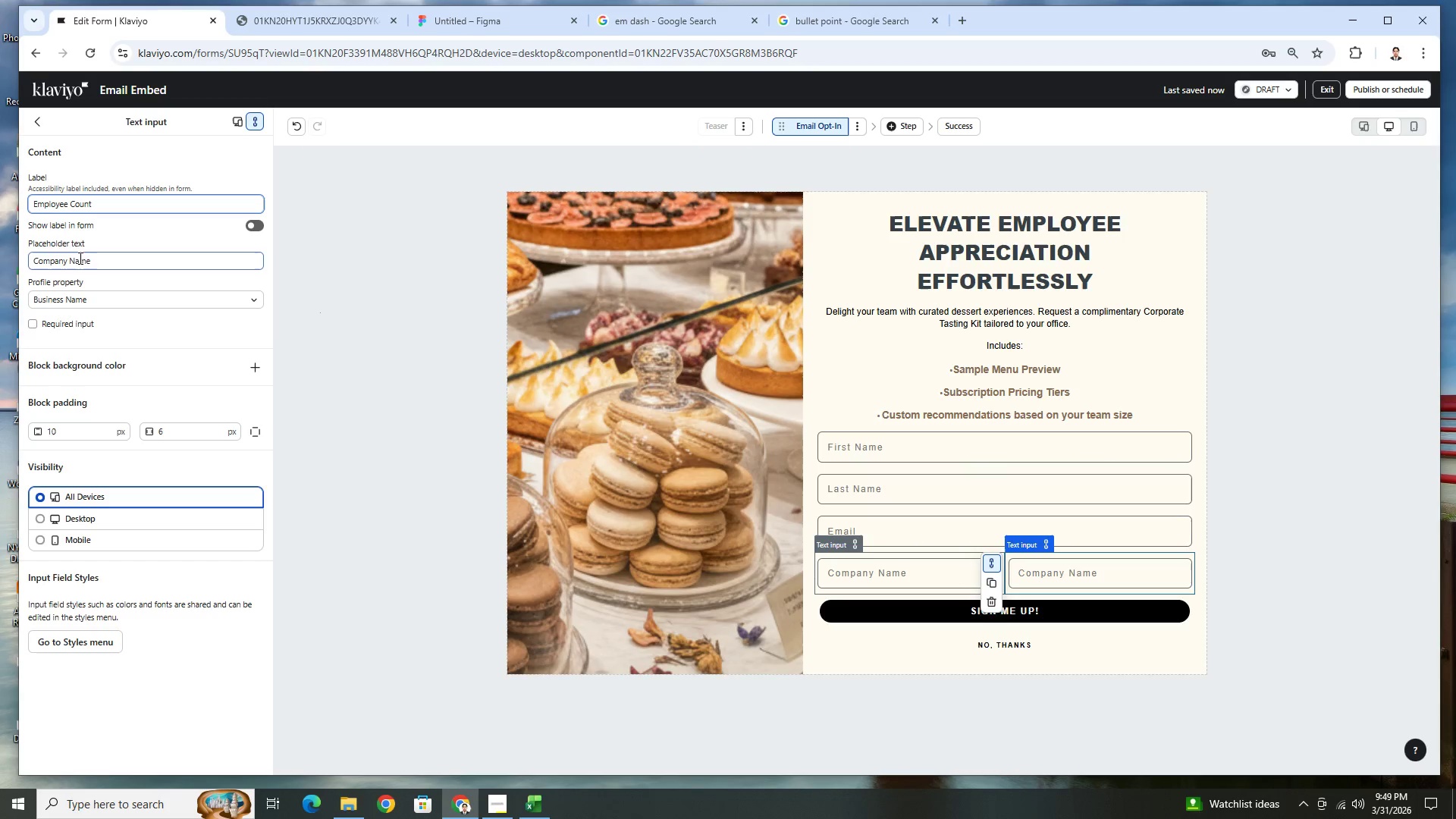 
double_click([86, 261])
 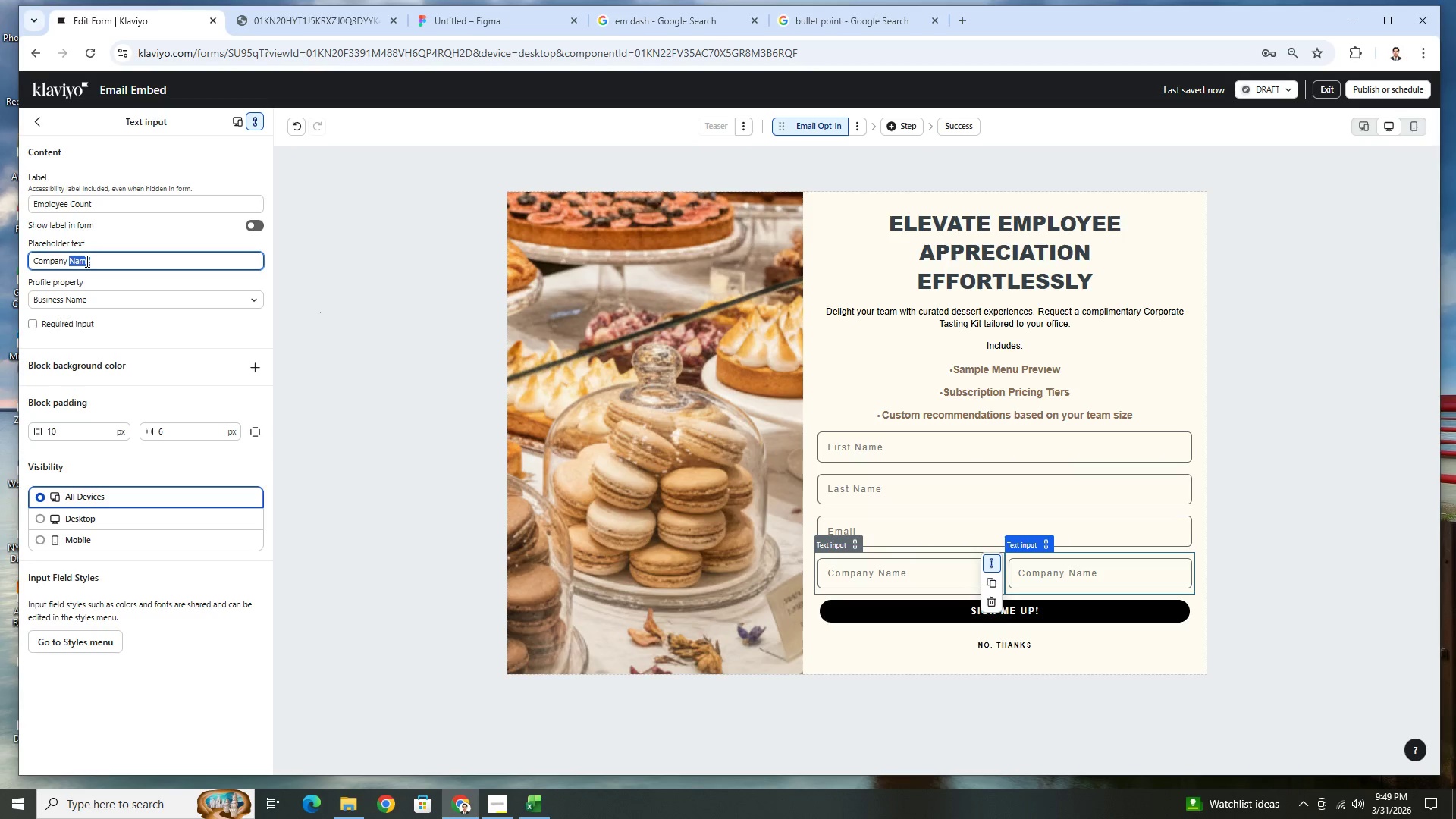 
triple_click([86, 261])
 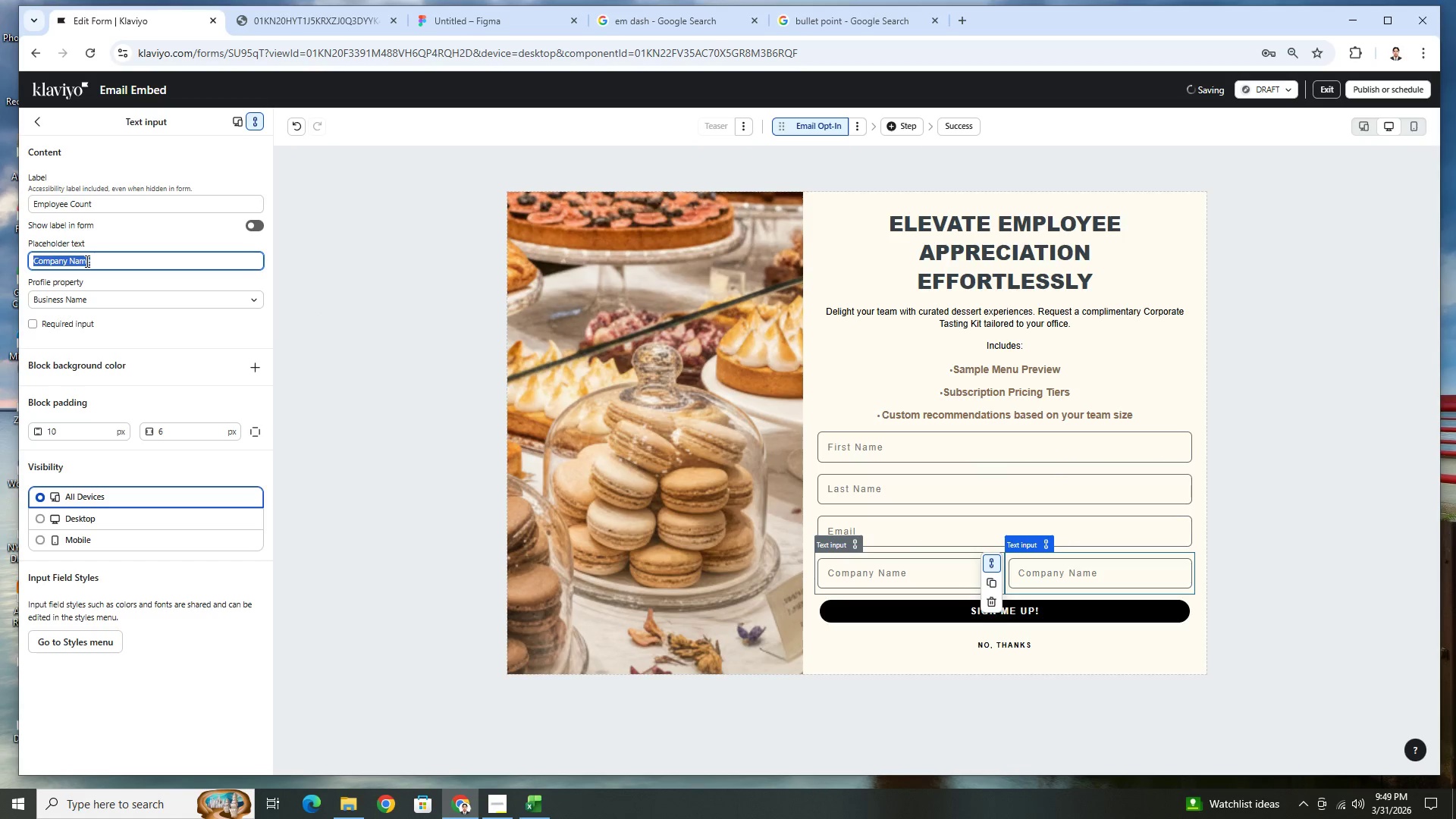 
type(Employee Count)
 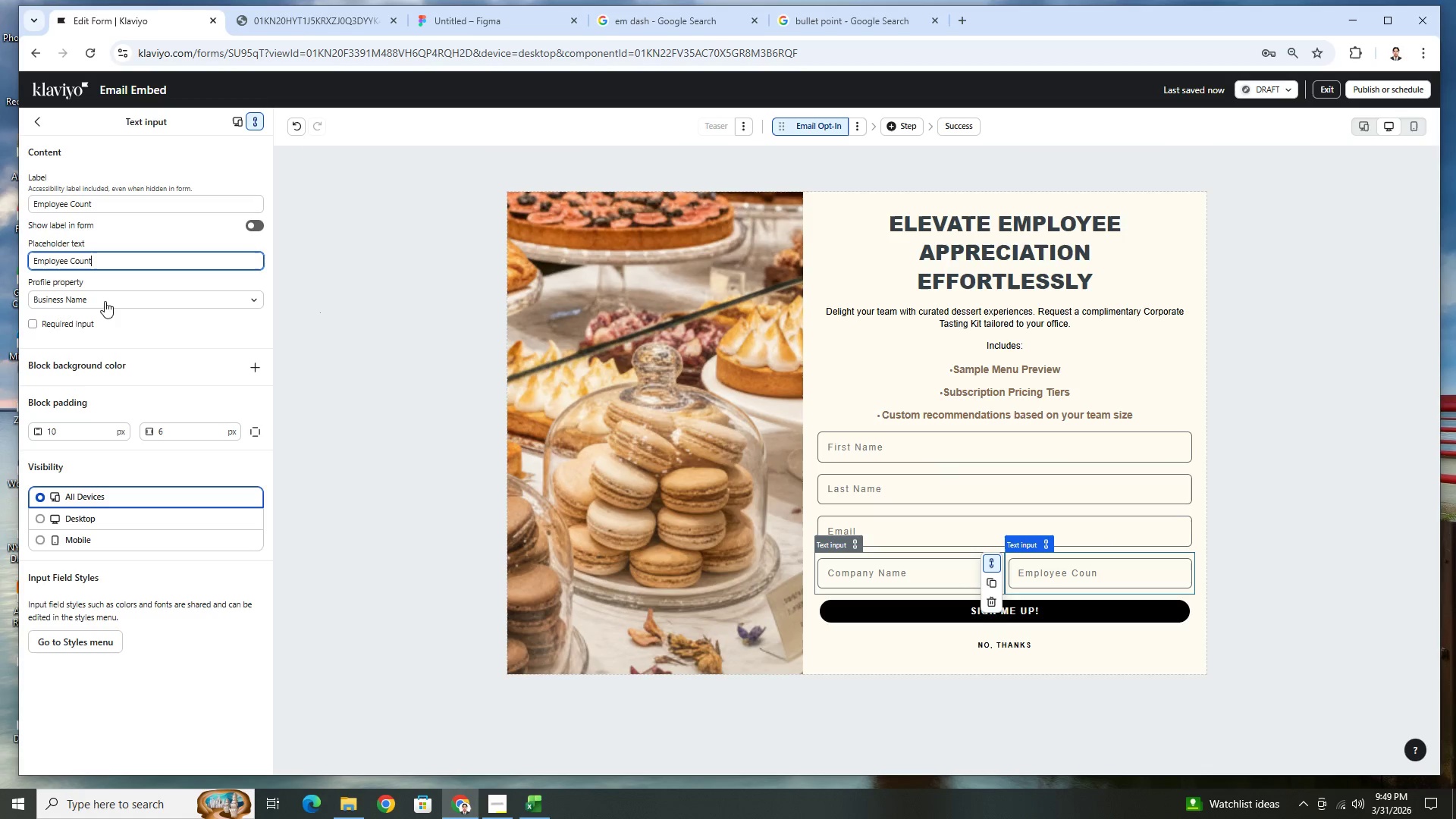 
double_click([105, 301])
 